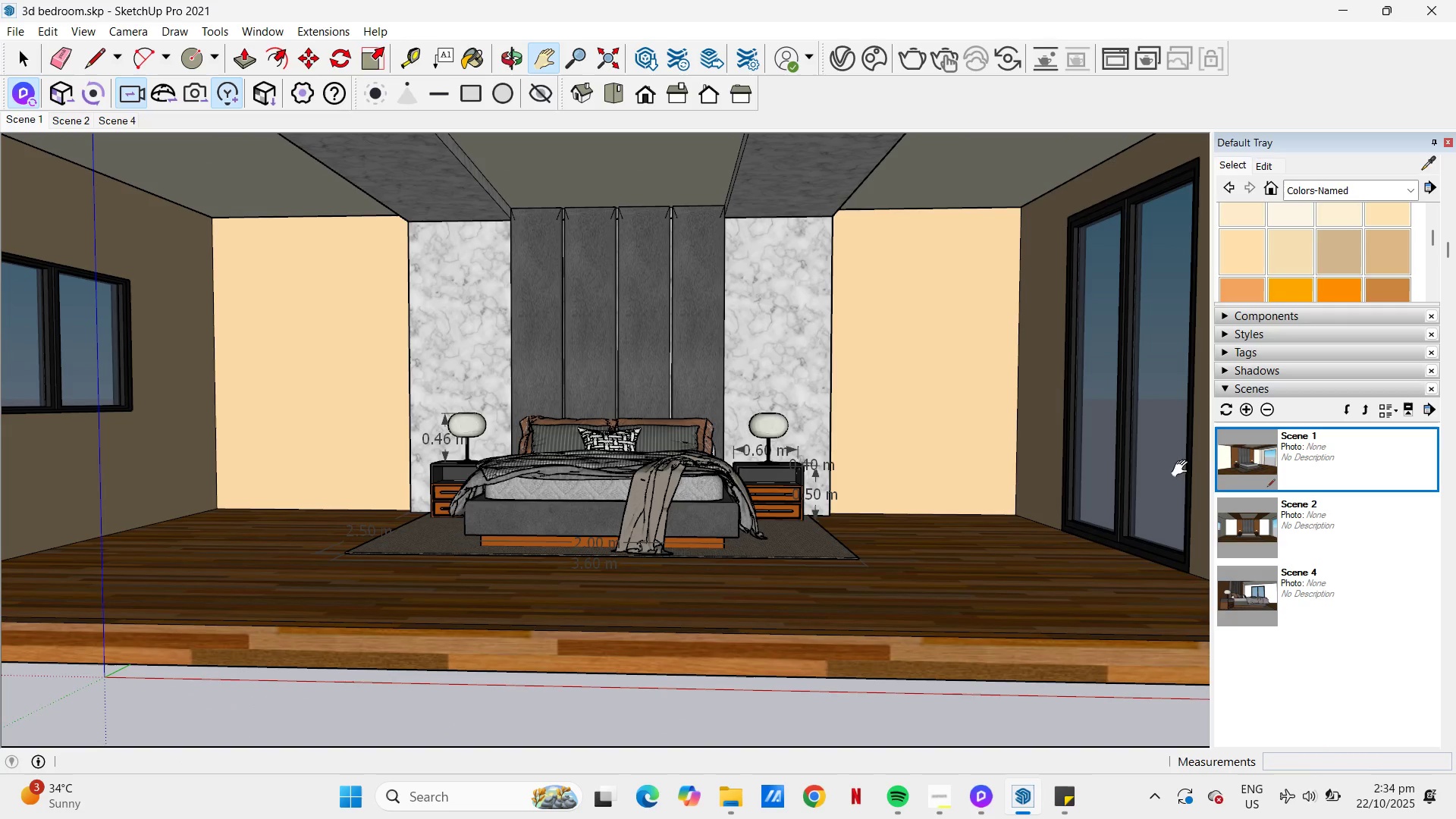 
double_click([1231, 469])
 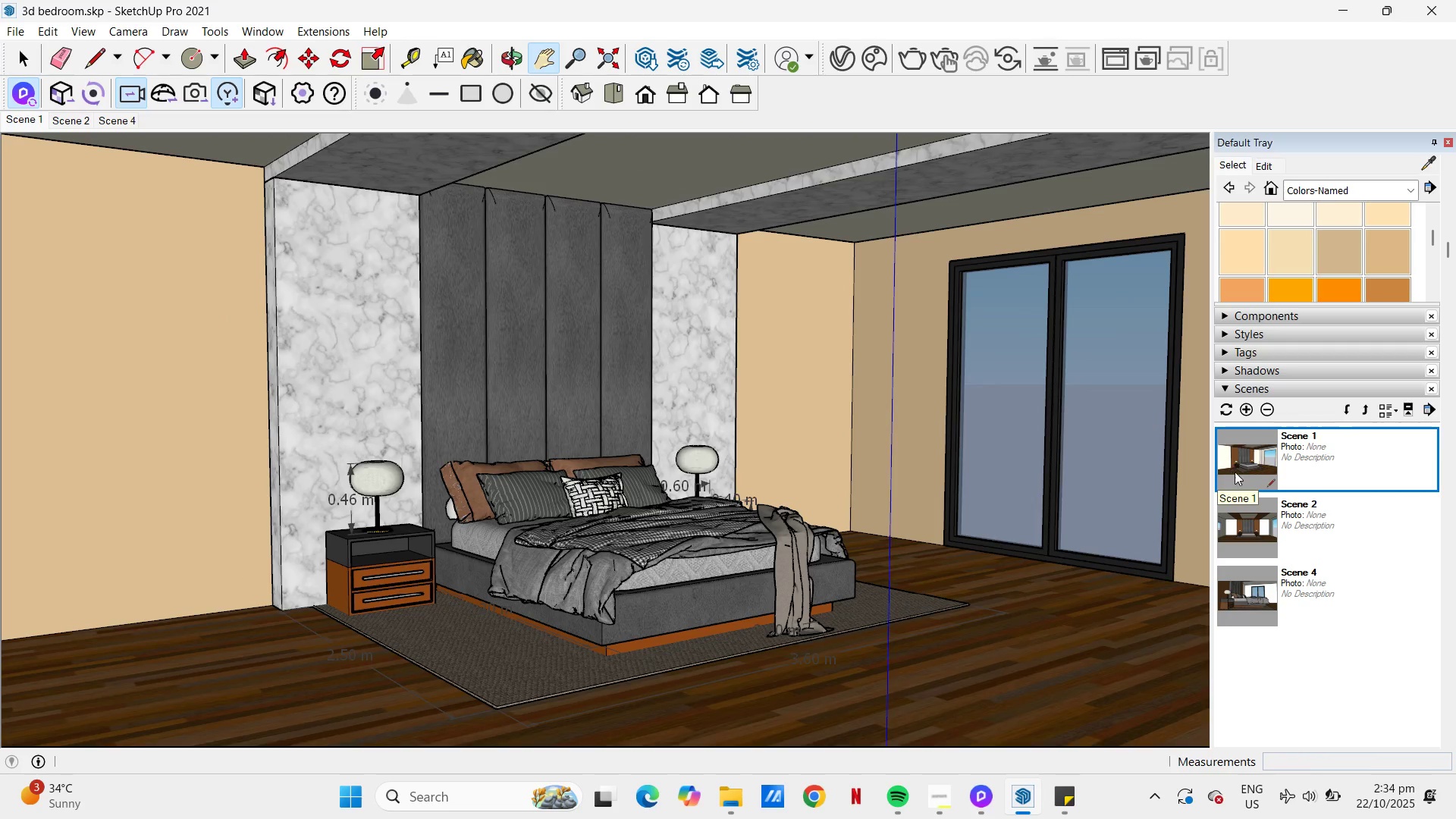 
double_click([1260, 522])
 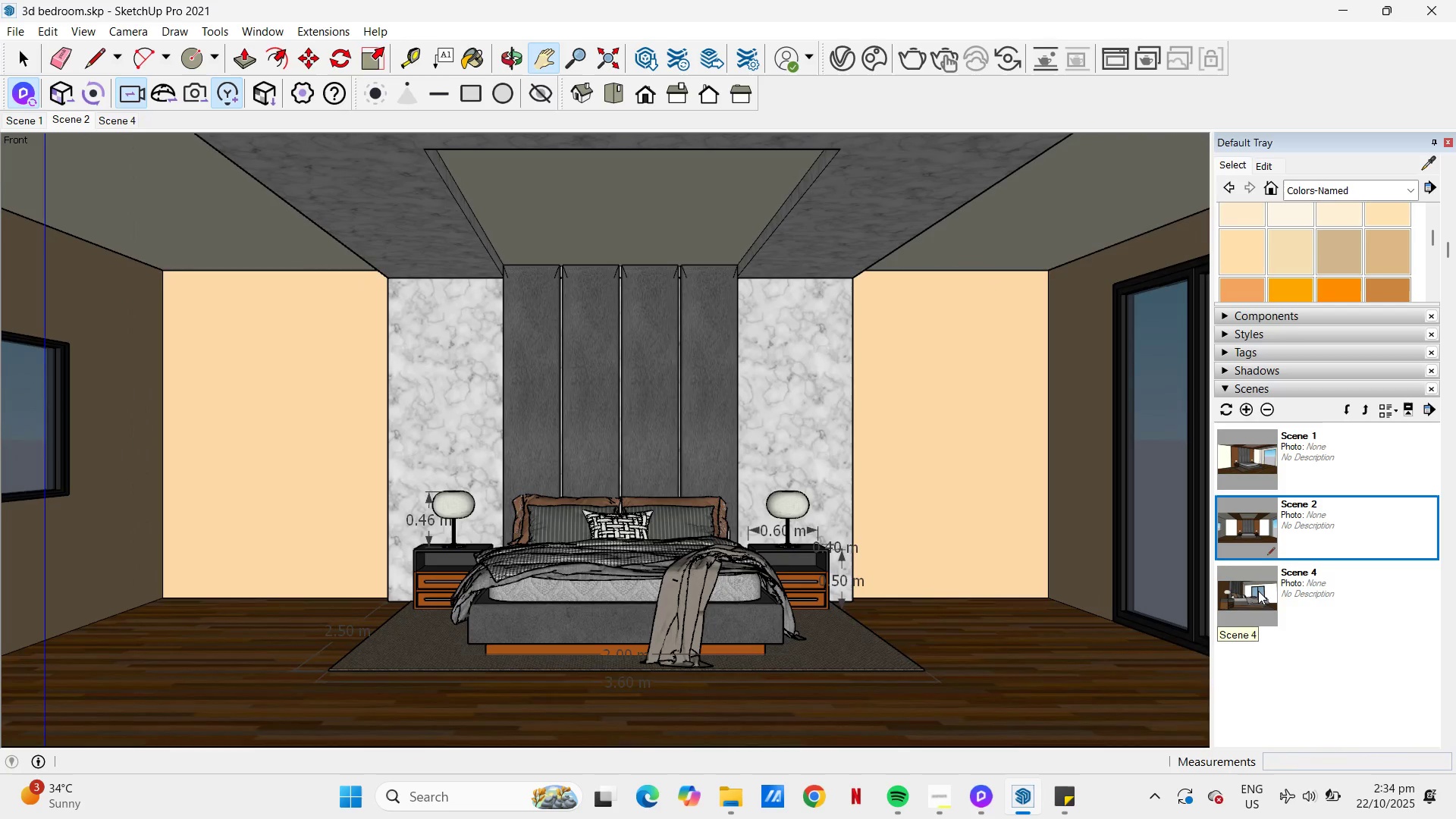 
double_click([1258, 591])
 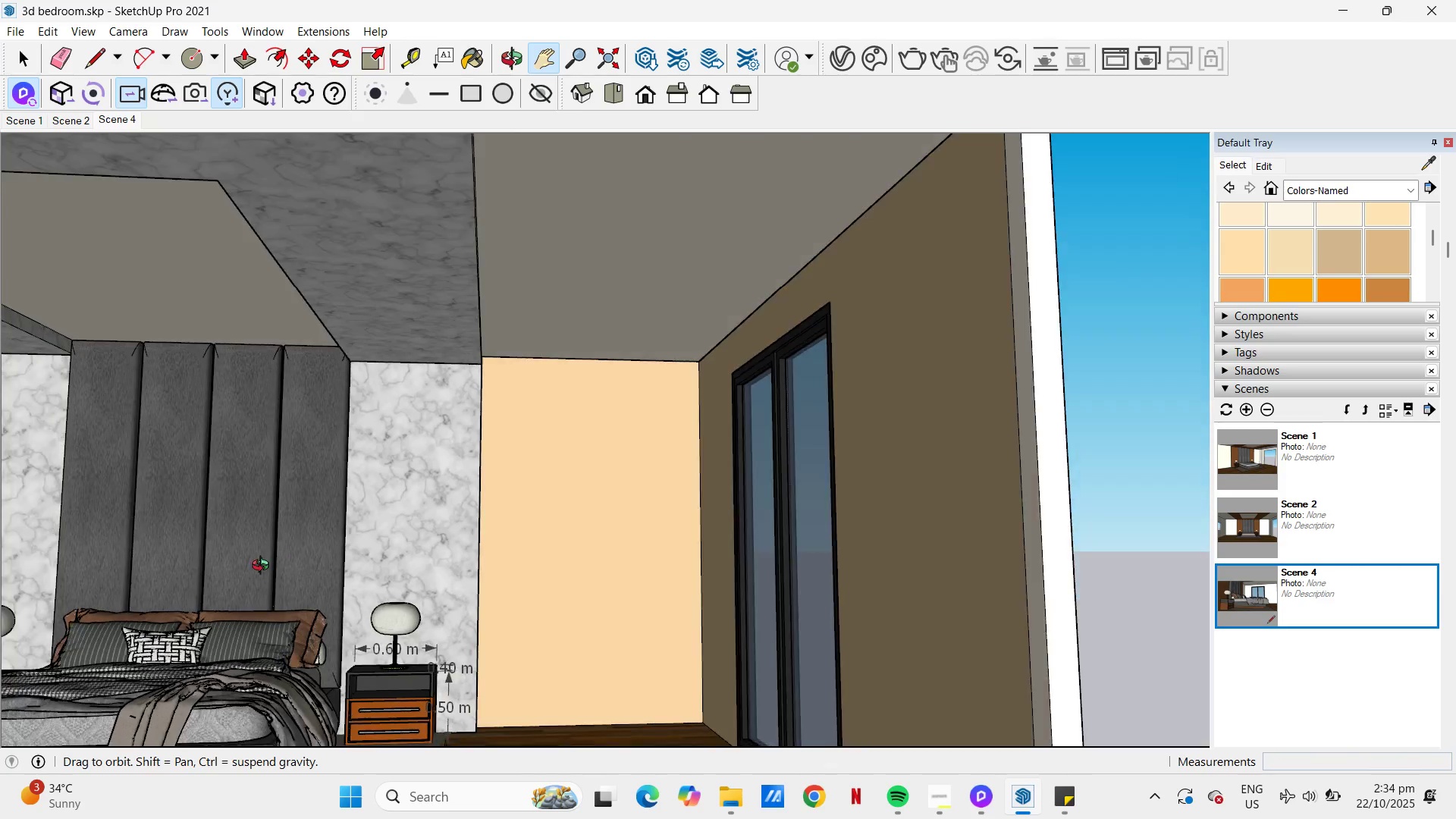 
wait(7.13)
 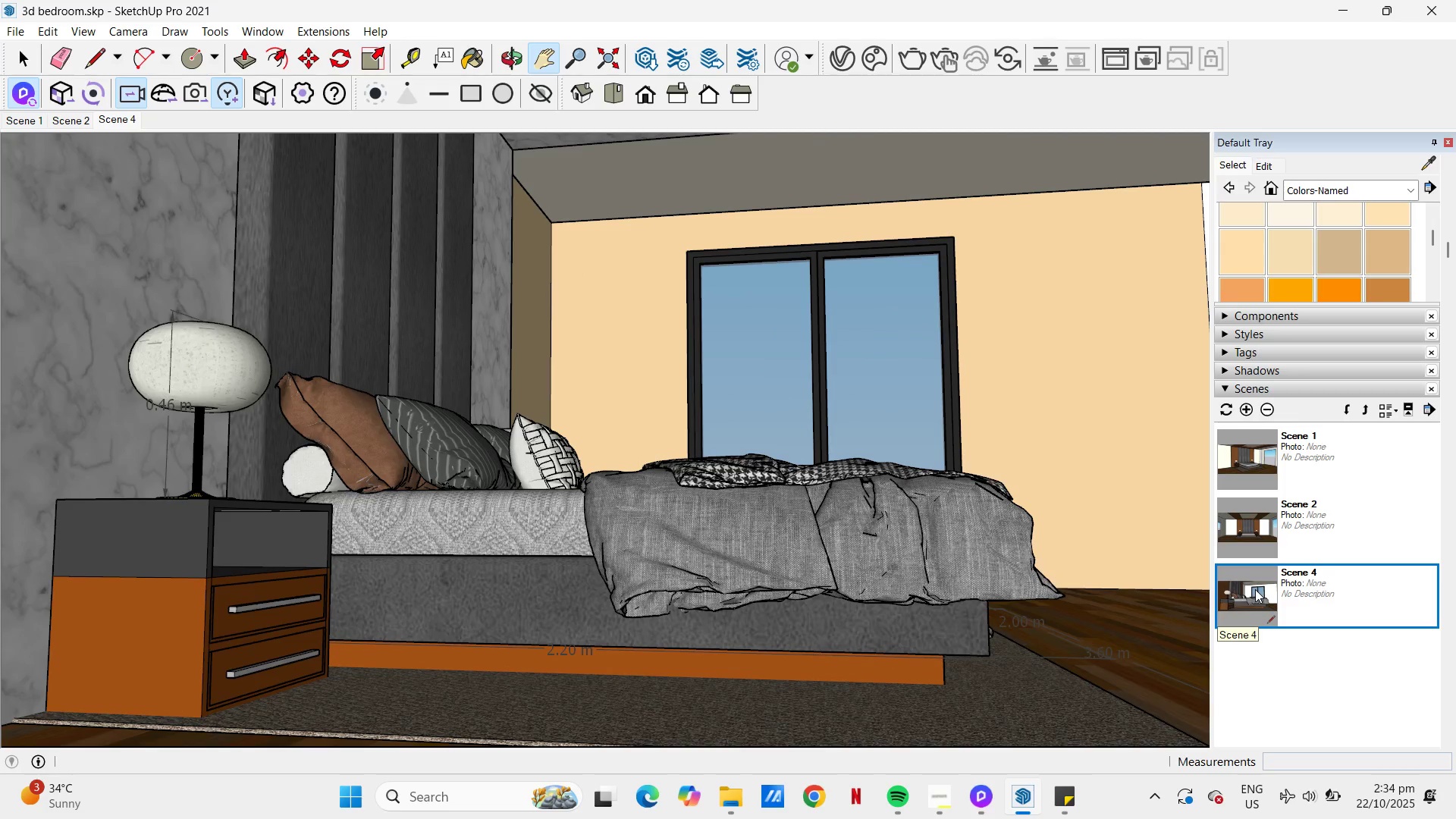 
scroll: coordinate [543, 548], scroll_direction: up, amount: 3.0
 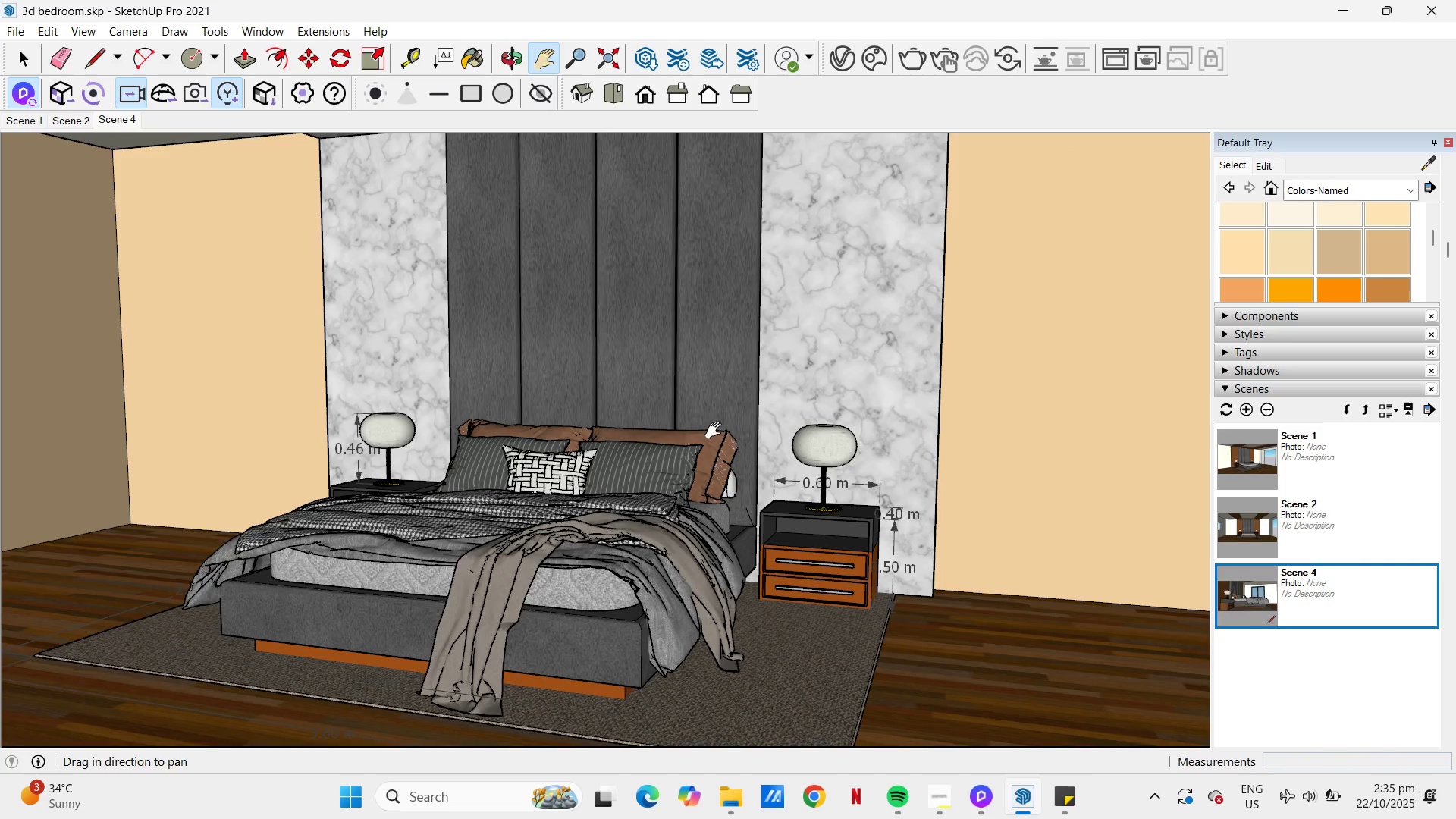 
wait(11.74)
 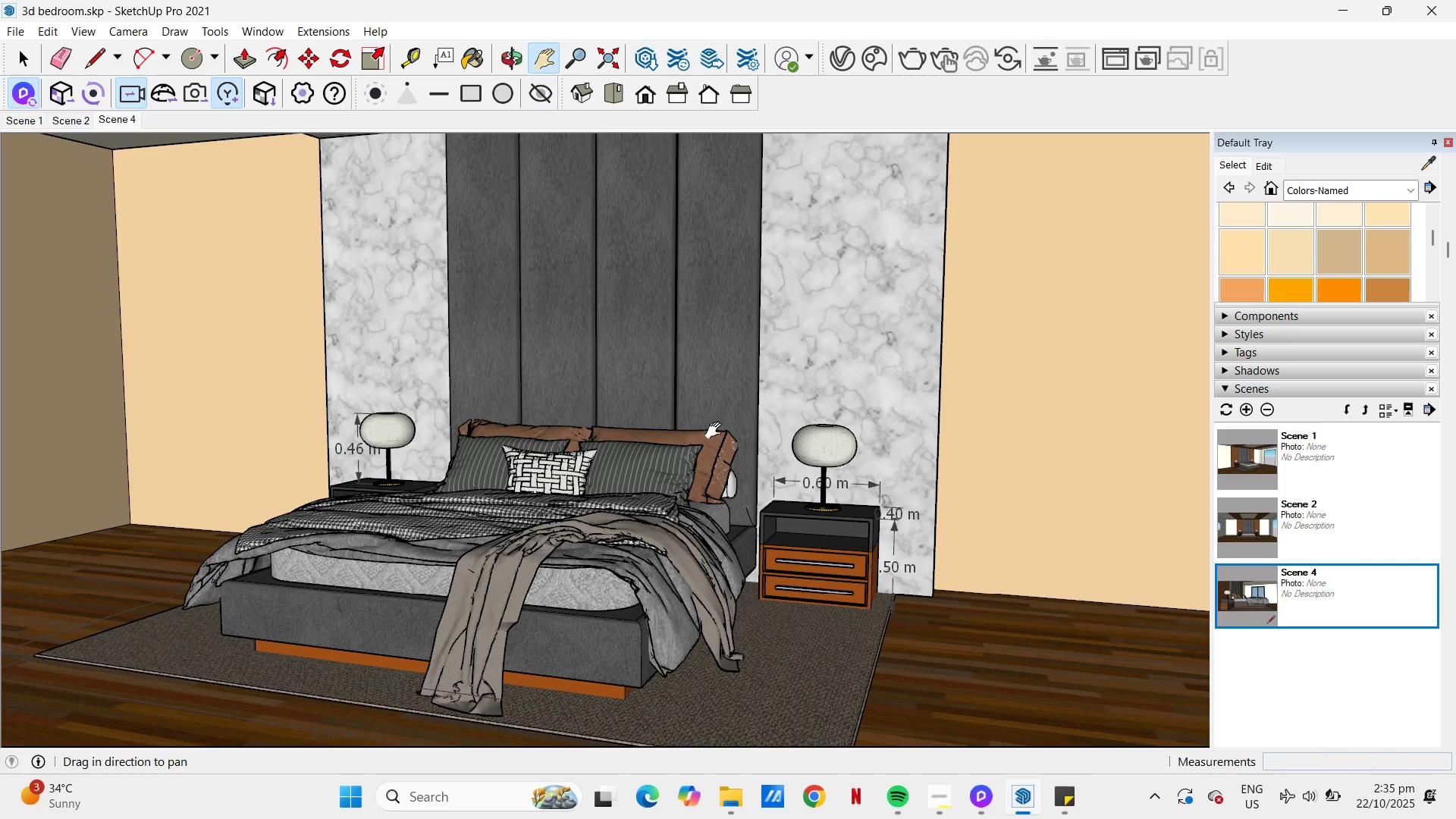 
left_click([1245, 409])
 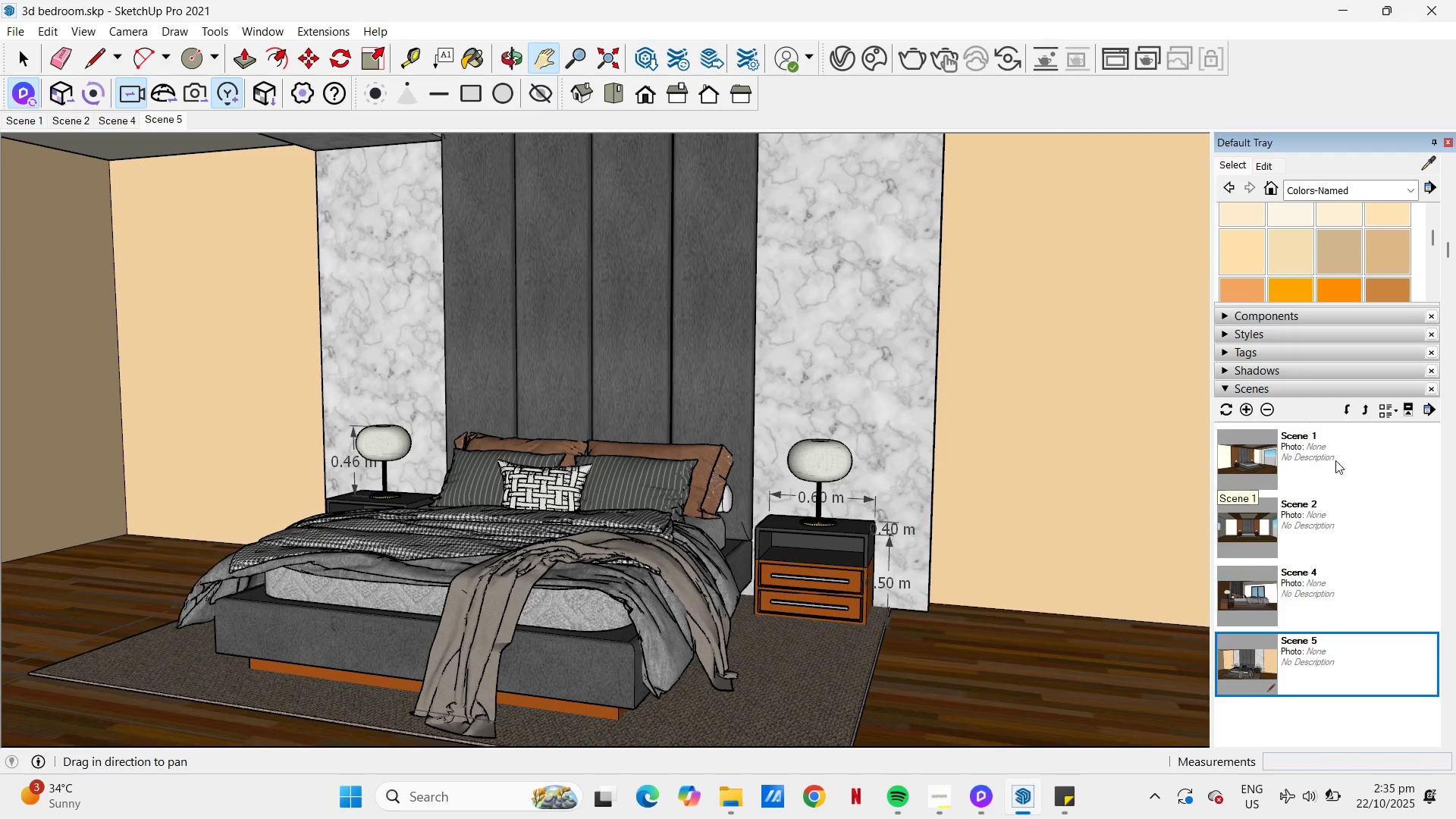 
wait(6.22)
 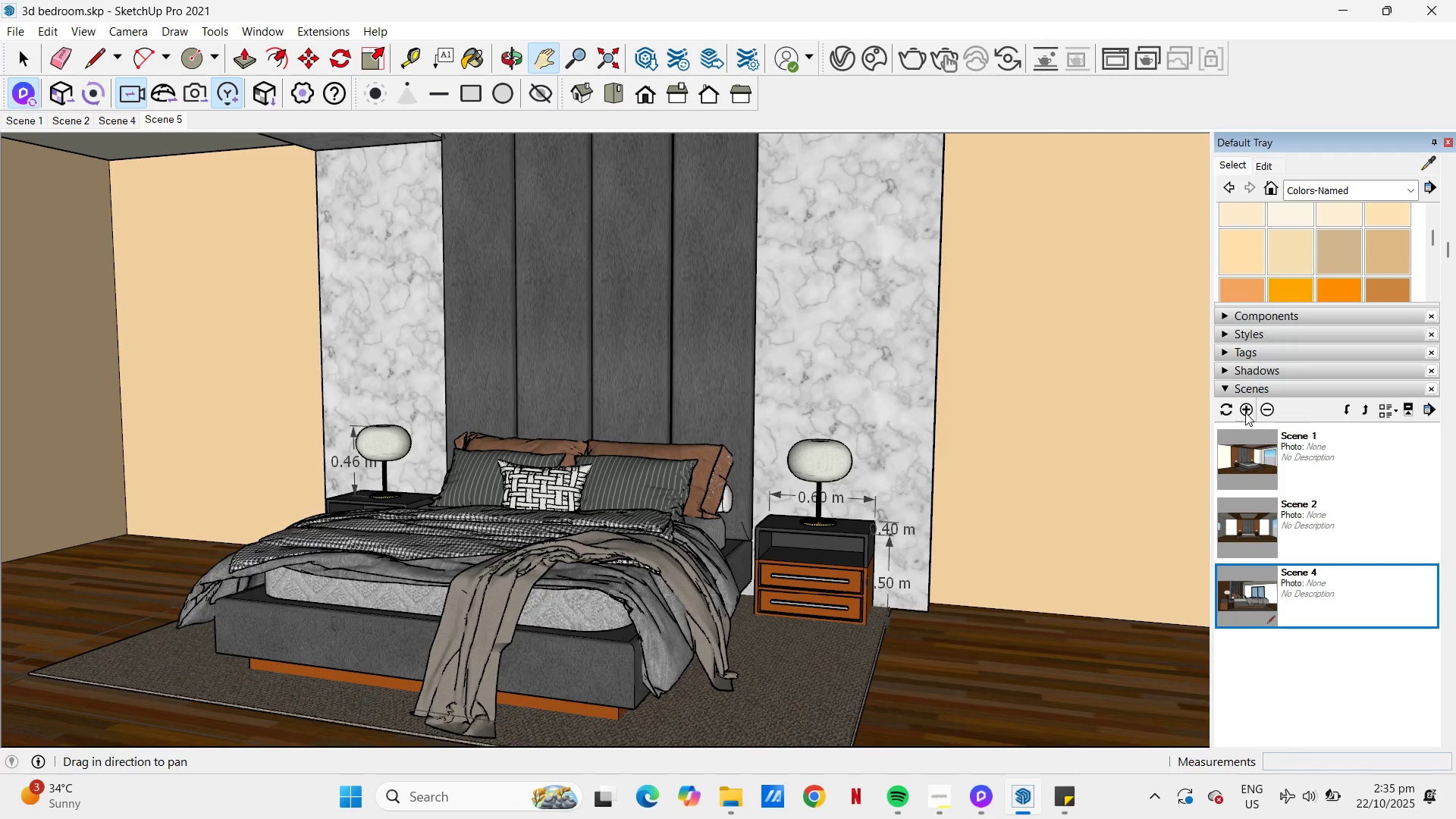 
double_click([1306, 435])
 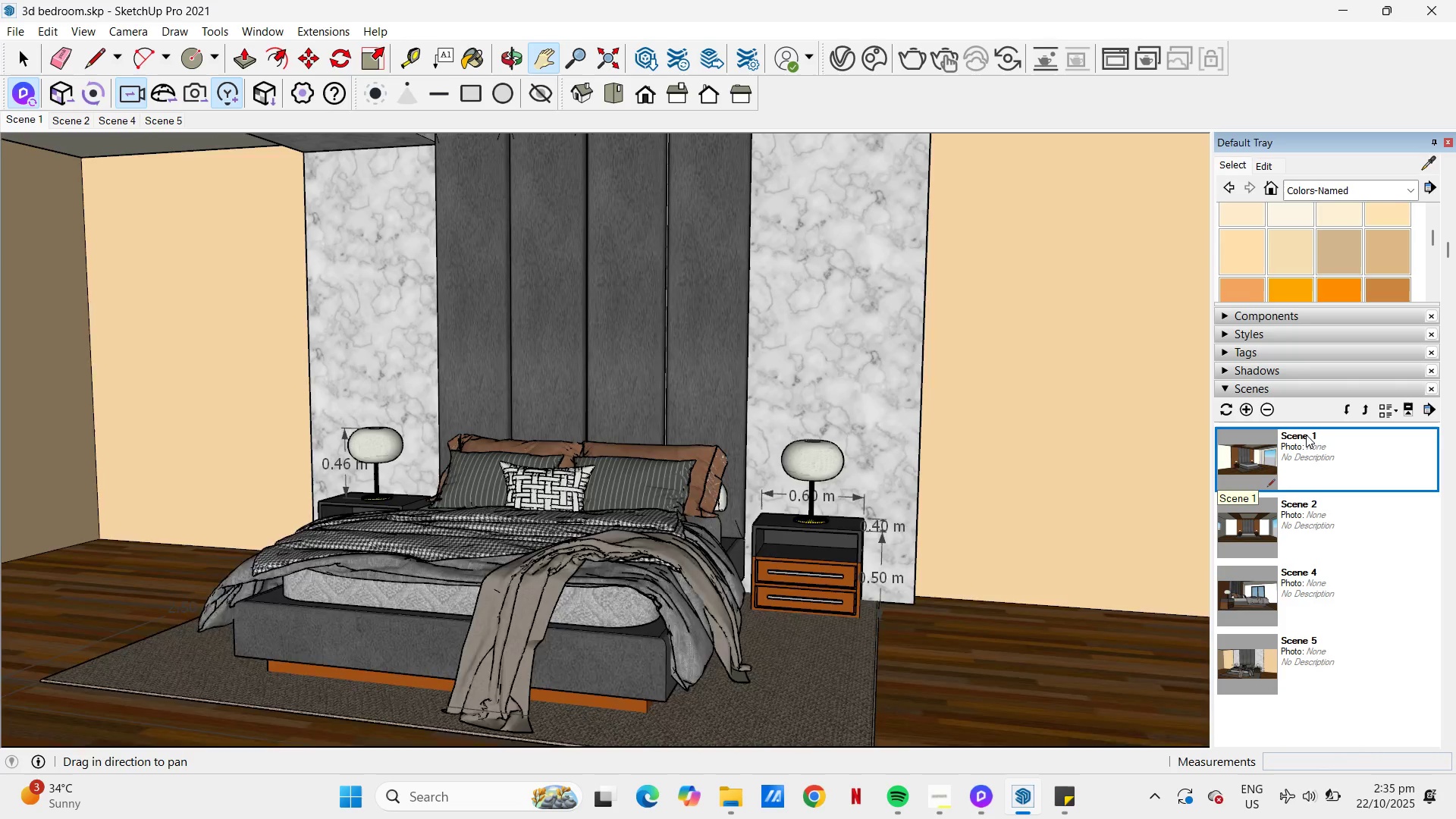 
triple_click([1306, 435])
 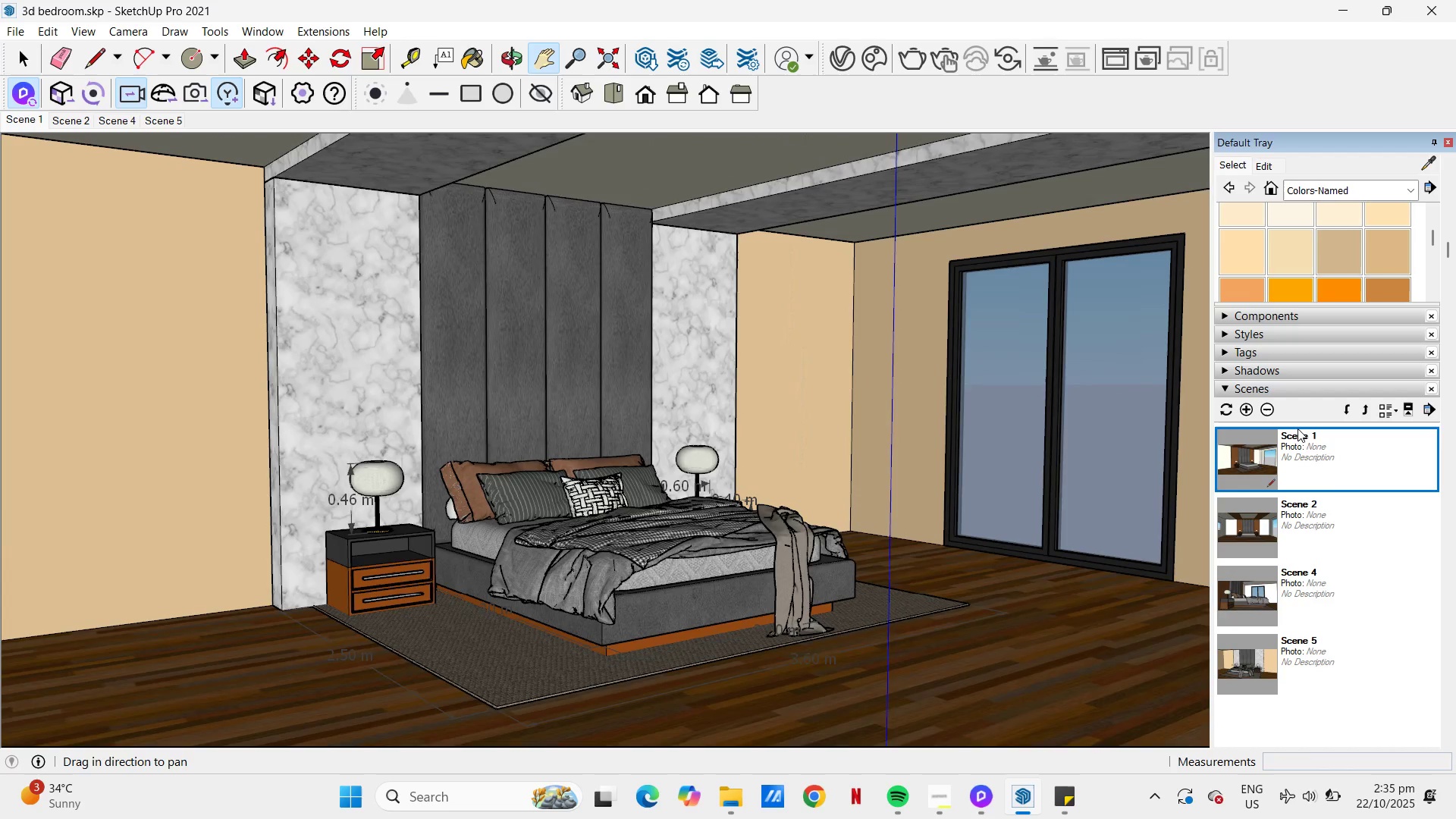 
right_click([1366, 436])
 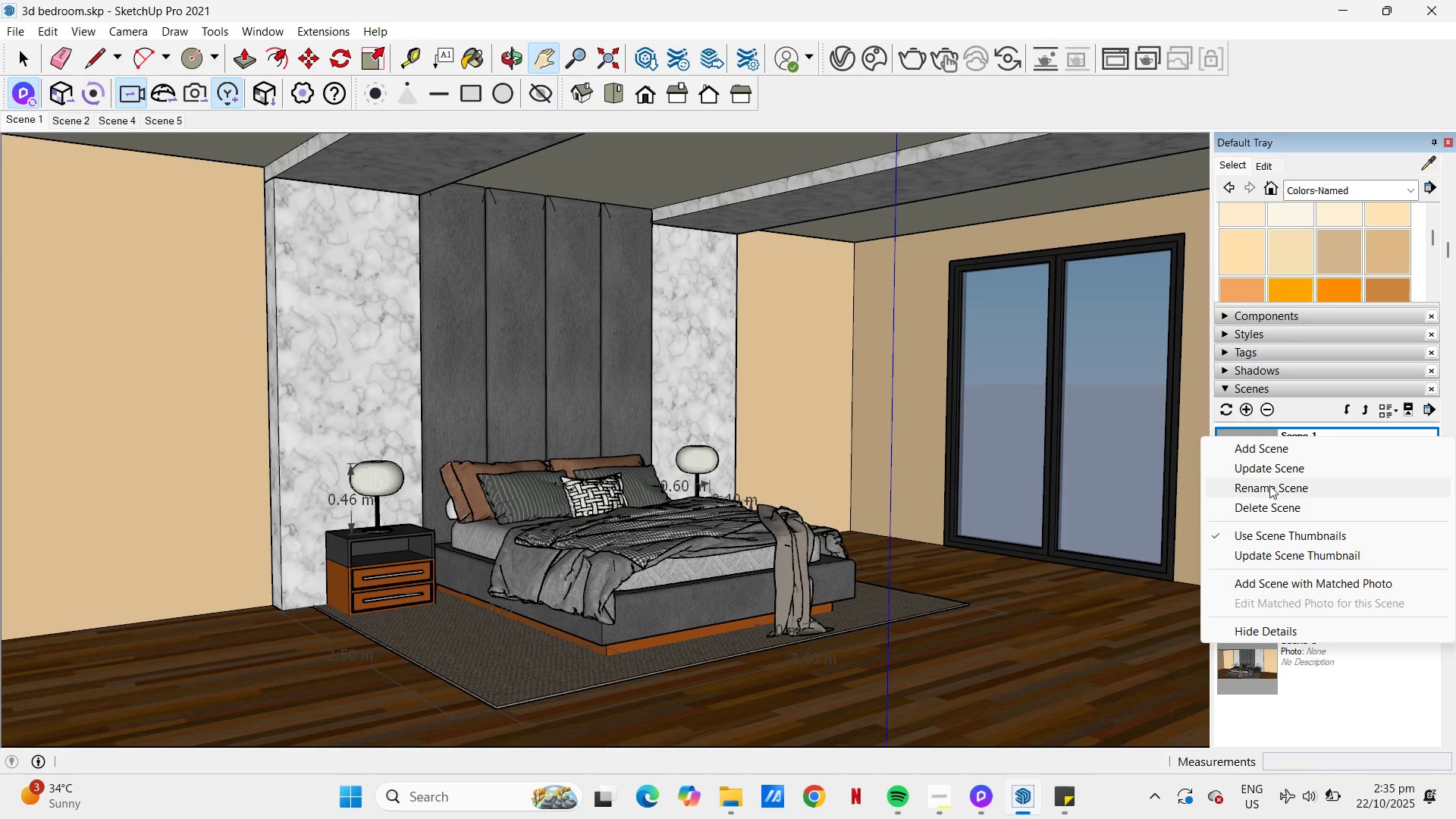 
left_click([1269, 491])
 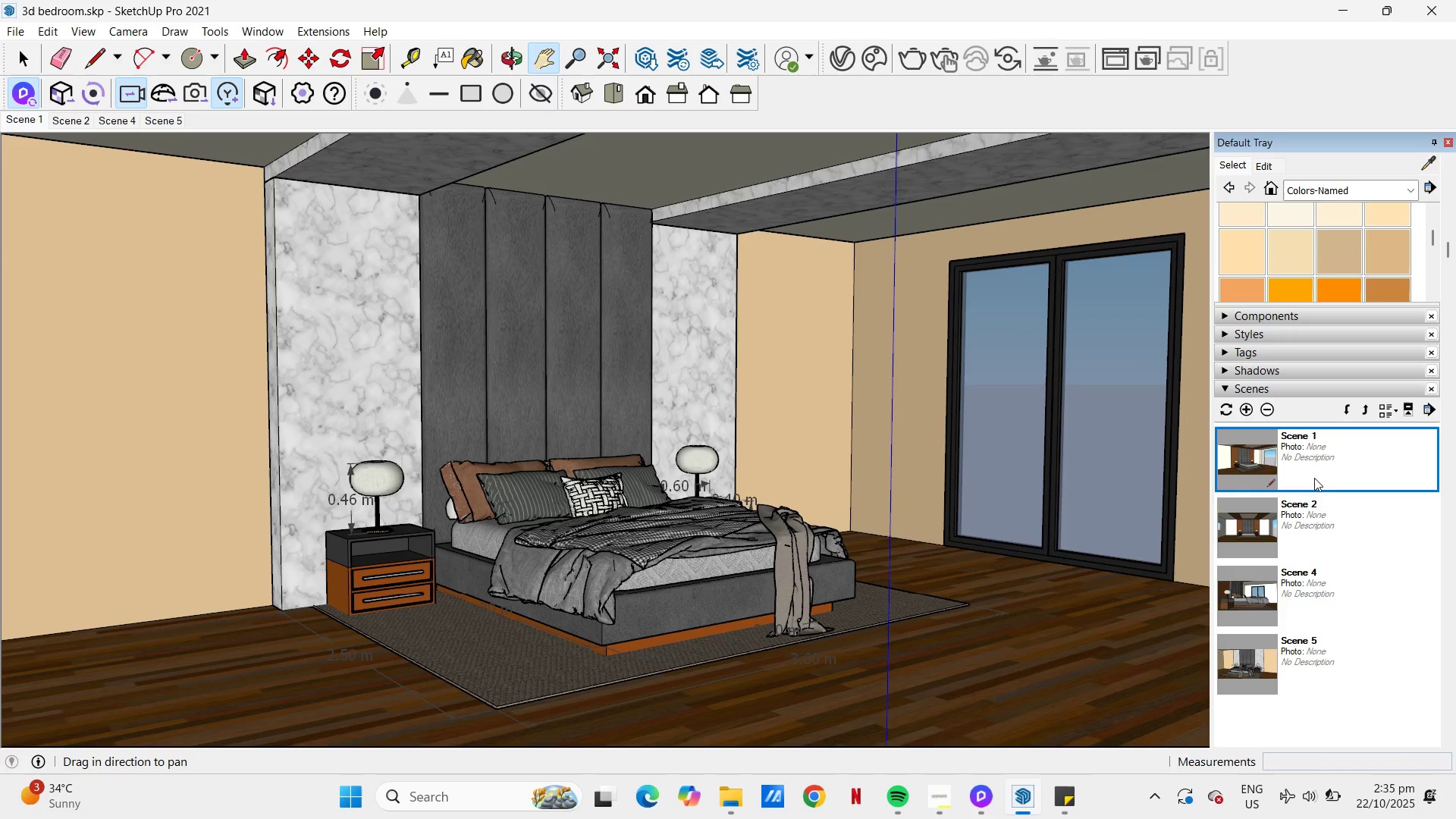 
wait(5.59)
 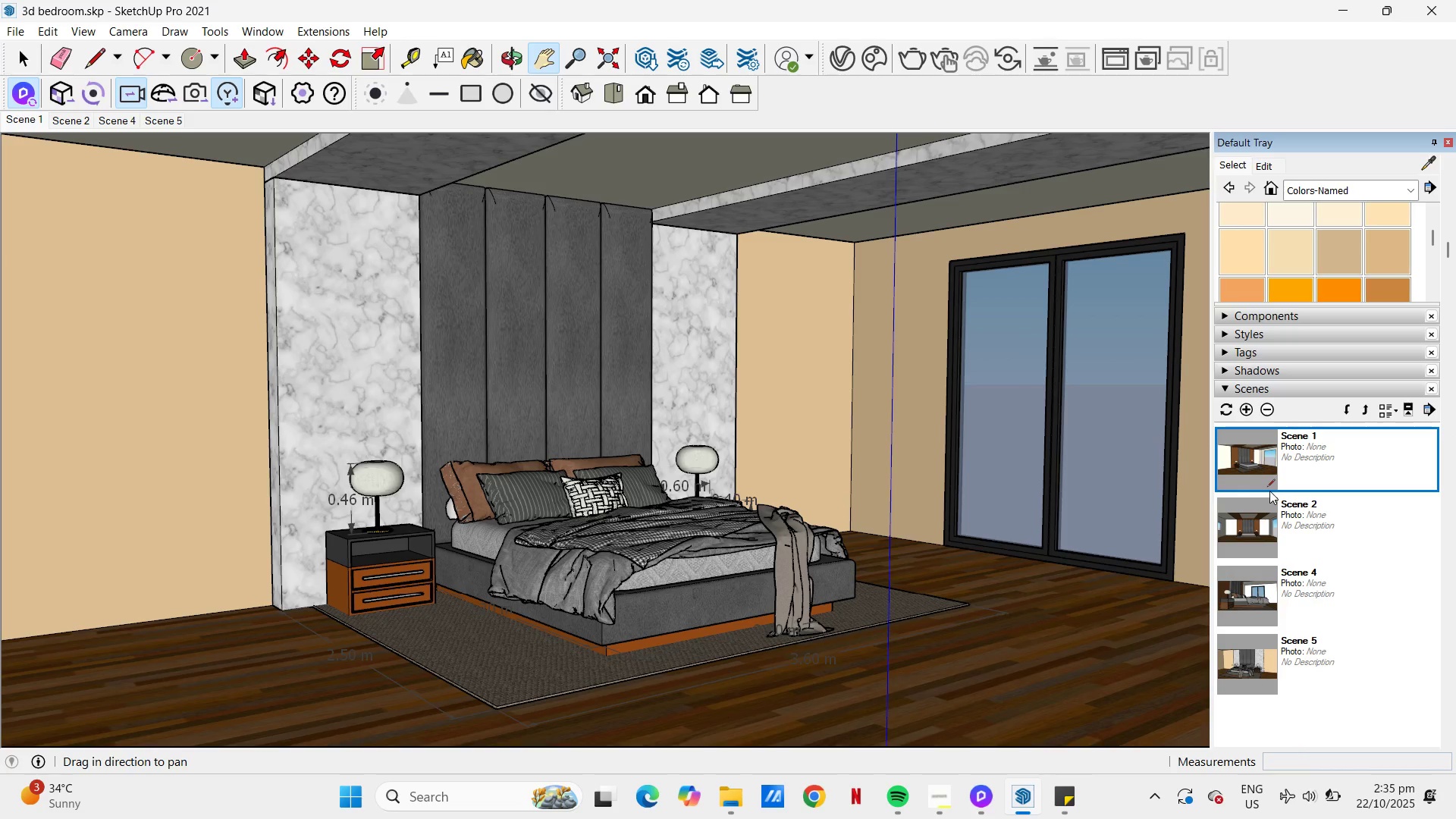 
right_click([1300, 441])
 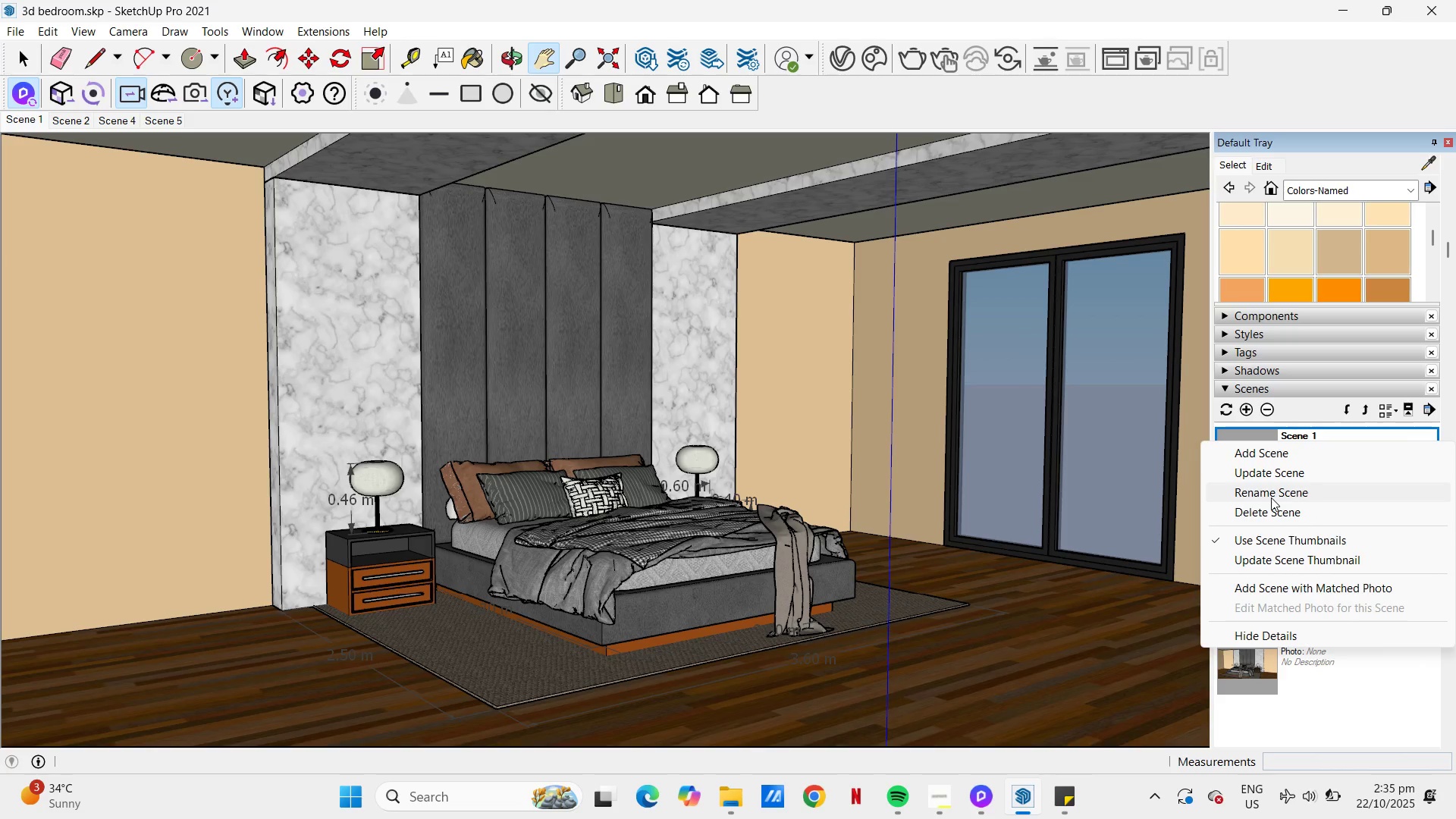 
left_click([1271, 497])
 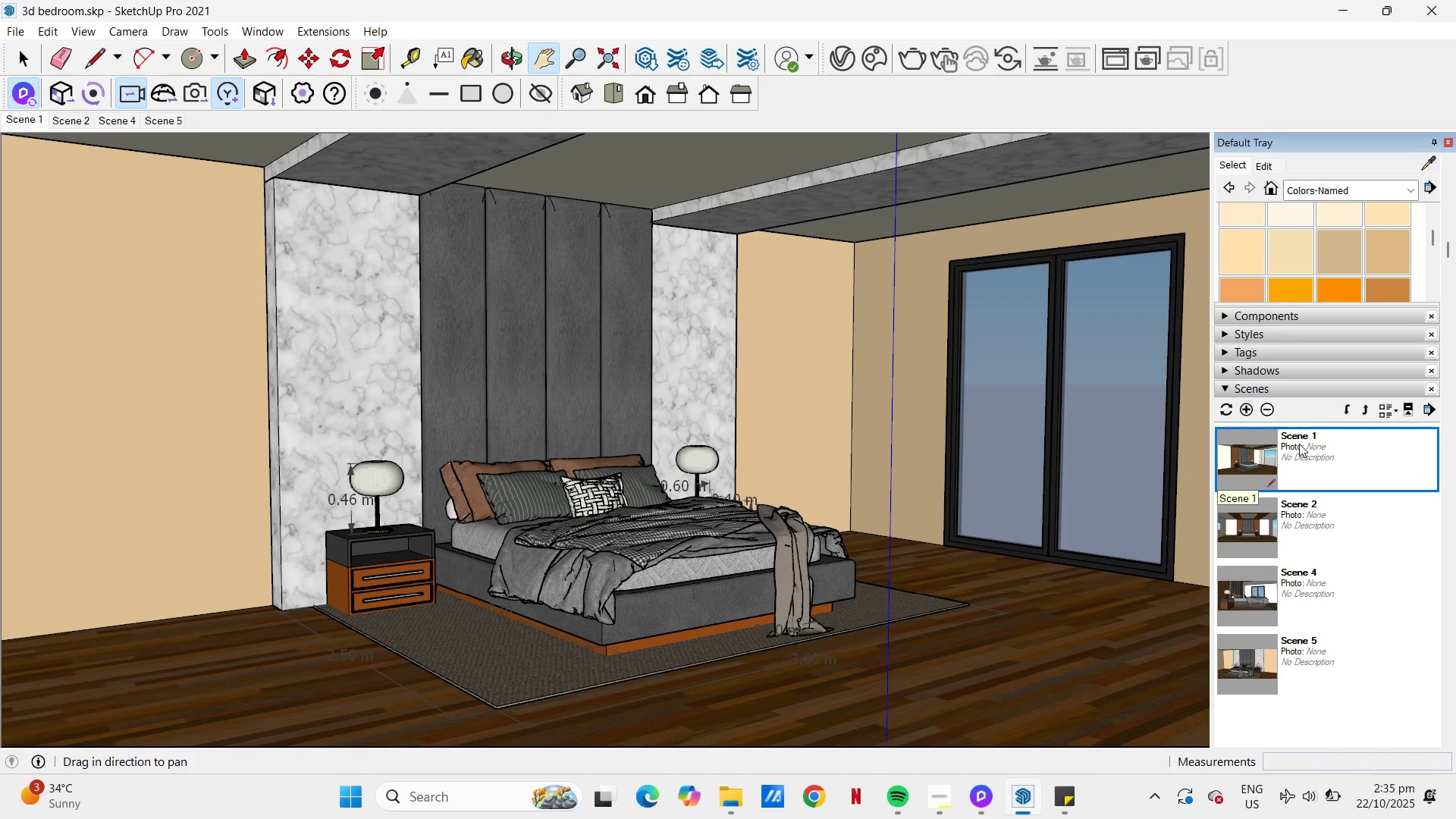 
scroll: coordinate [1332, 538], scroll_direction: down, amount: 2.0
 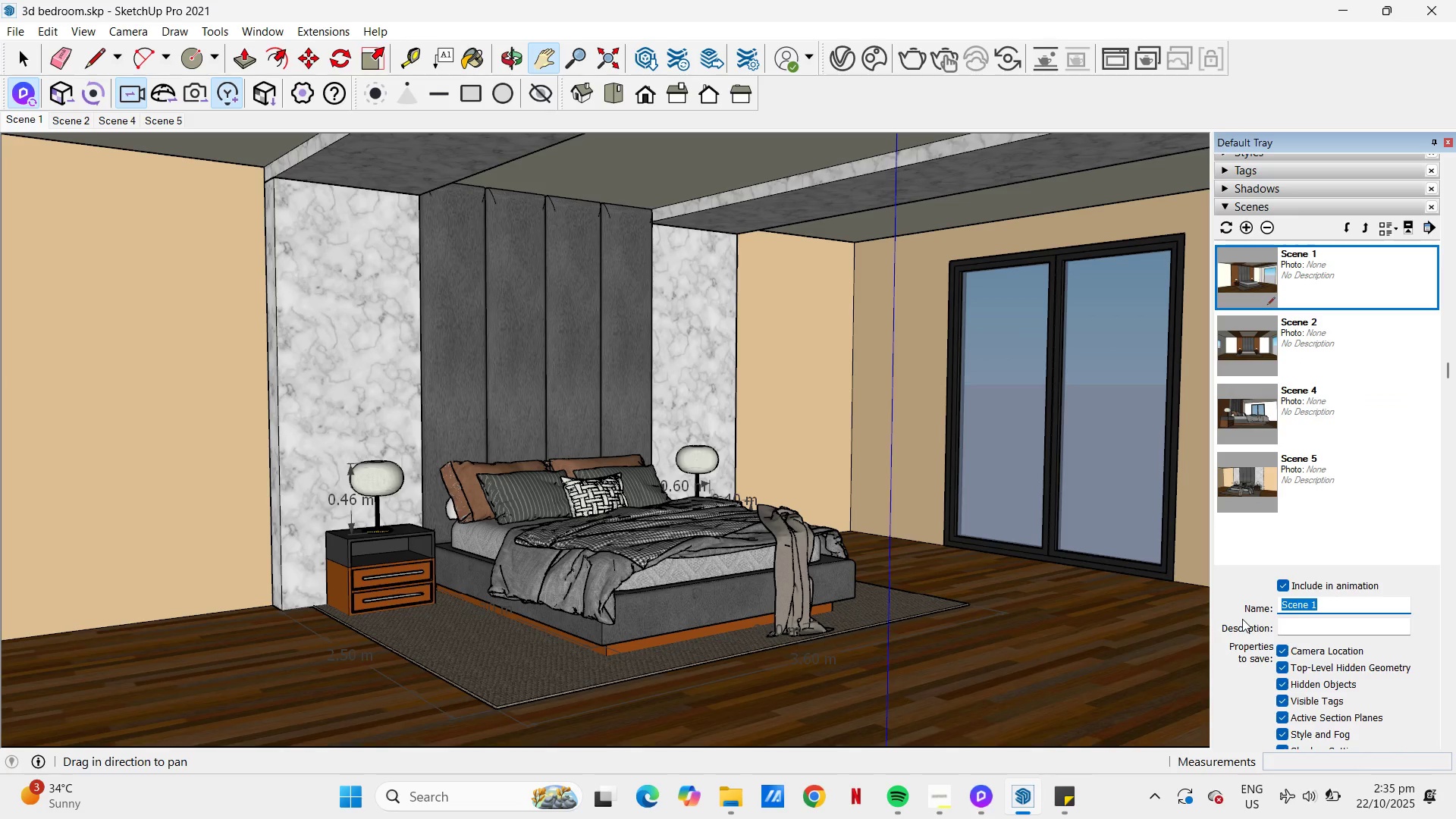 
type(pe)
key(Backspace)
key(Backspace)
type(PERSPECTIVE)
 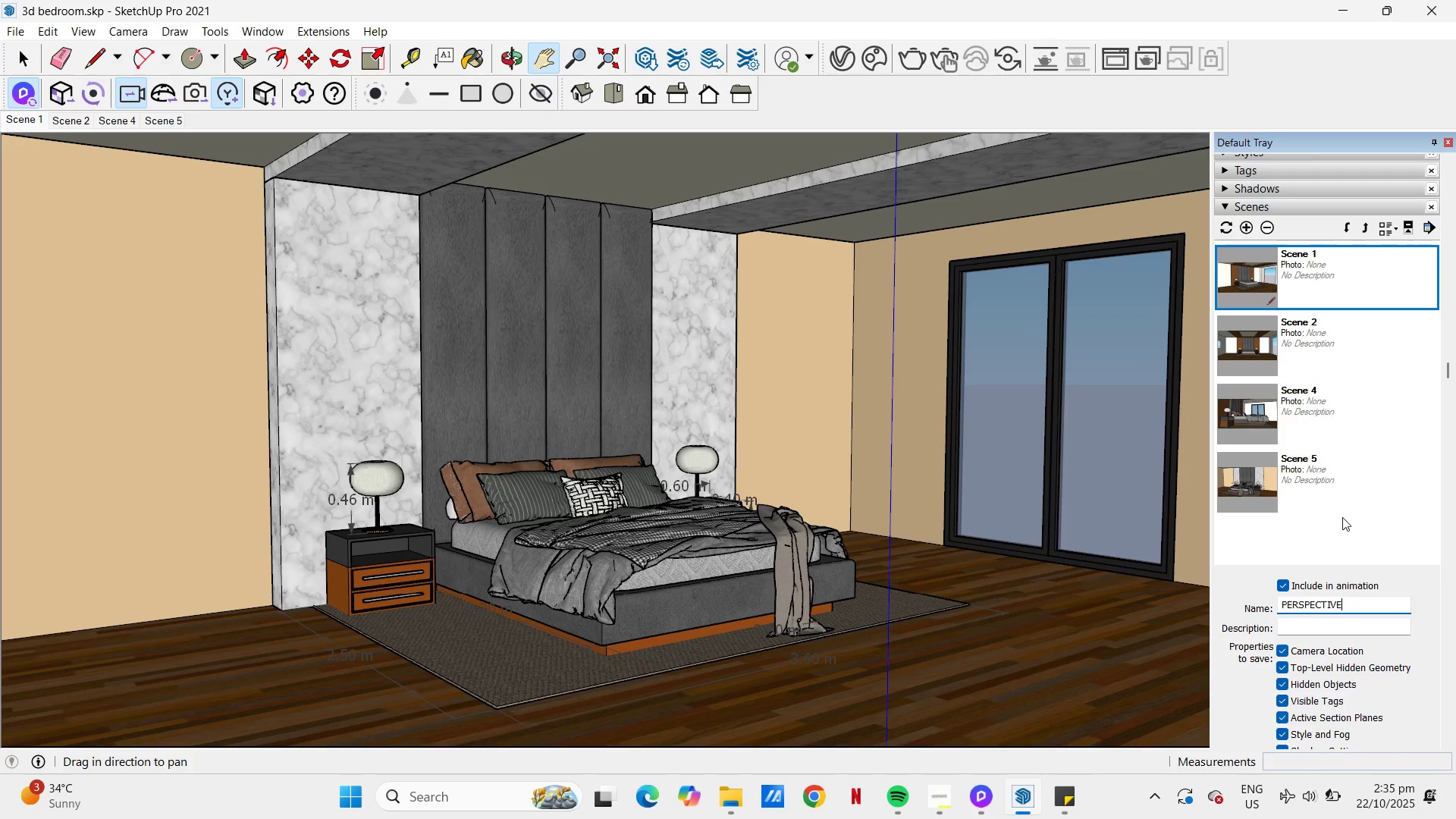 
key(Space)
 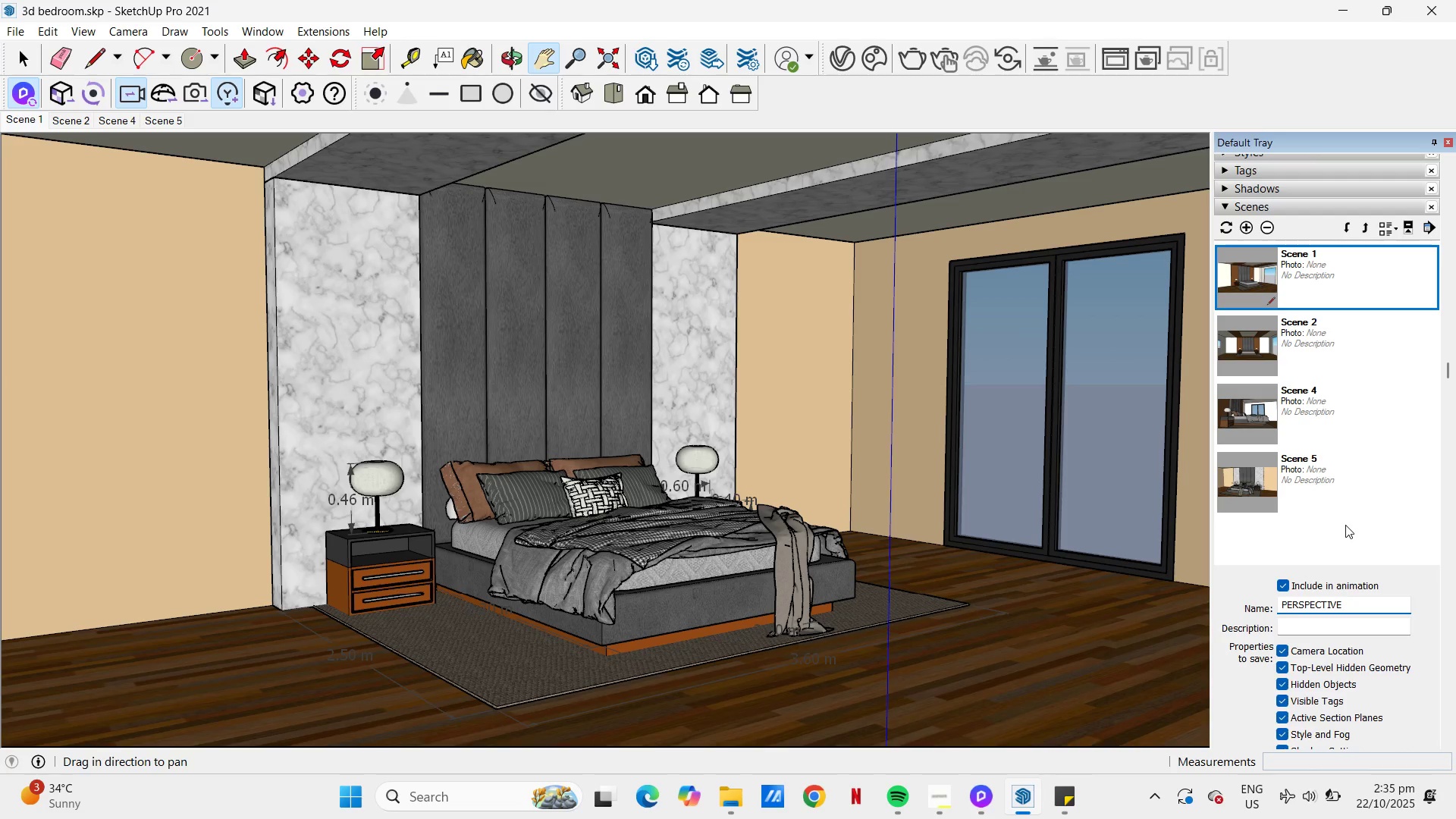 
left_click([1345, 525])
 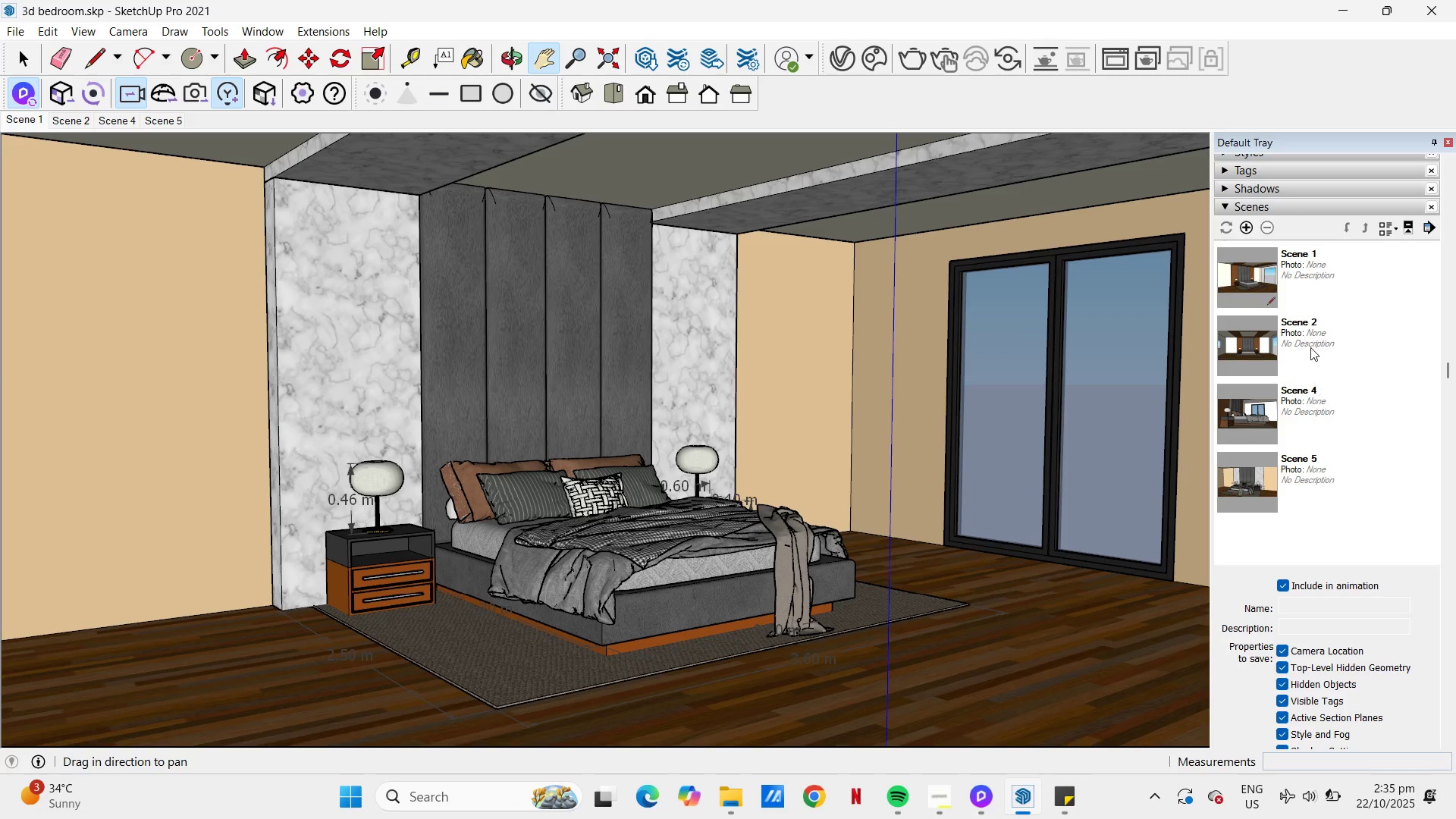 
left_click([1296, 276])
 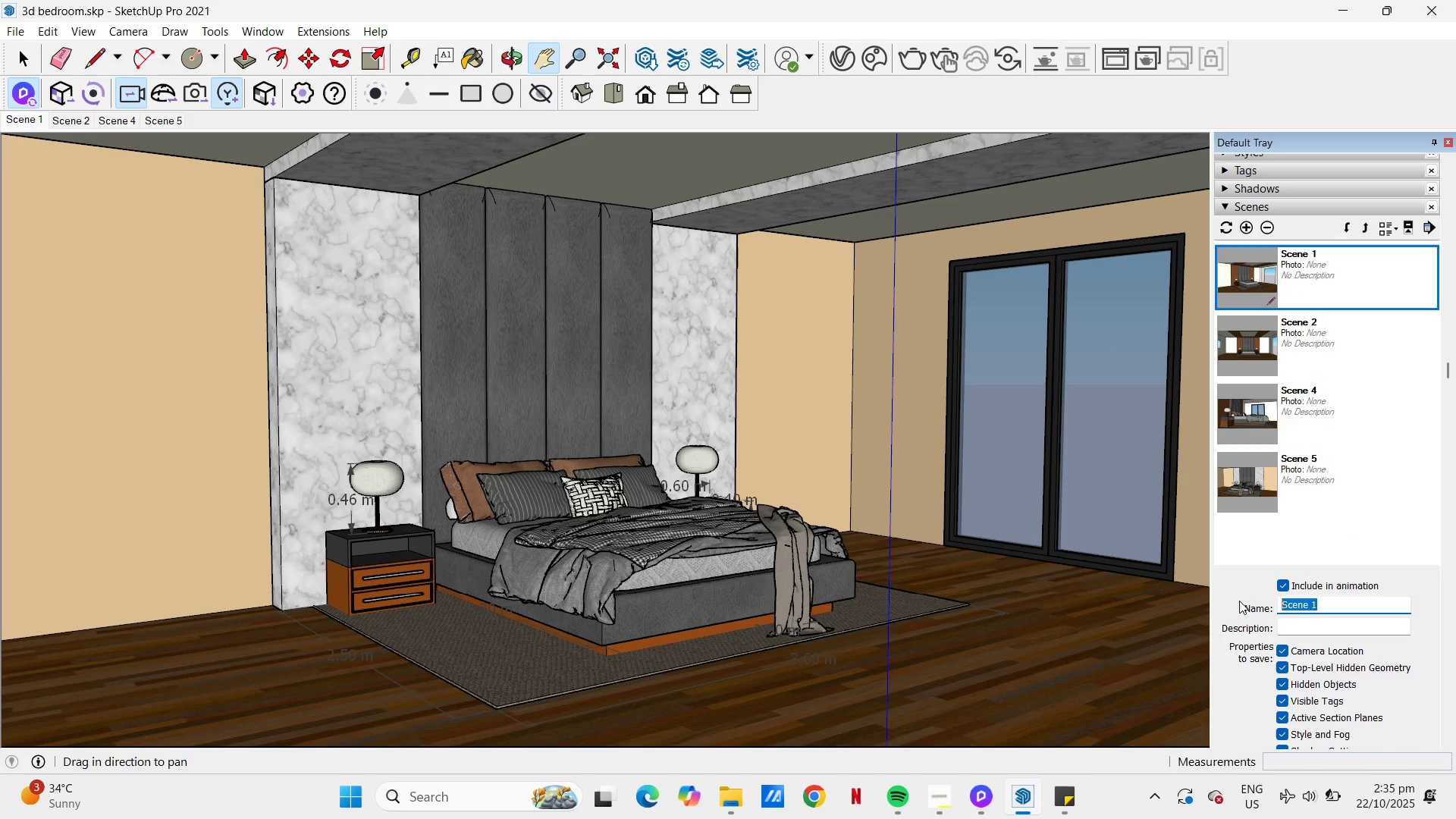 
type(PW)
key(Backspace)
type(ERSPECTIVE)
key(NumpadEnter)
 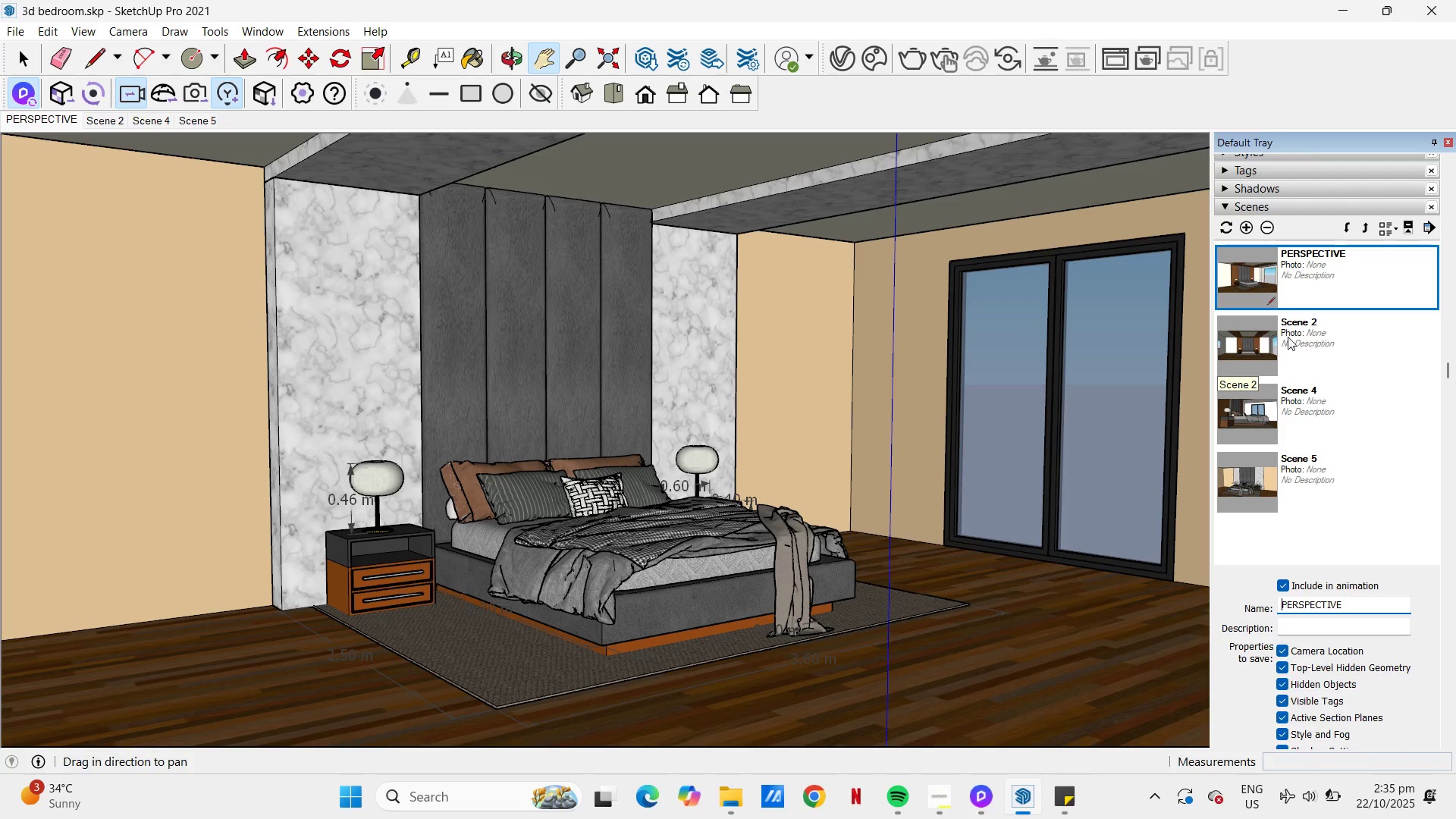 
left_click([1303, 340])
 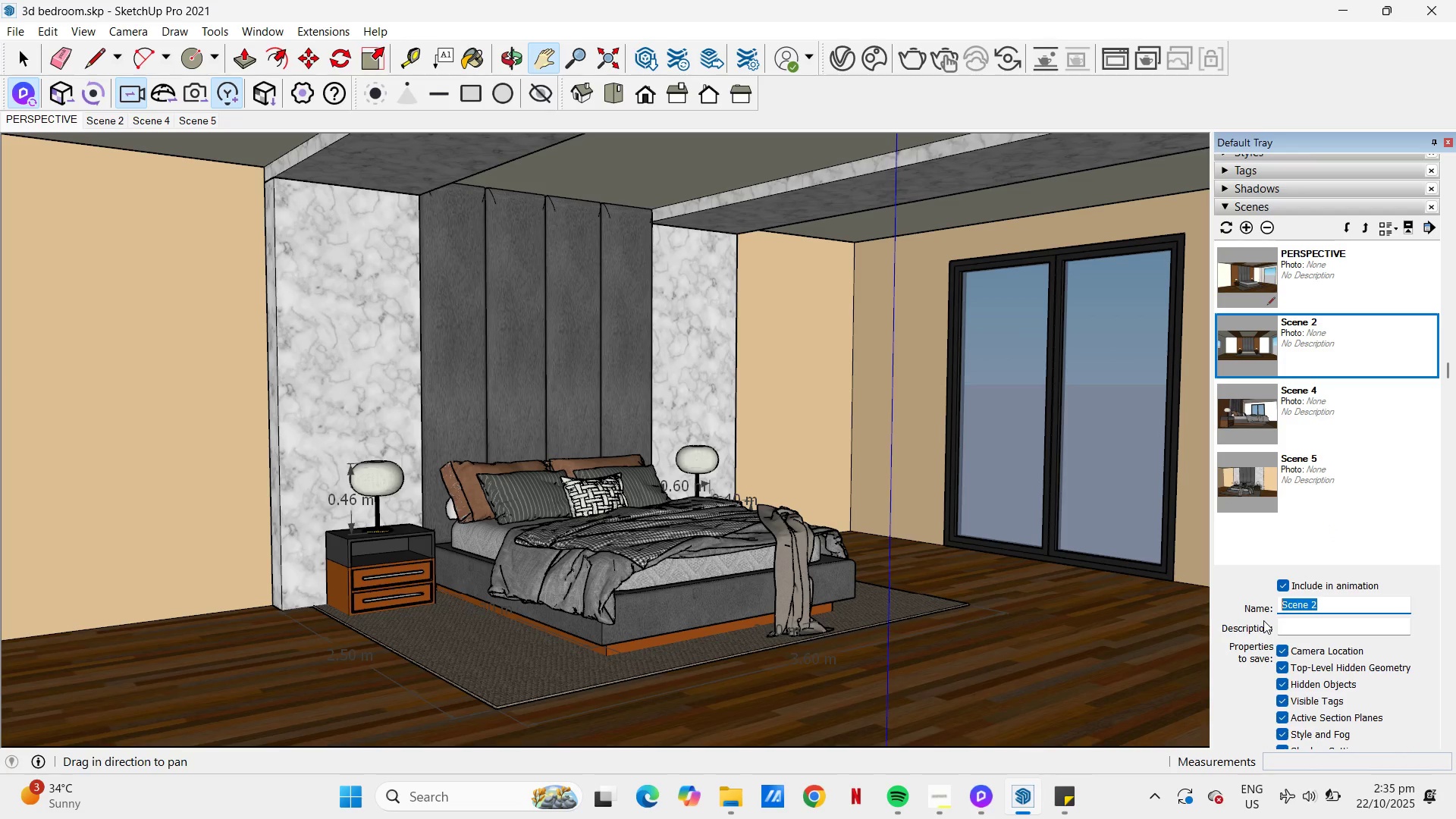 
type(FRONT VIEW)
key(NumpadEnter)
 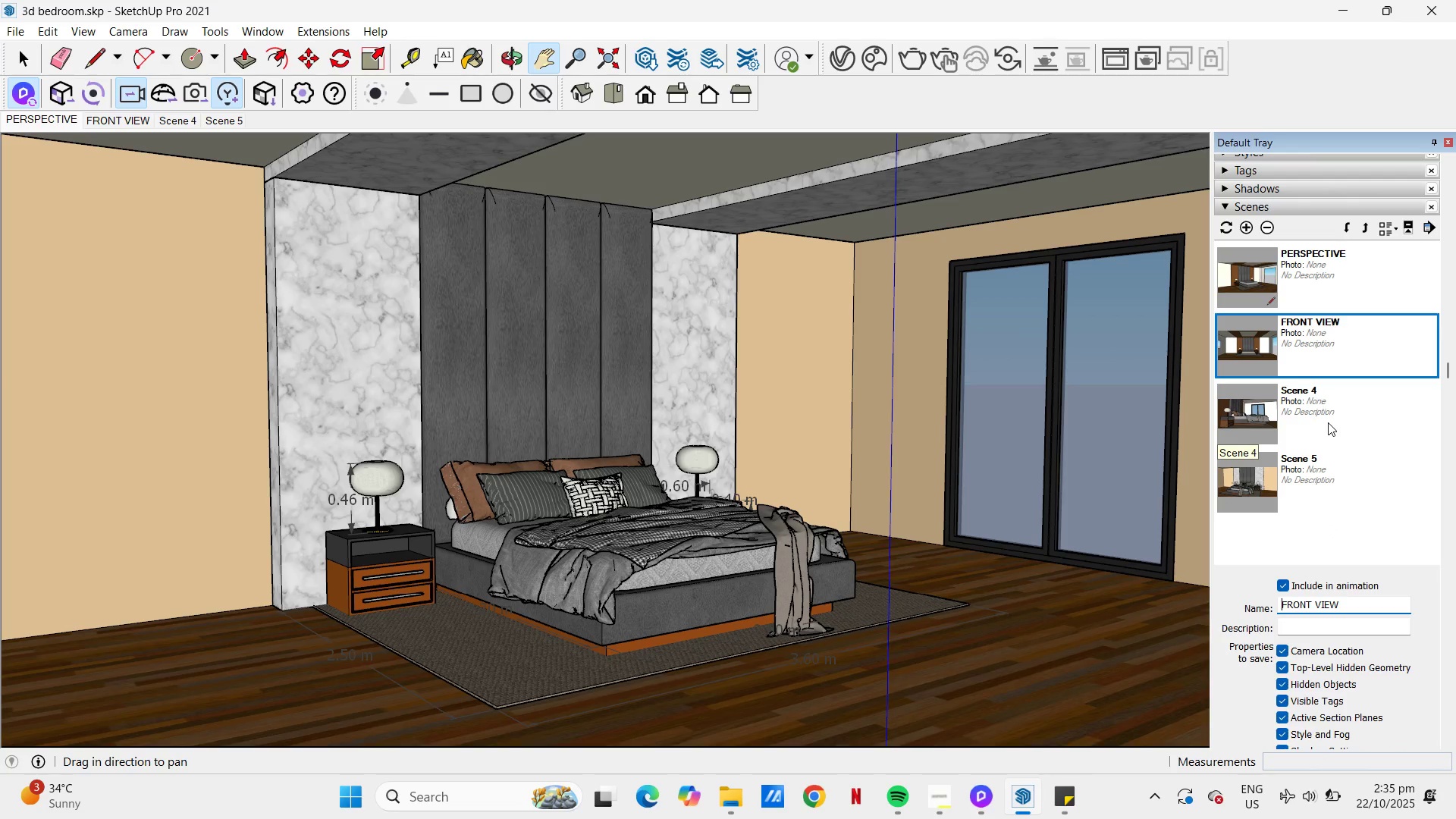 
left_click([1328, 422])
 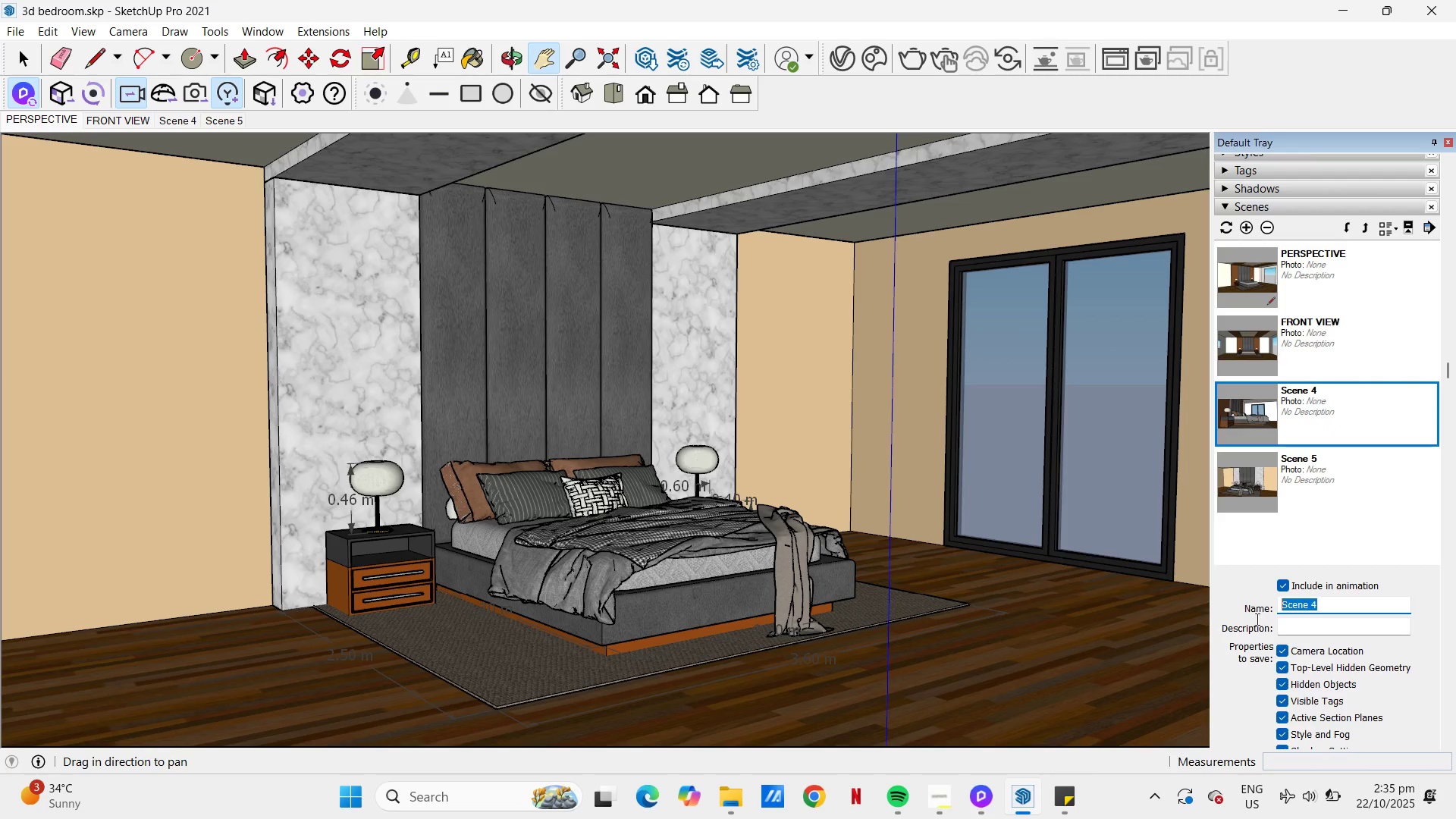 
type(SIDE VIEW)
key(NumpadEnter)
 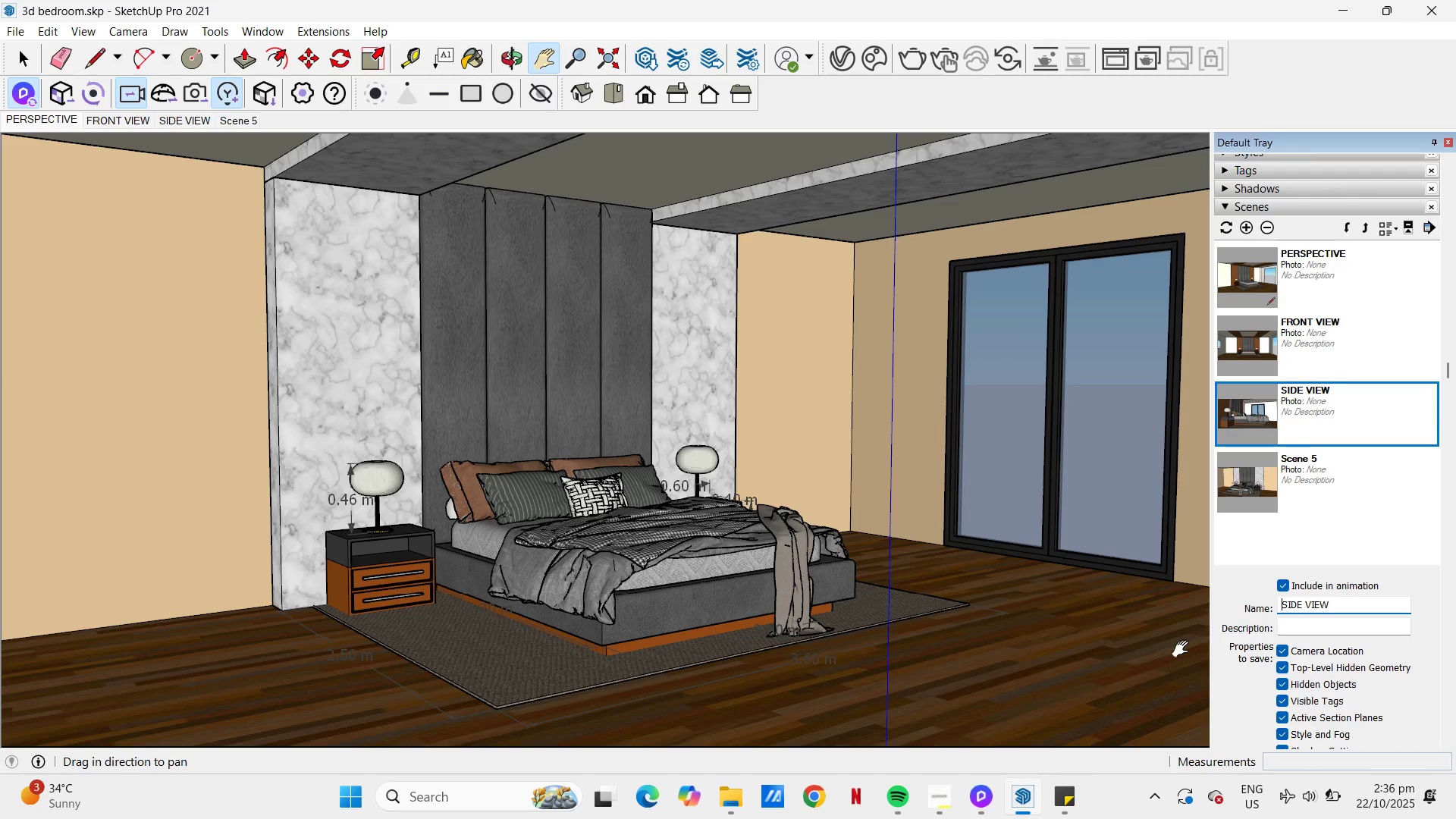 
left_click([1314, 482])
 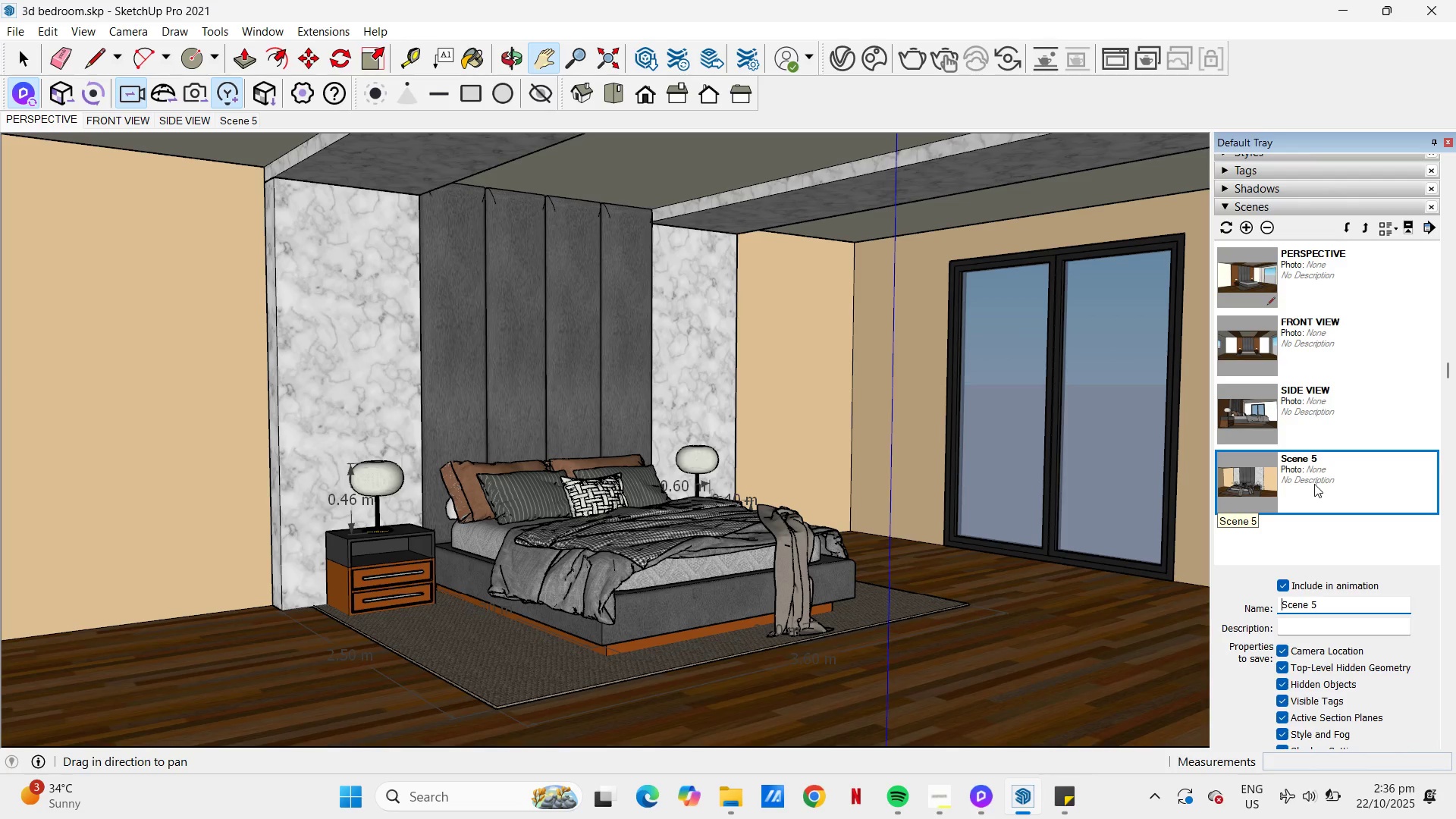 
wait(8.52)
 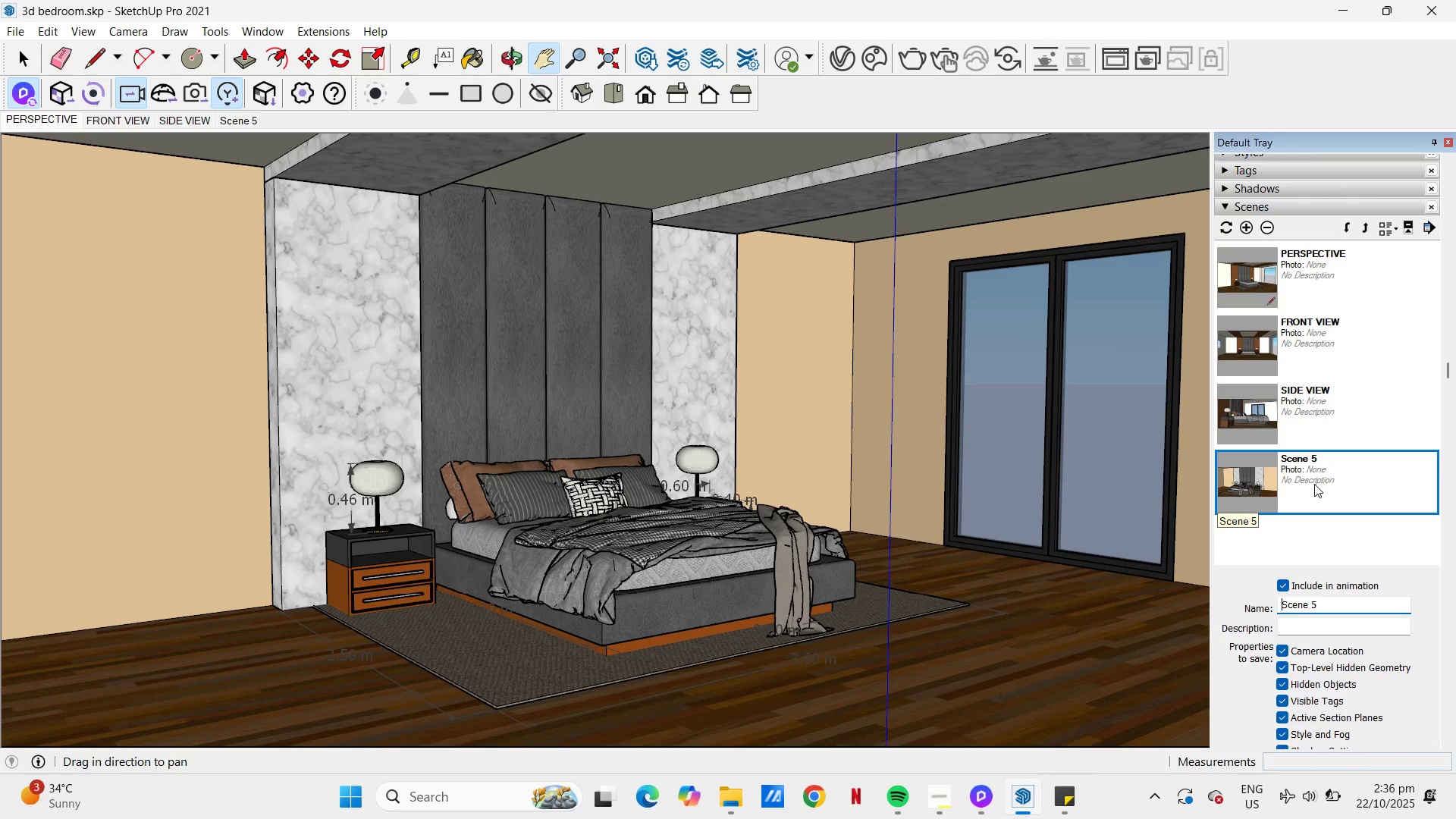 
key(1)
 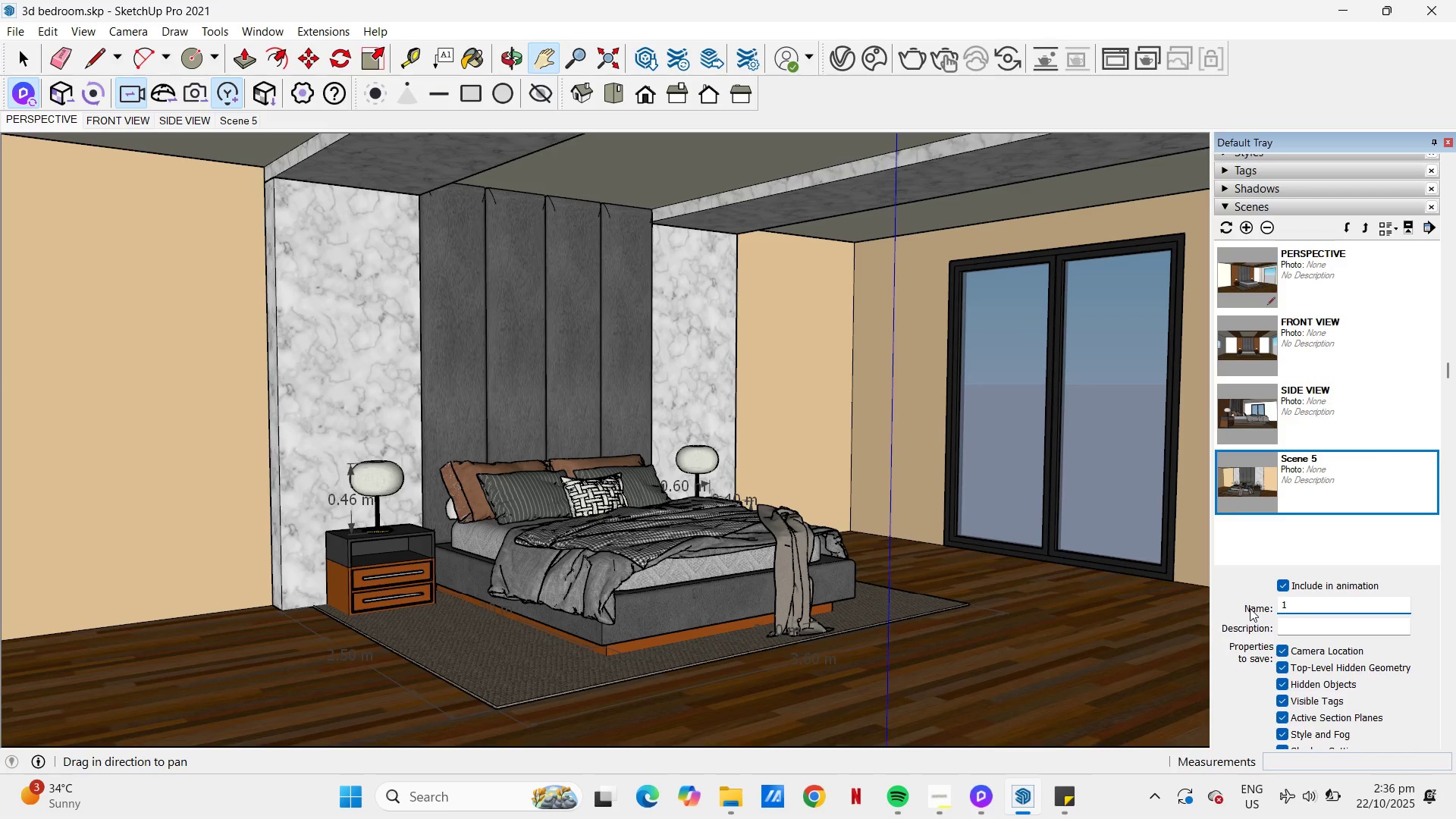 
key(Backspace)
 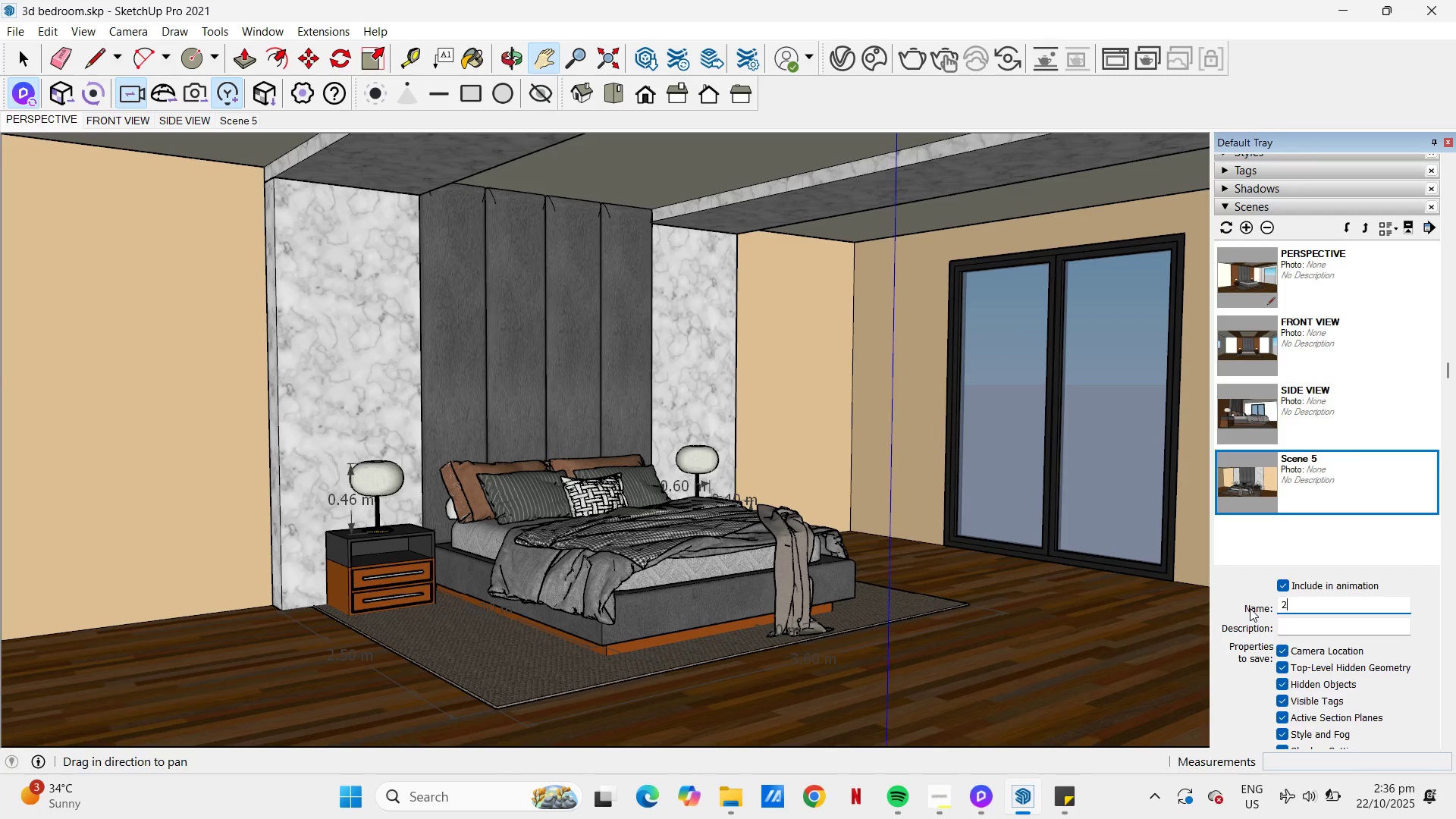 
key(2)
 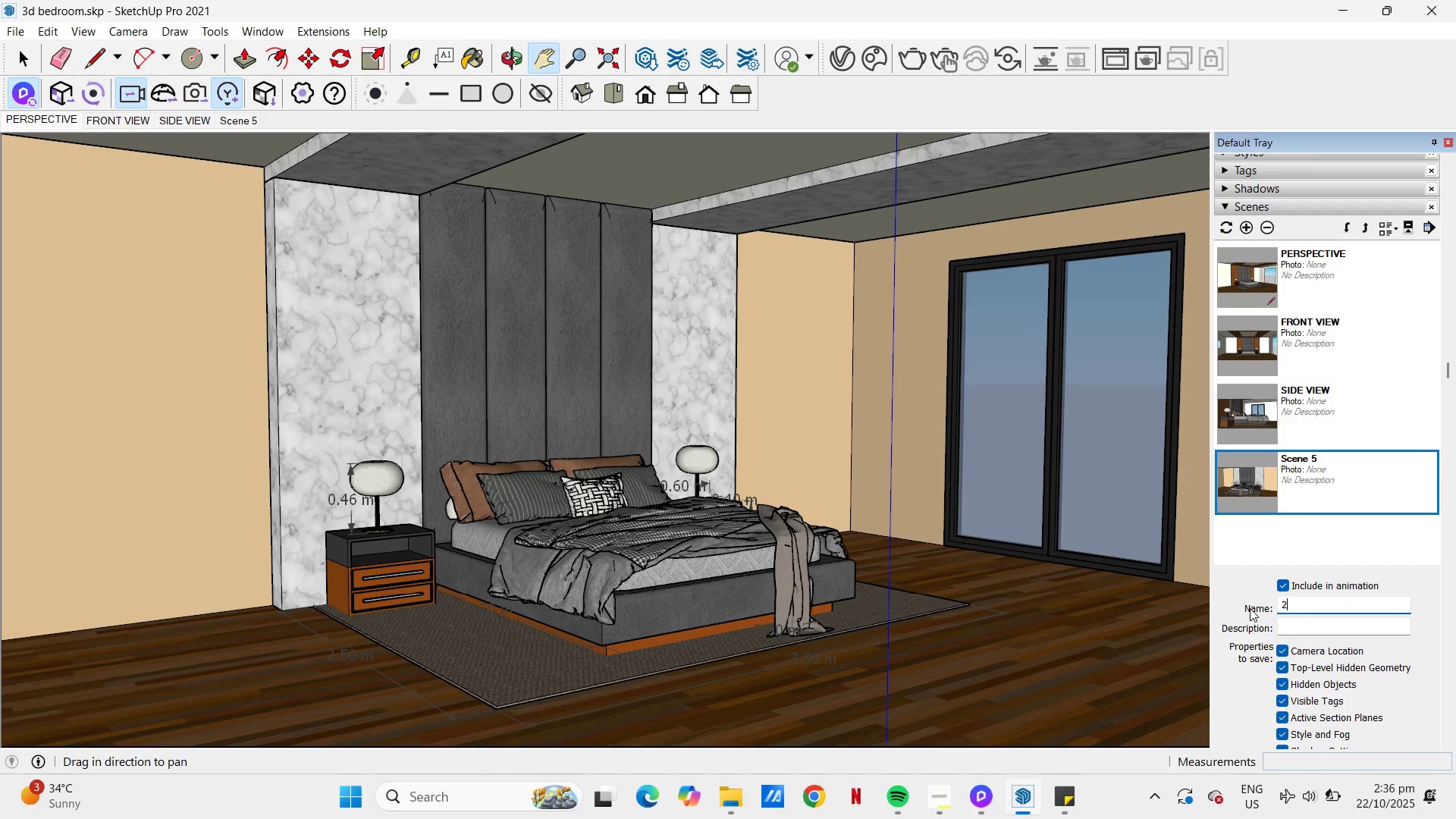 
key(NumpadEnter)
 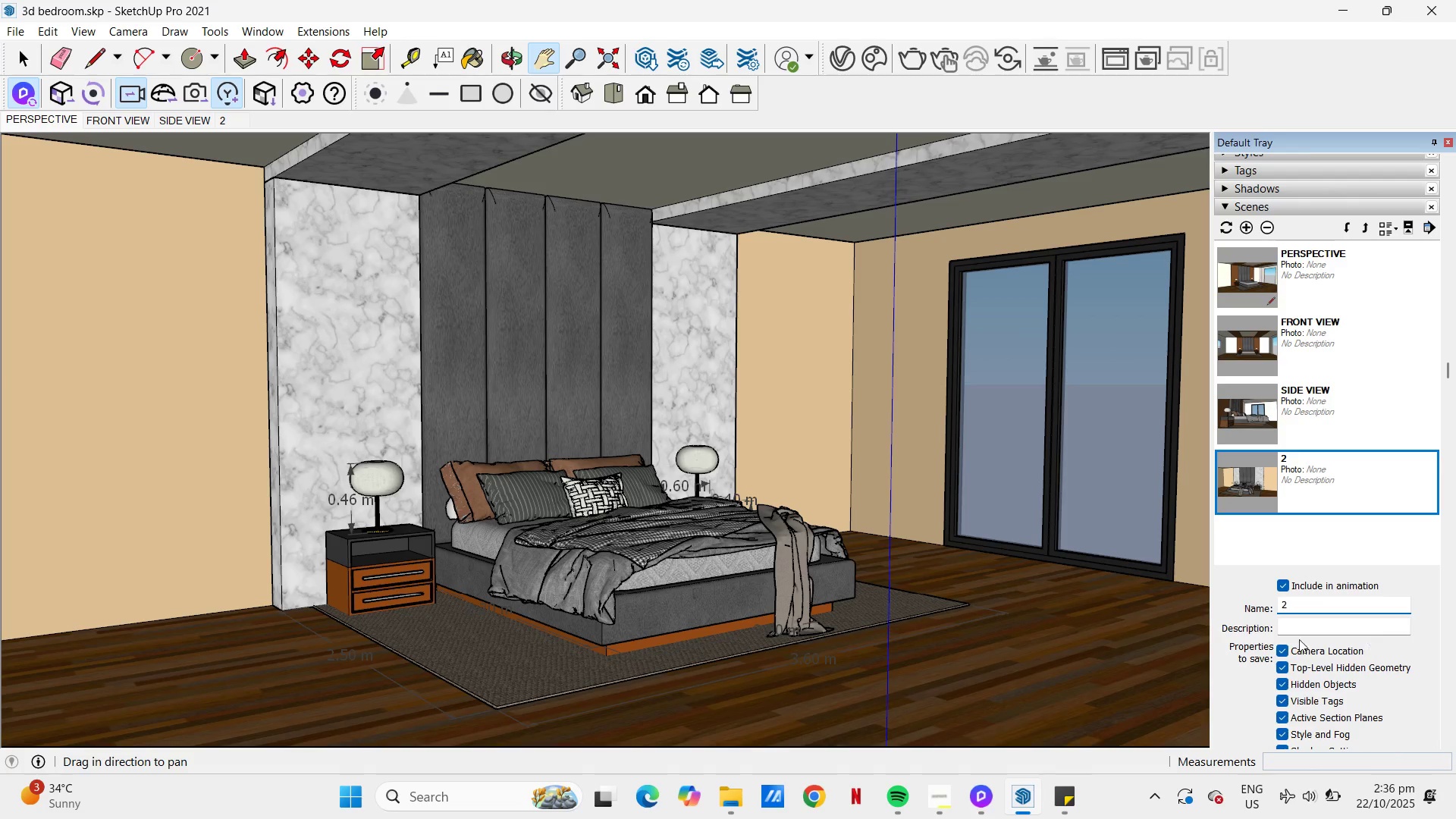 
left_click([1279, 550])
 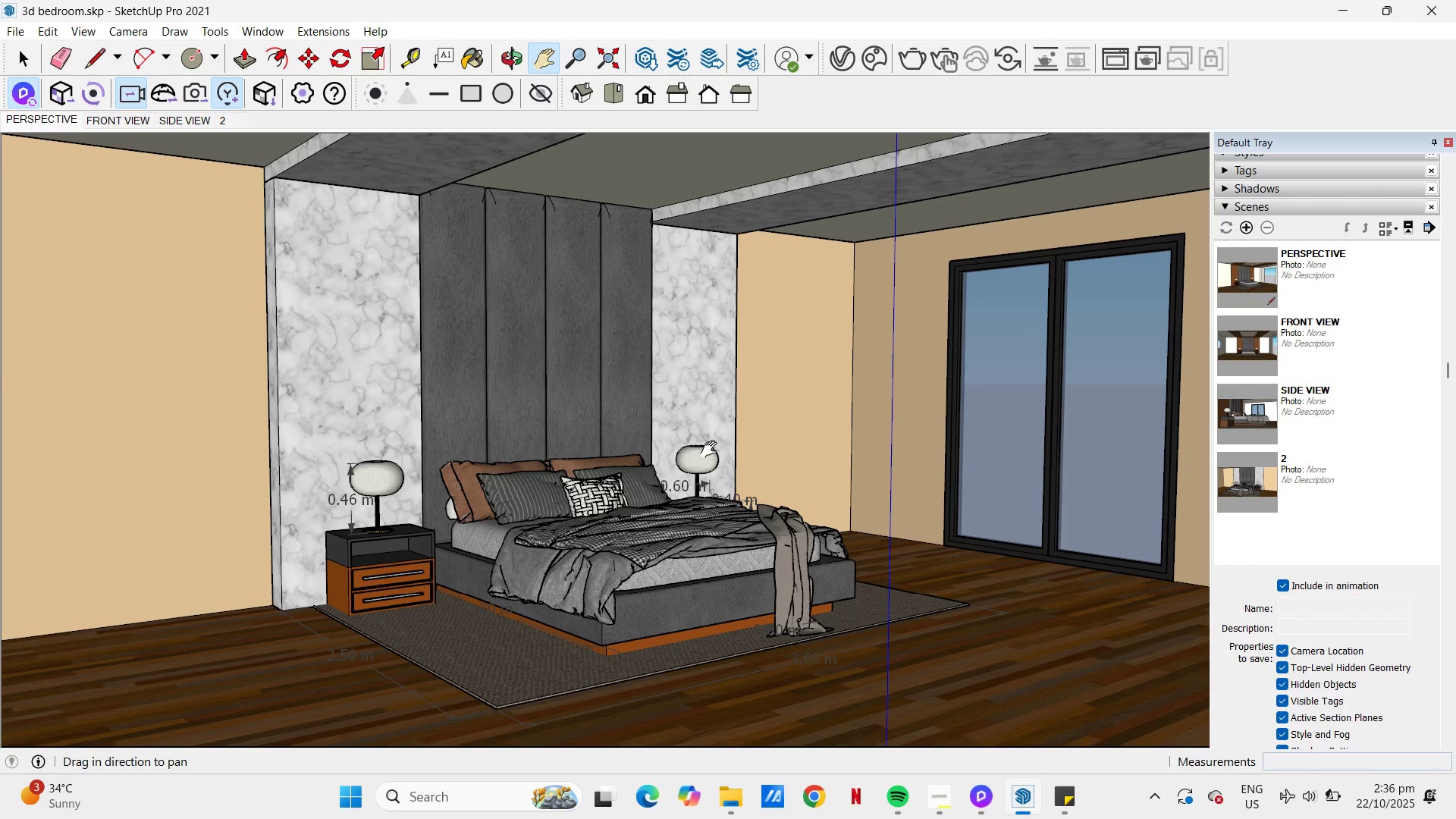 
scroll: coordinate [714, 502], scroll_direction: up, amount: 6.0
 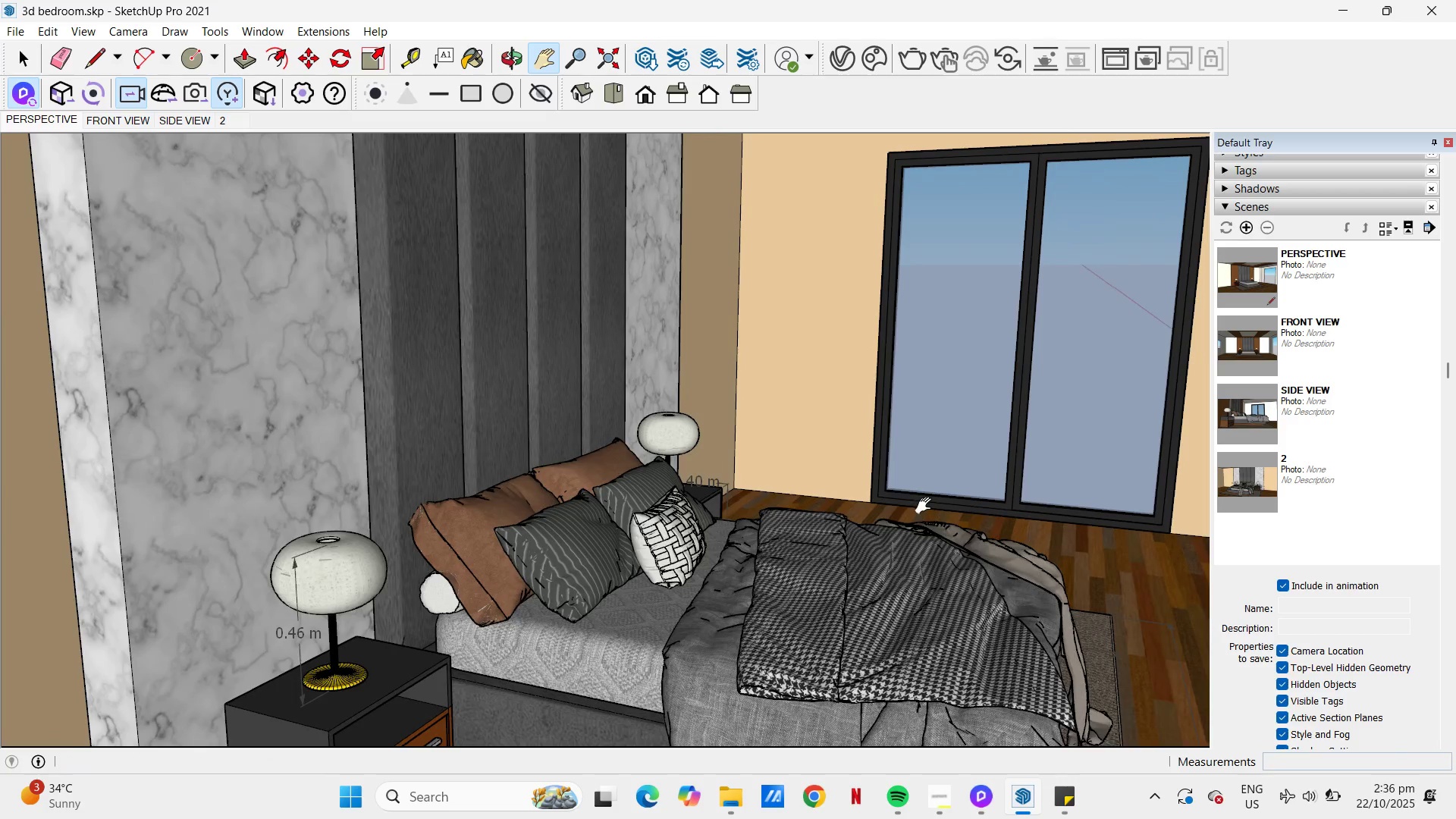 
scroll: coordinate [924, 504], scroll_direction: down, amount: 2.0
 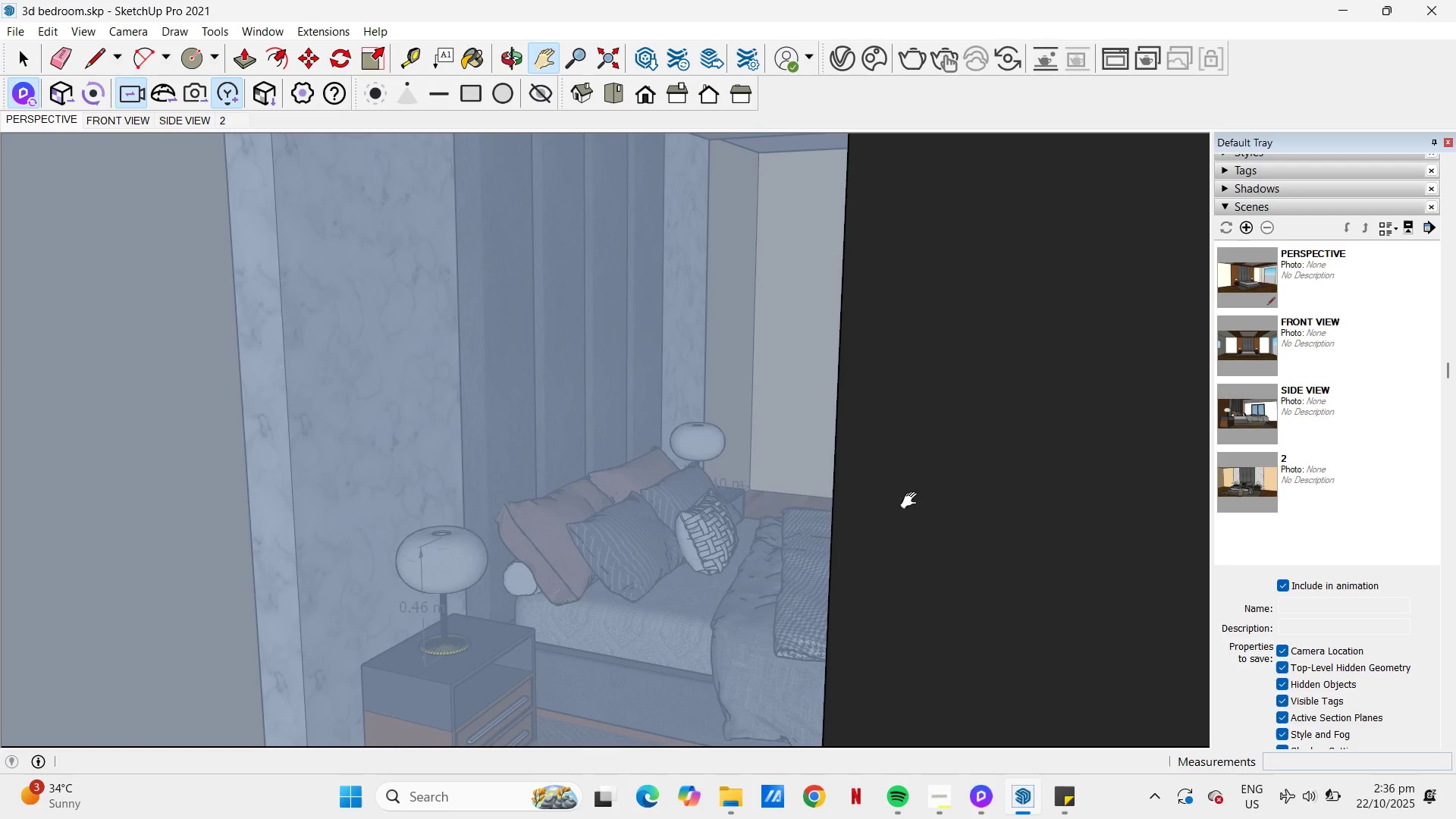 
scroll: coordinate [777, 510], scroll_direction: up, amount: 47.0
 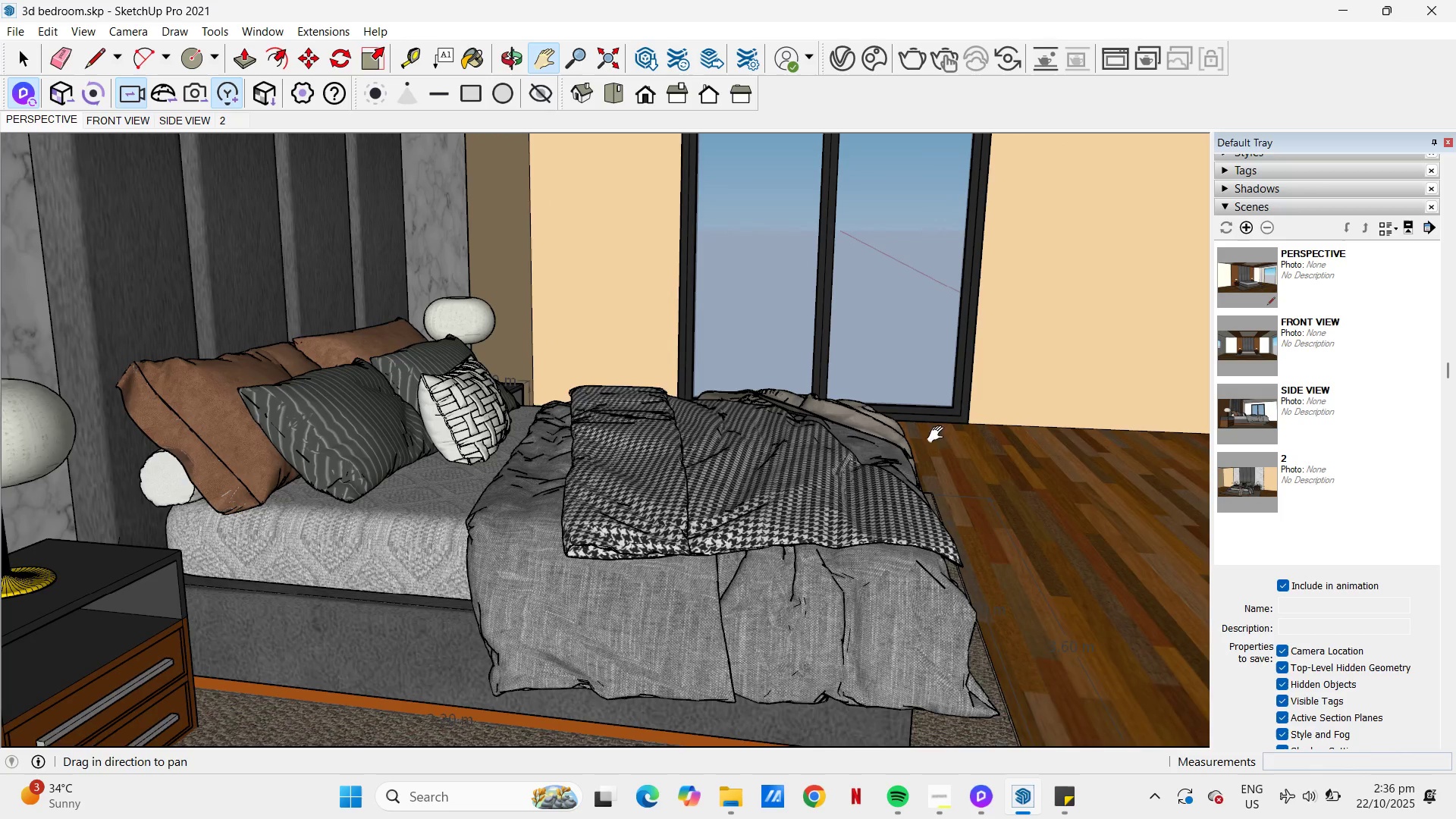 
double_click([1279, 417])
 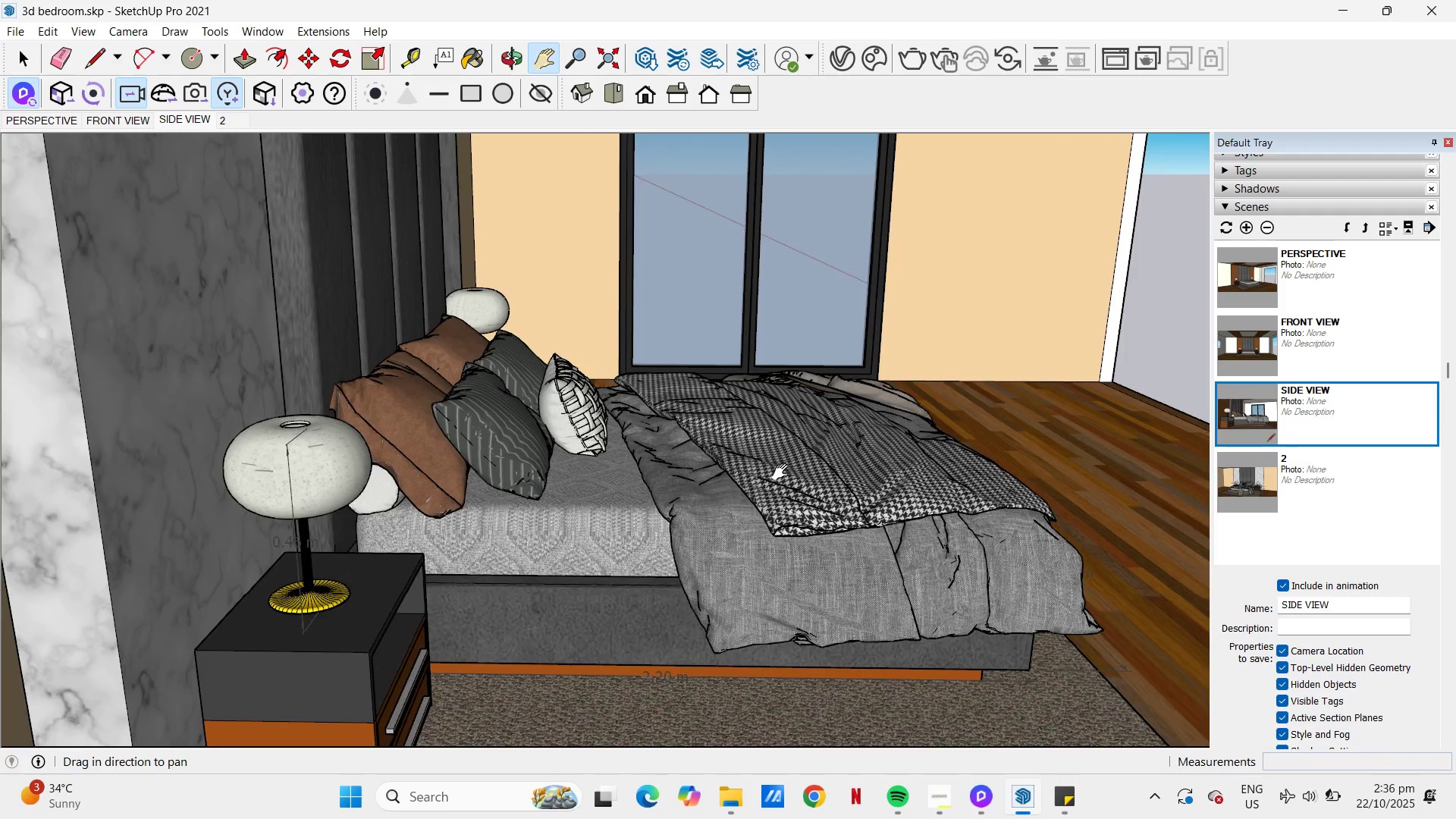 
wait(20.87)
 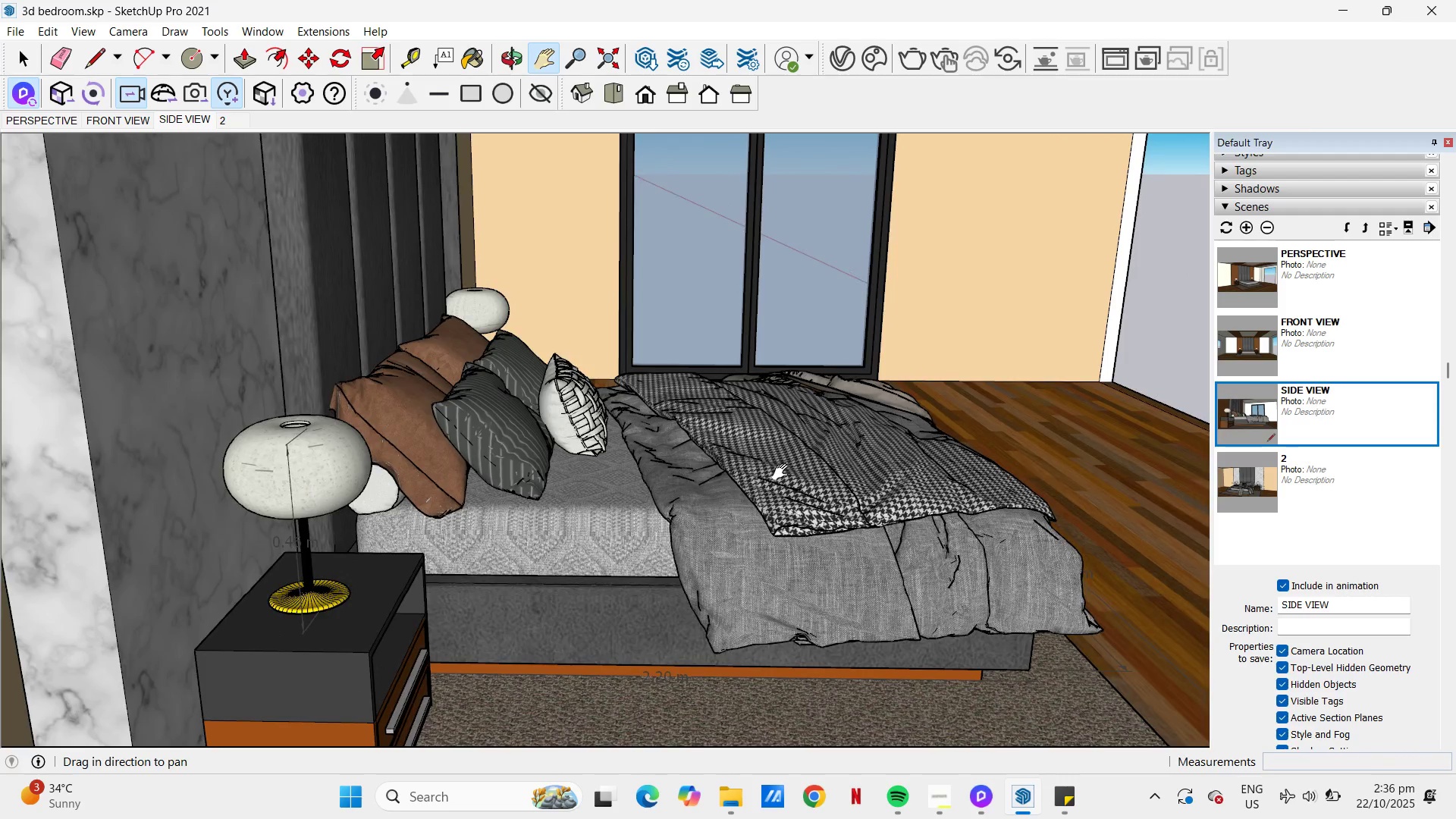 
left_click([1247, 231])
 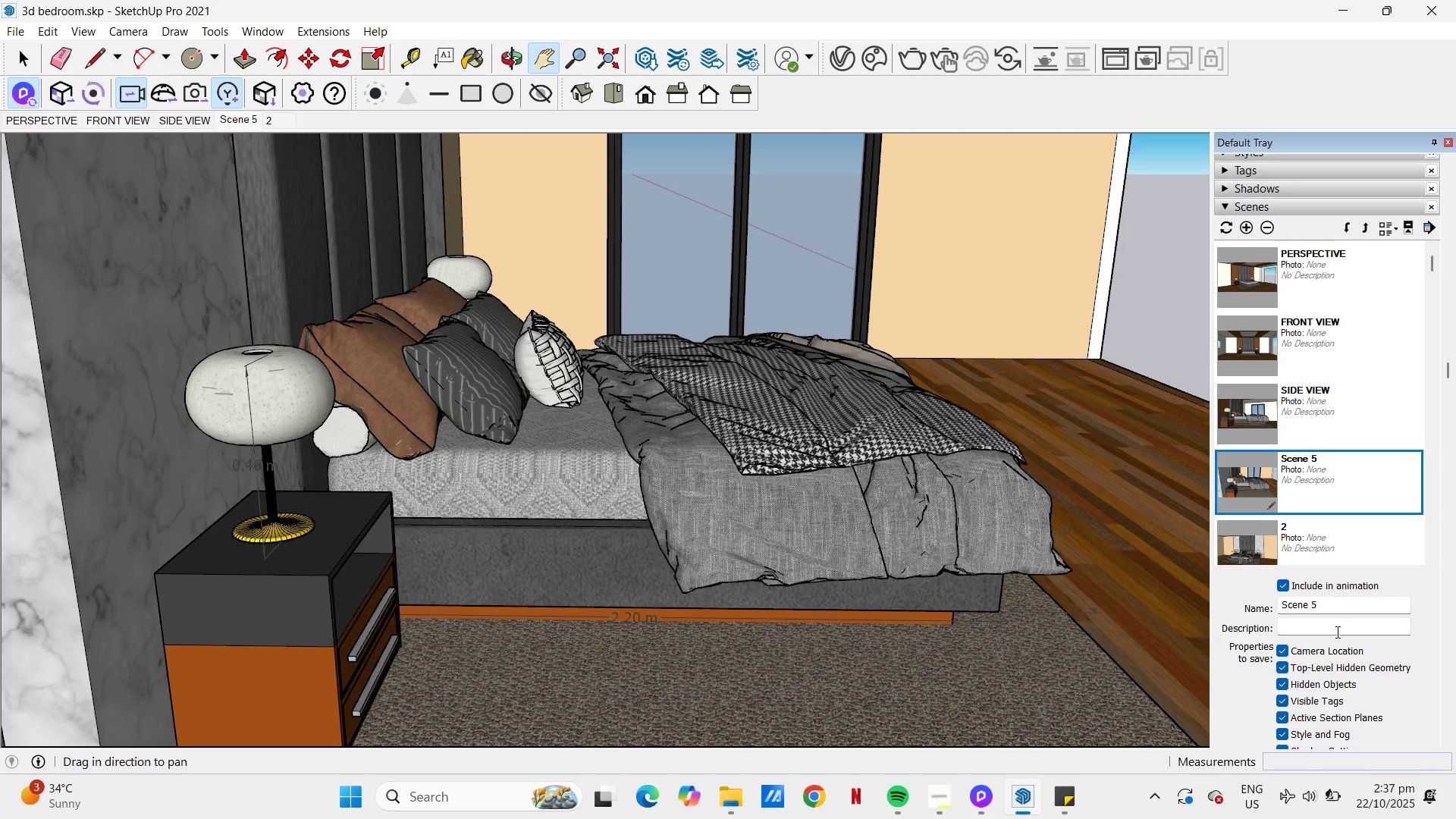 
key(Numpad1)
 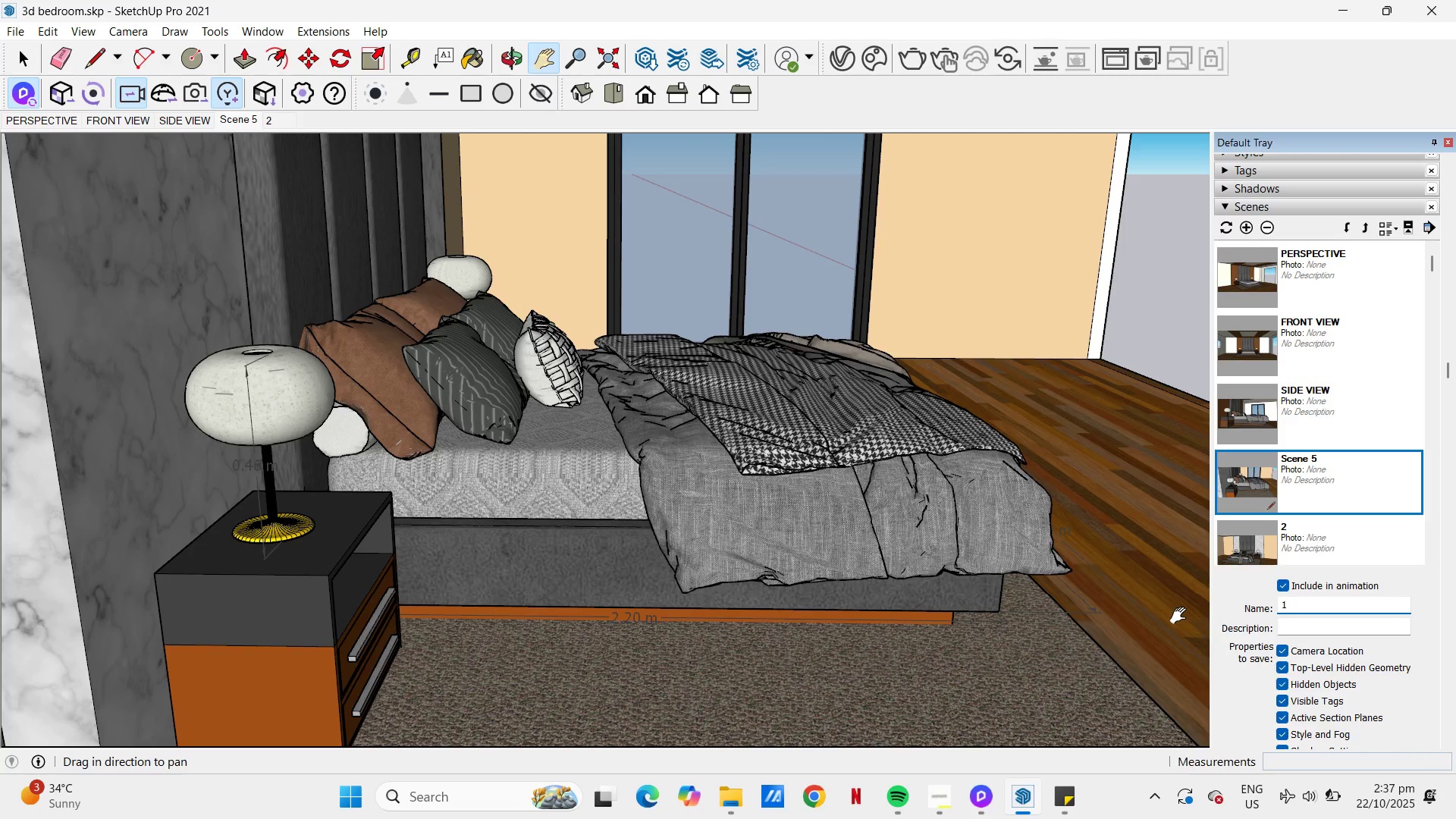 
key(NumpadEnter)
 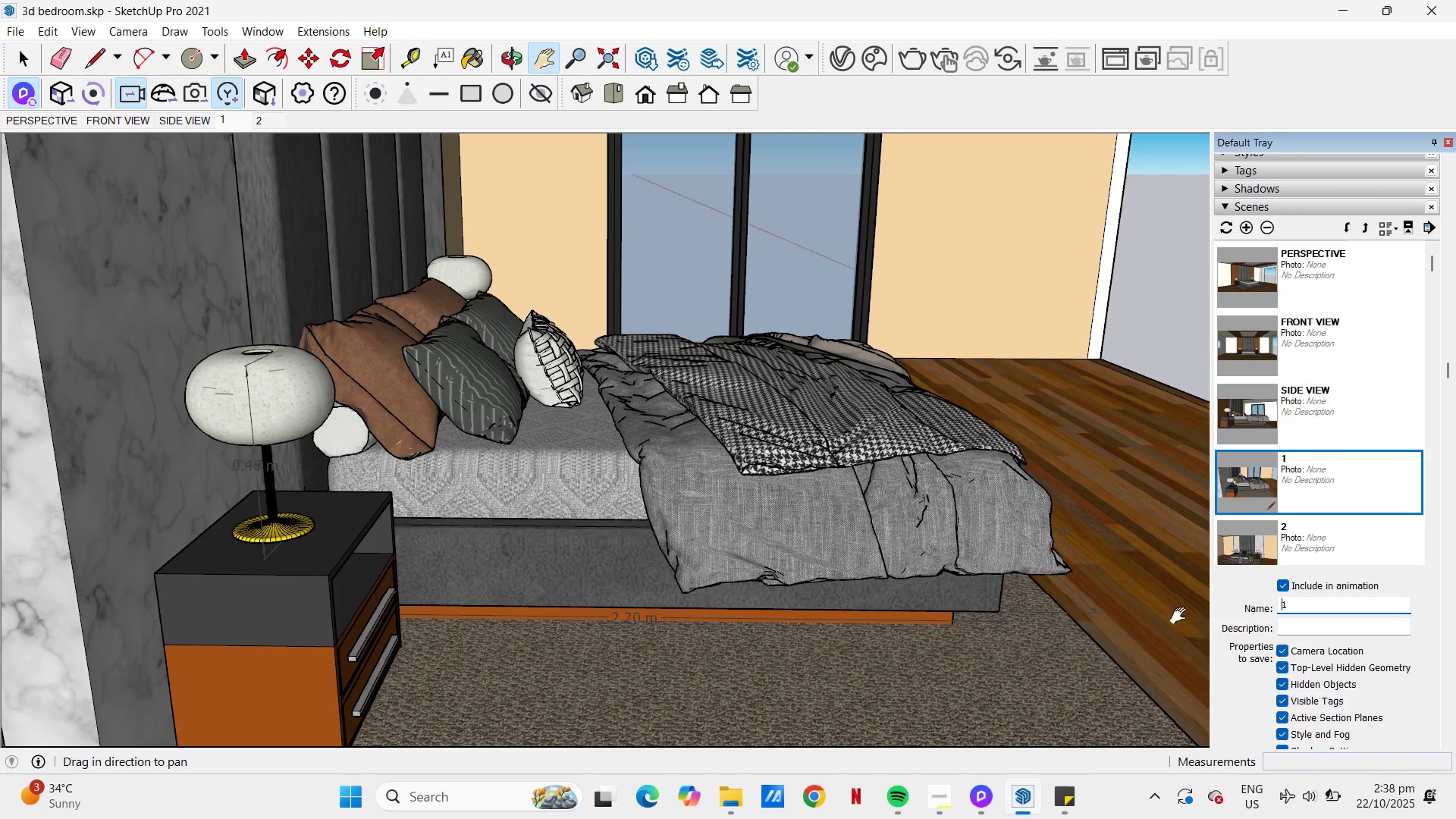 
wait(115.47)
 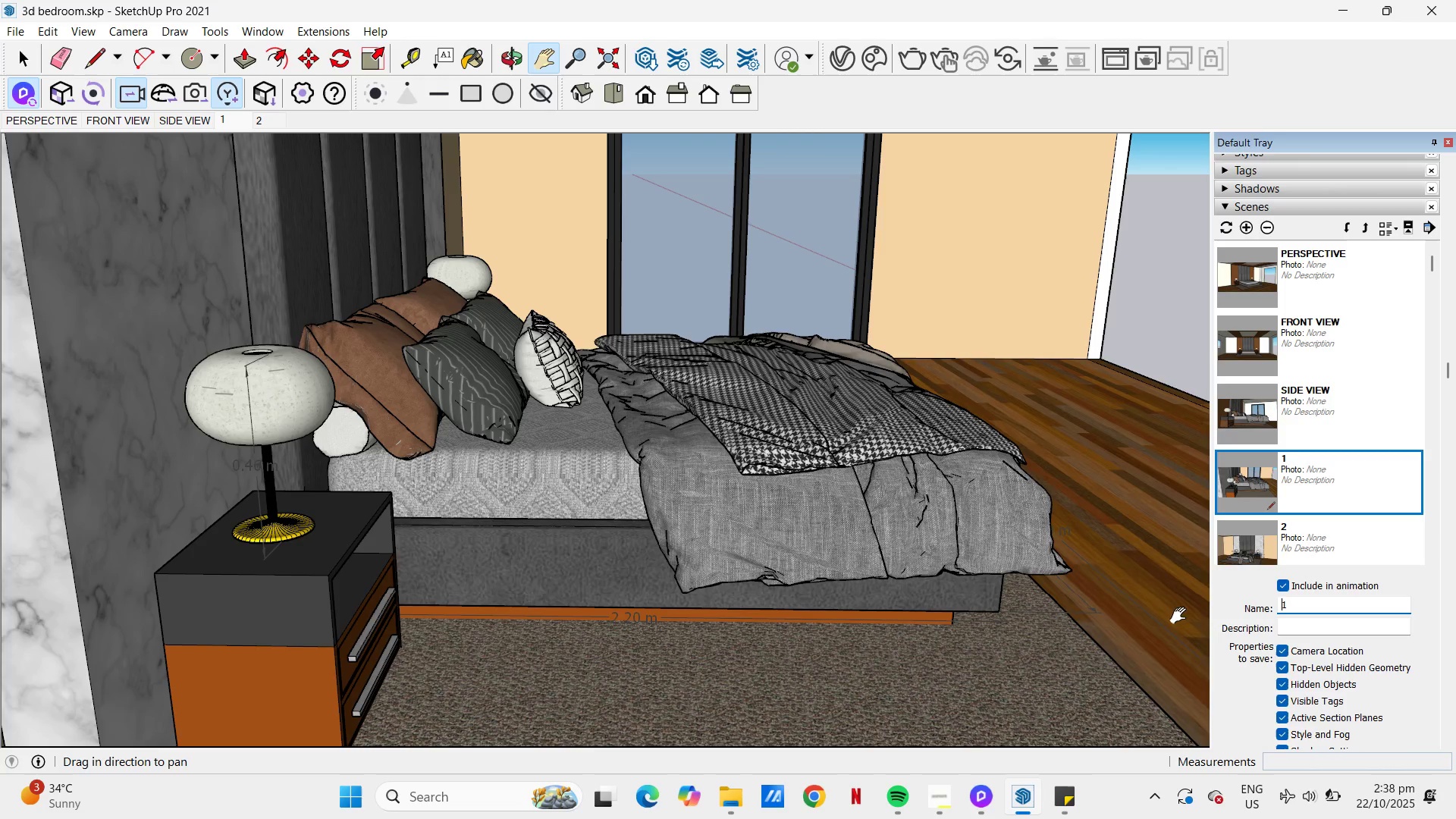 
left_click([1234, 284])
 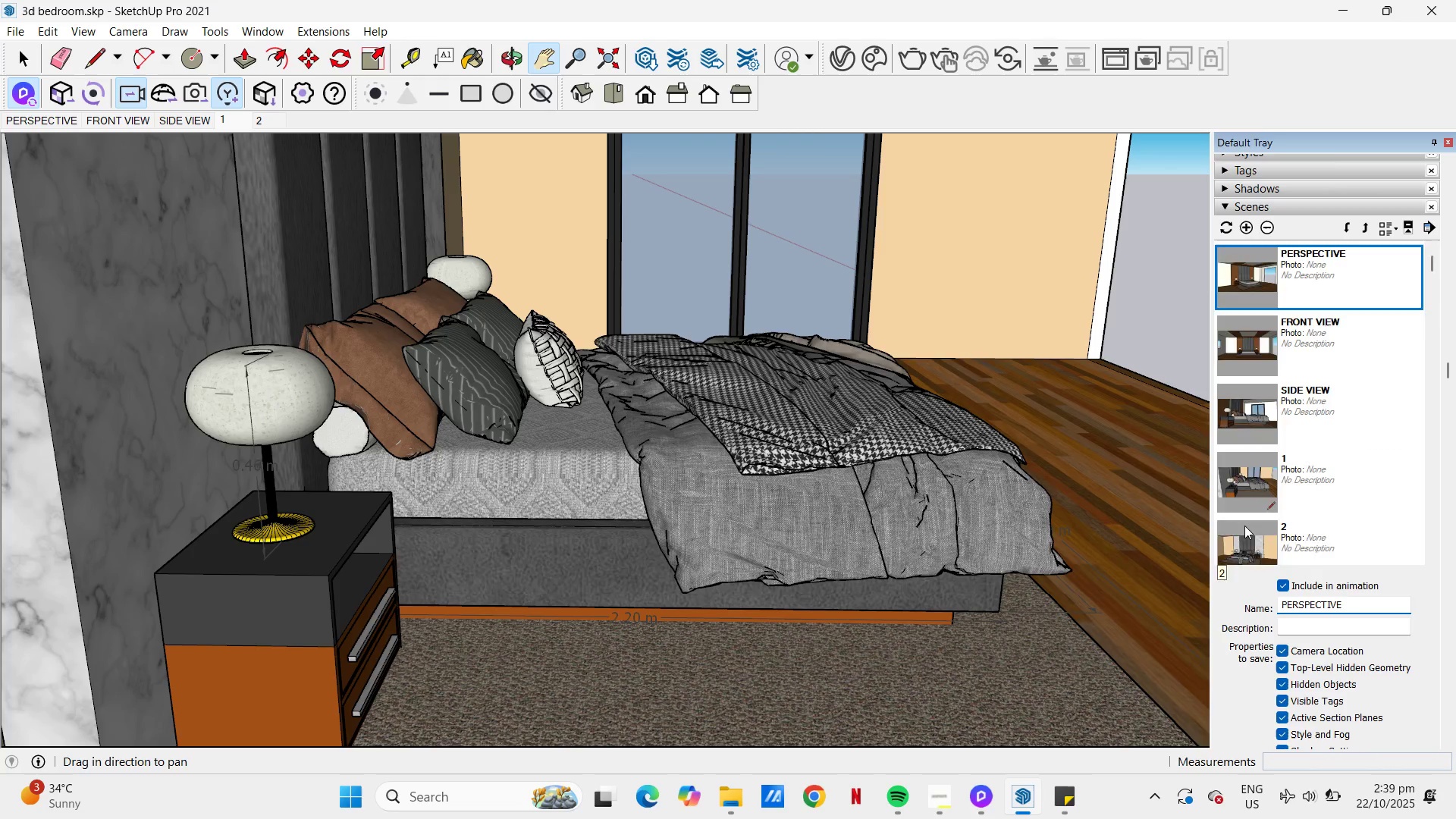 
scroll: coordinate [1244, 526], scroll_direction: down, amount: 2.0
 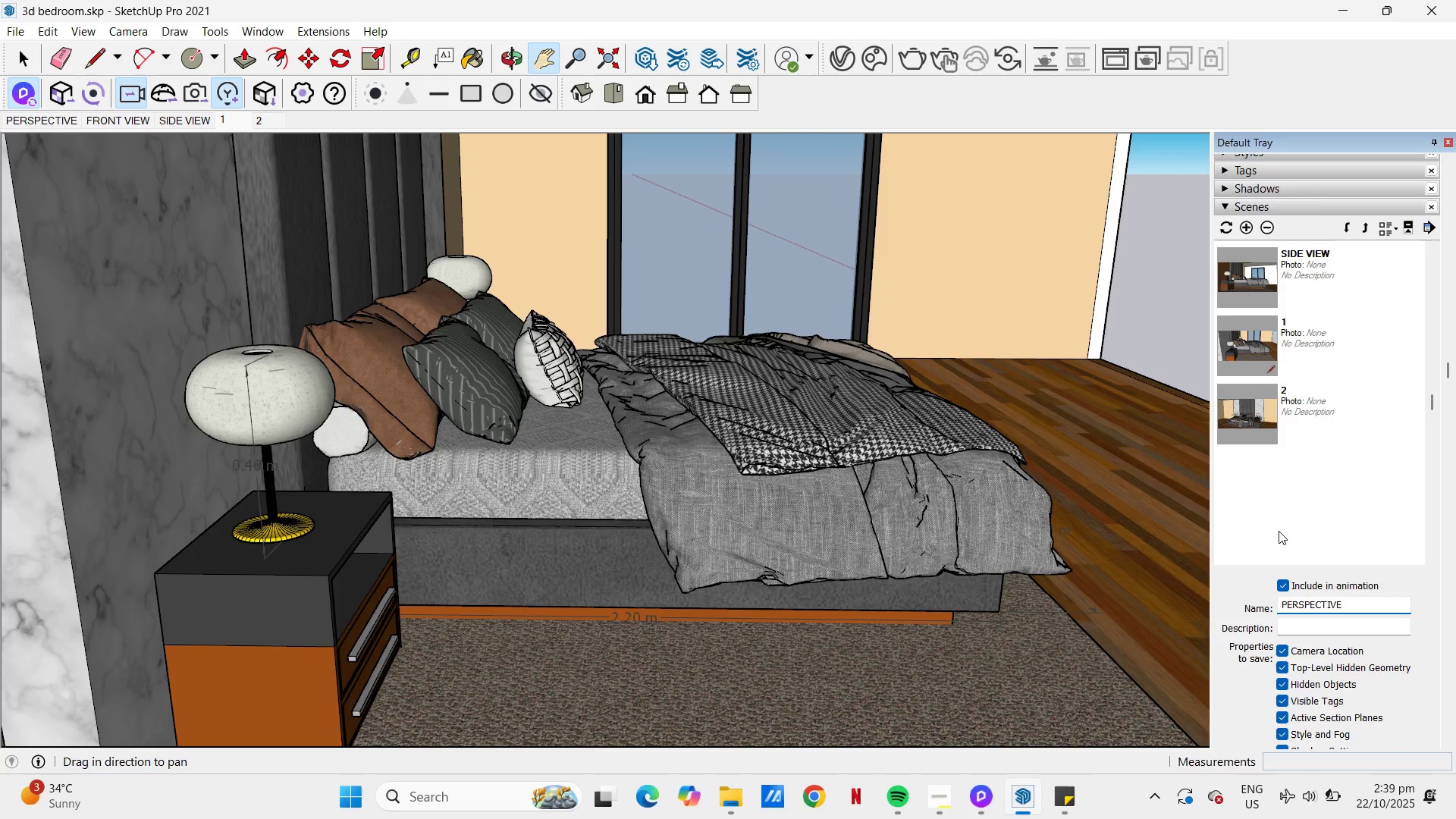 
scroll: coordinate [1279, 531], scroll_direction: up, amount: 5.0
 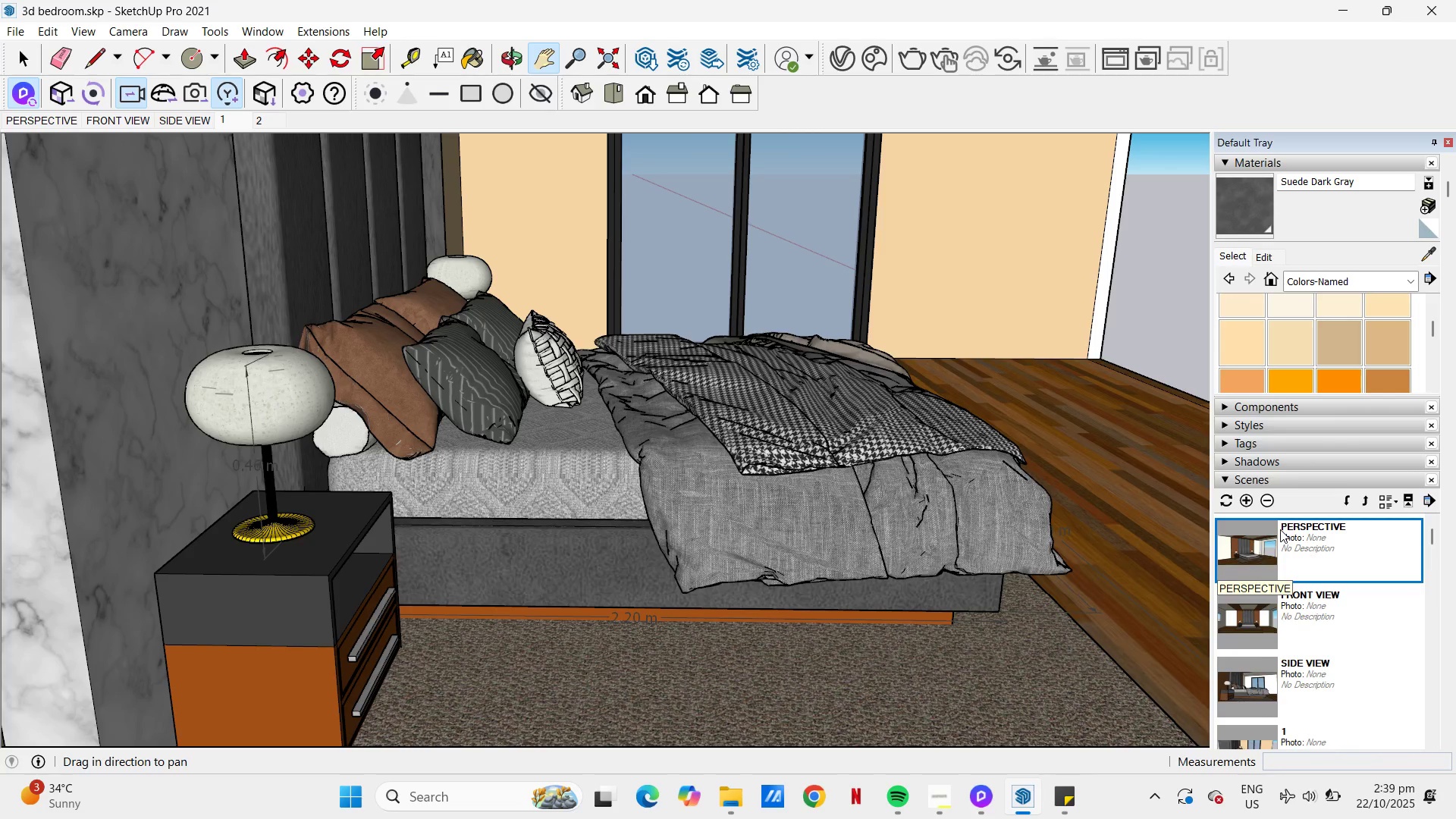 
scroll: coordinate [1280, 529], scroll_direction: down, amount: 1.0
 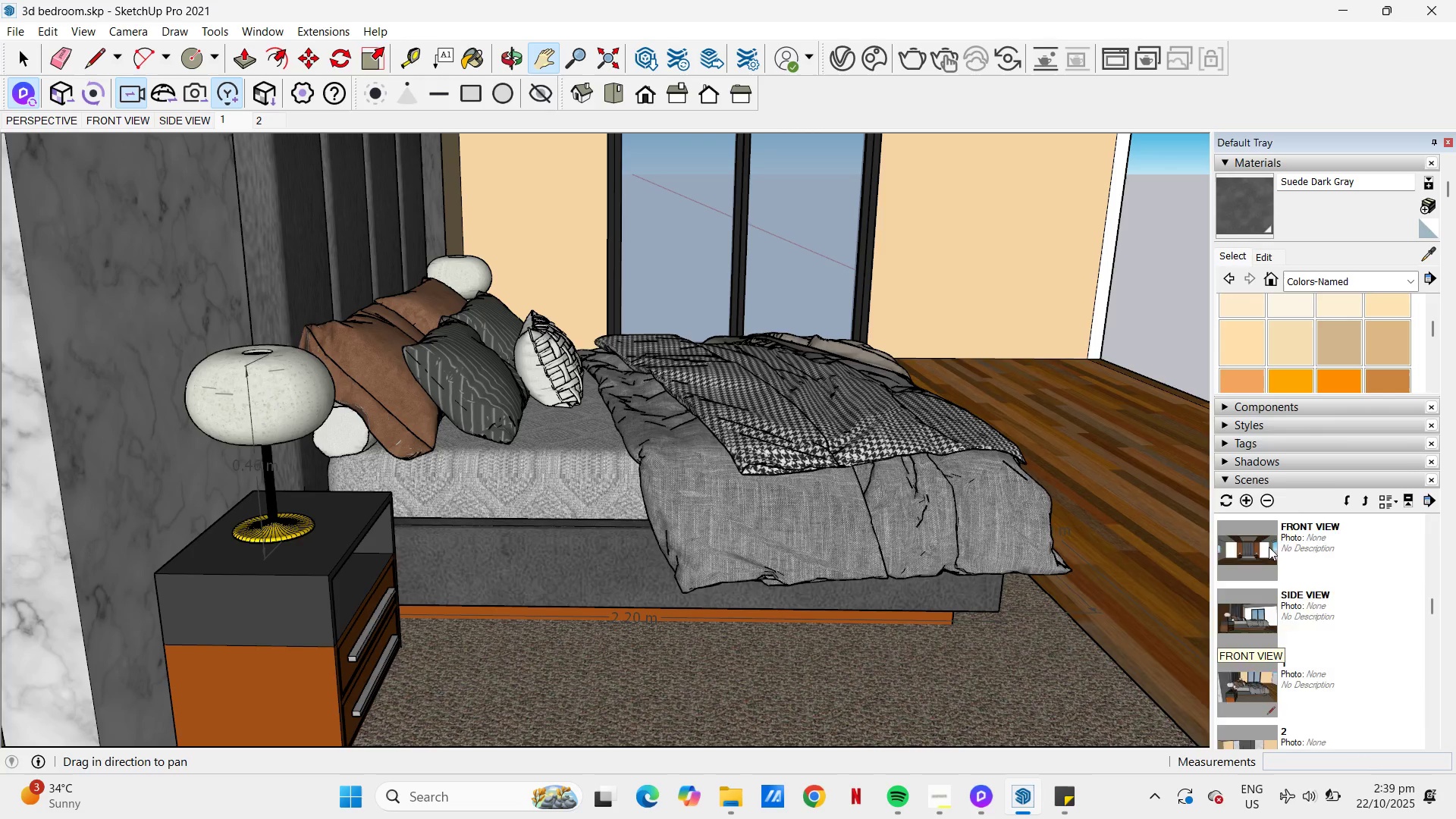 
scroll: coordinate [1279, 563], scroll_direction: up, amount: 1.0
 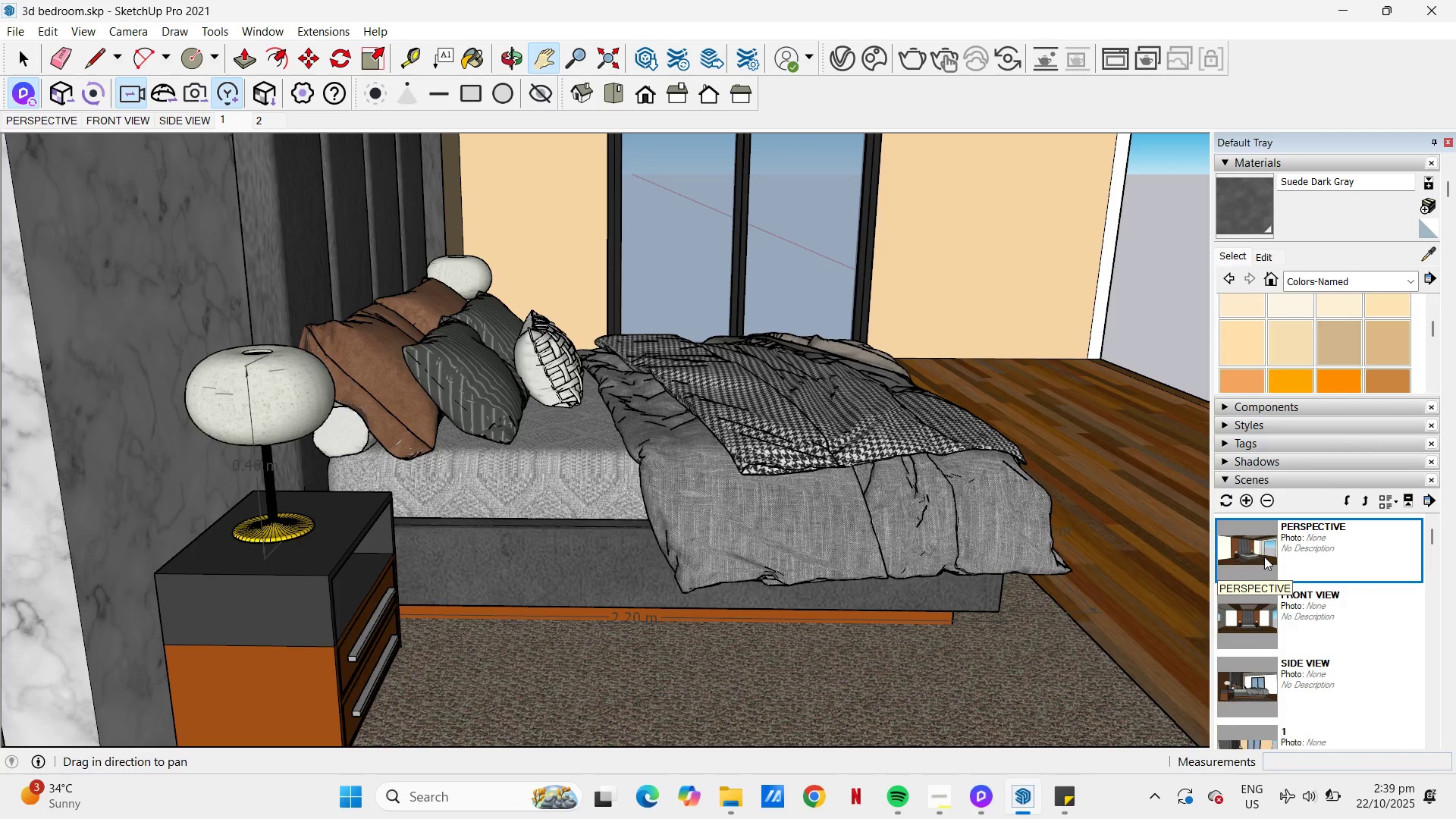 
double_click([1264, 557])
 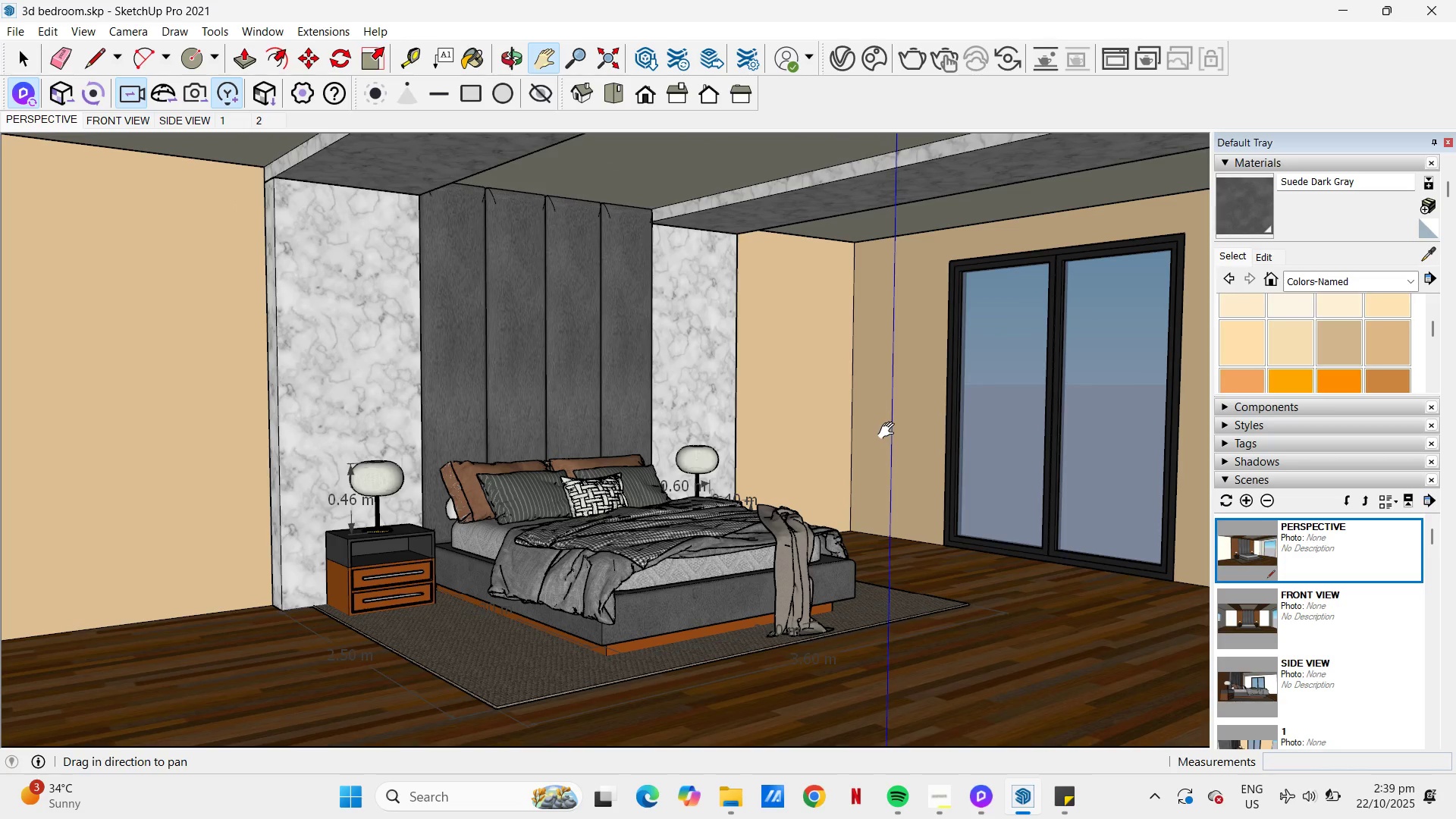 
scroll: coordinate [790, 458], scroll_direction: down, amount: 1.0
 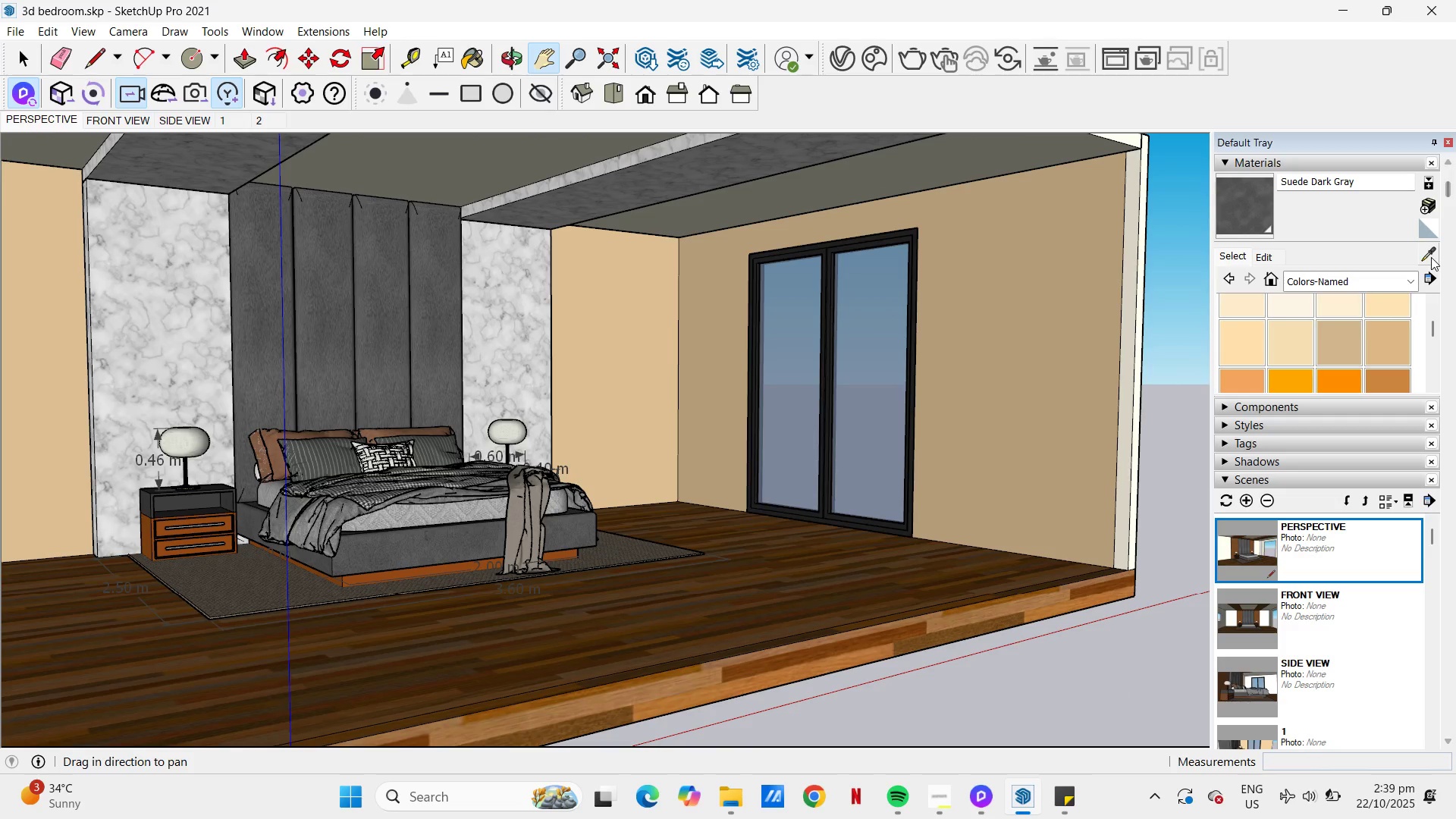 
double_click([1059, 329])
 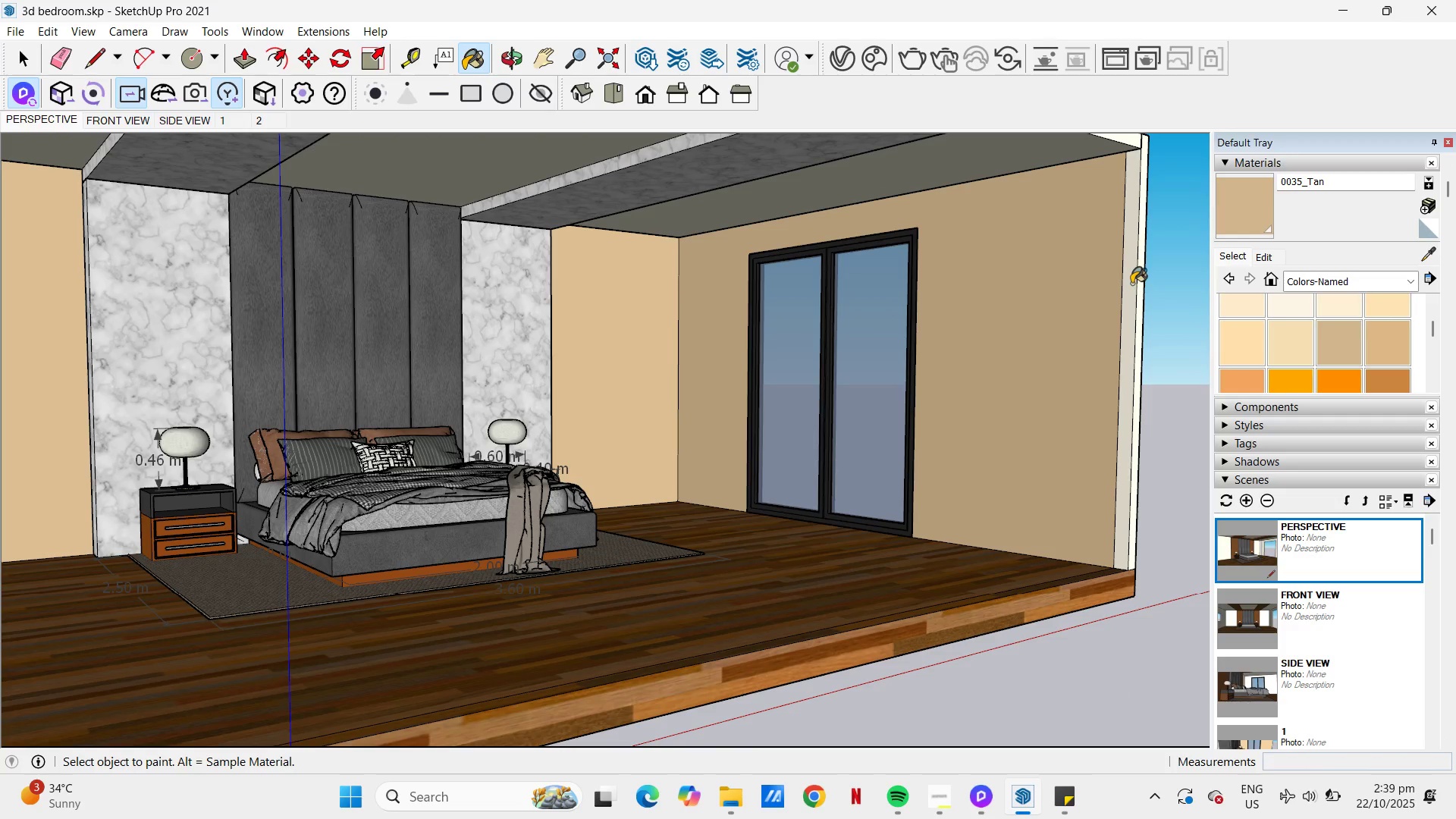 
left_click([1131, 284])
 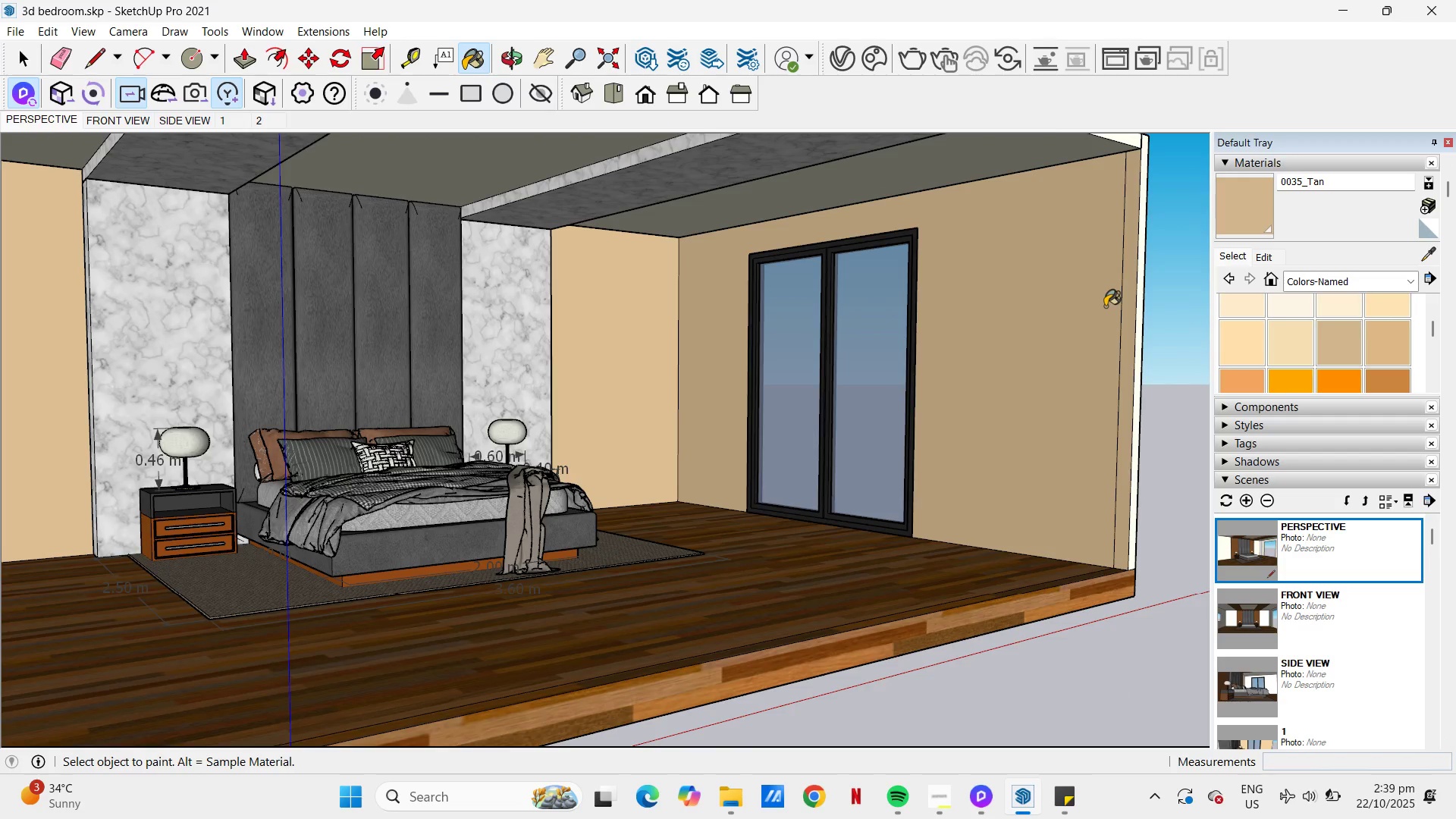 
scroll: coordinate [1103, 307], scroll_direction: down, amount: 4.0
 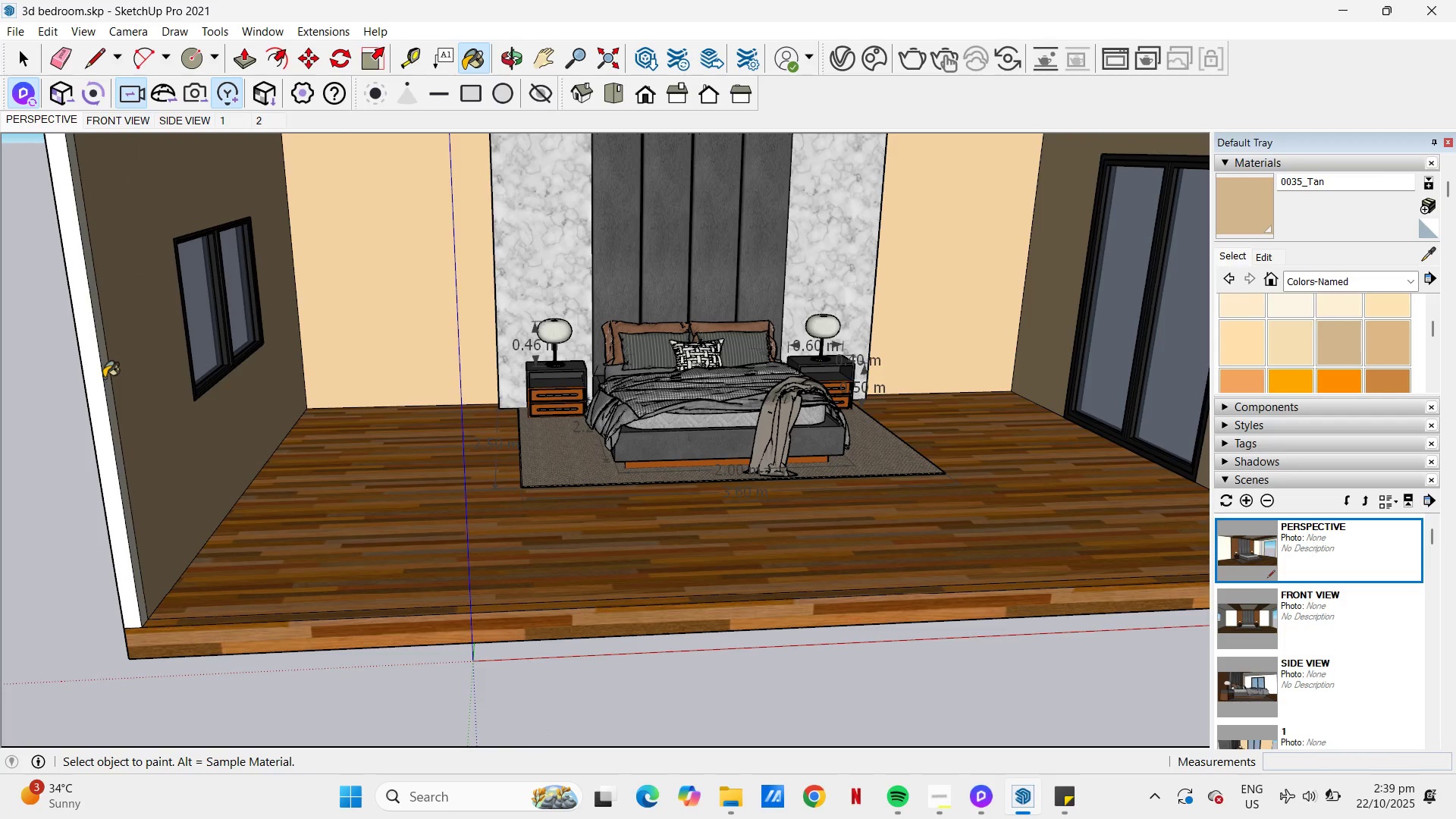 
left_click([104, 373])
 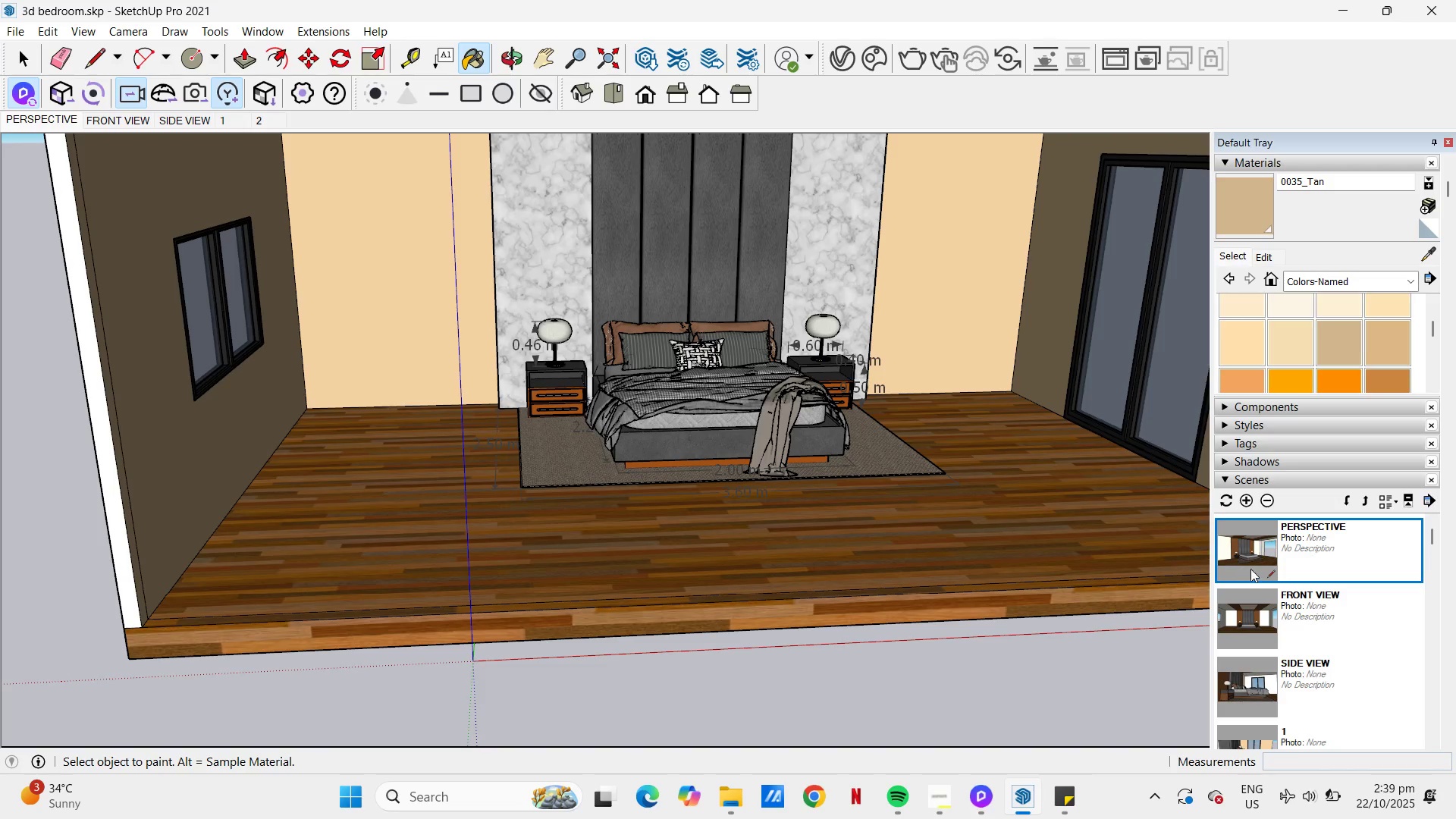 
key(Space)
 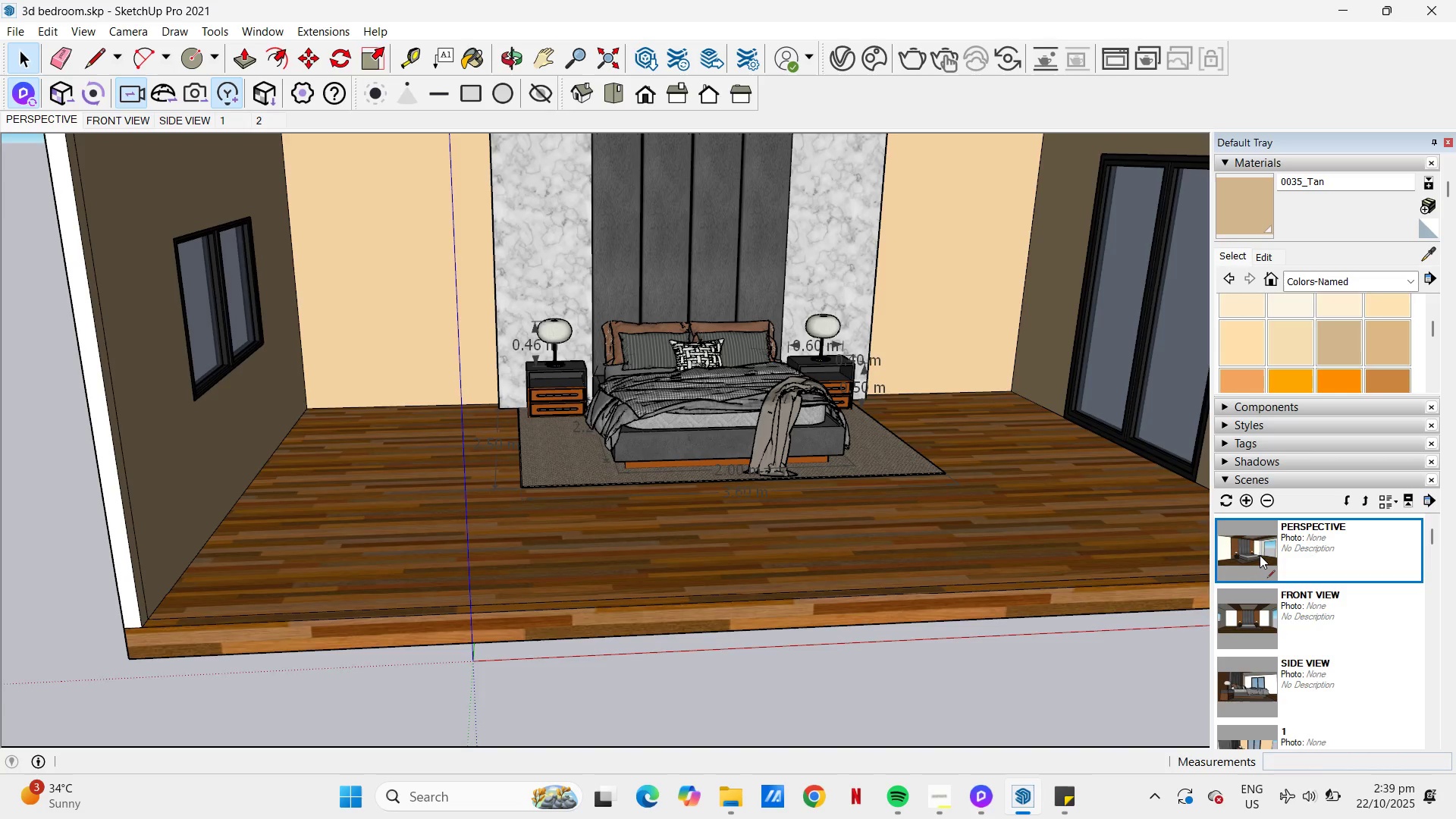 
double_click([1260, 555])
 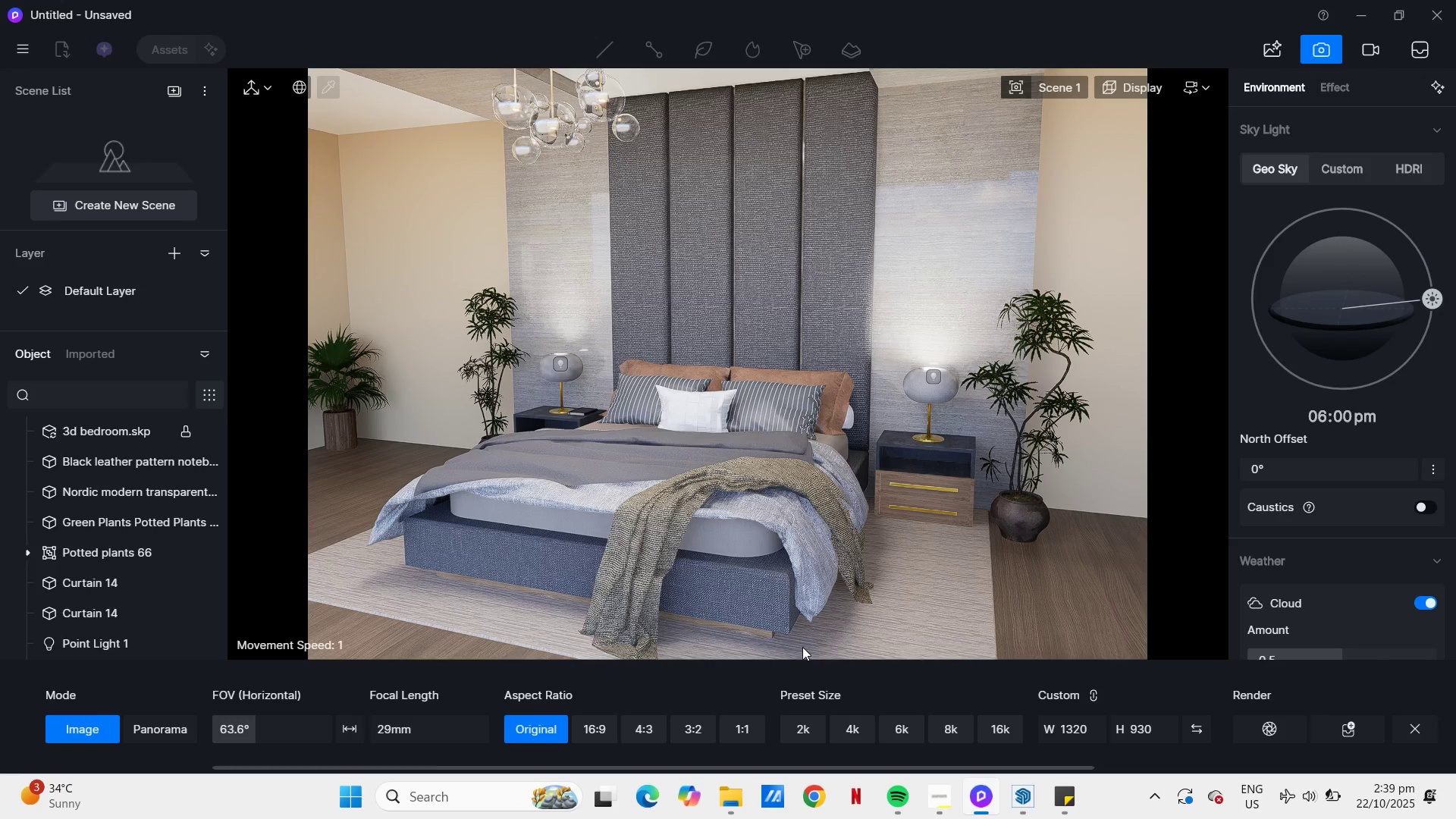 
wait(28.75)
 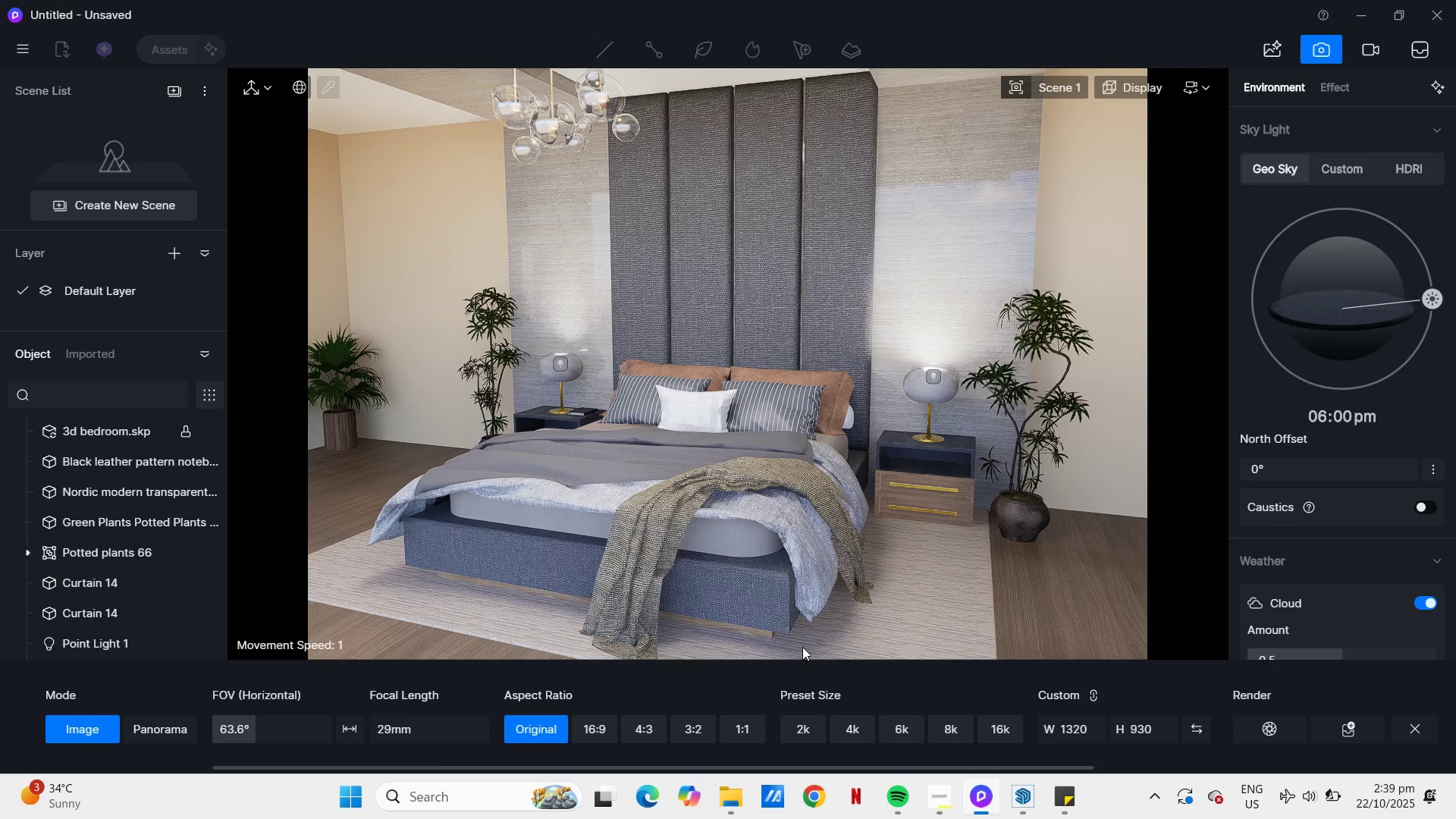 
left_click([1015, 802])
 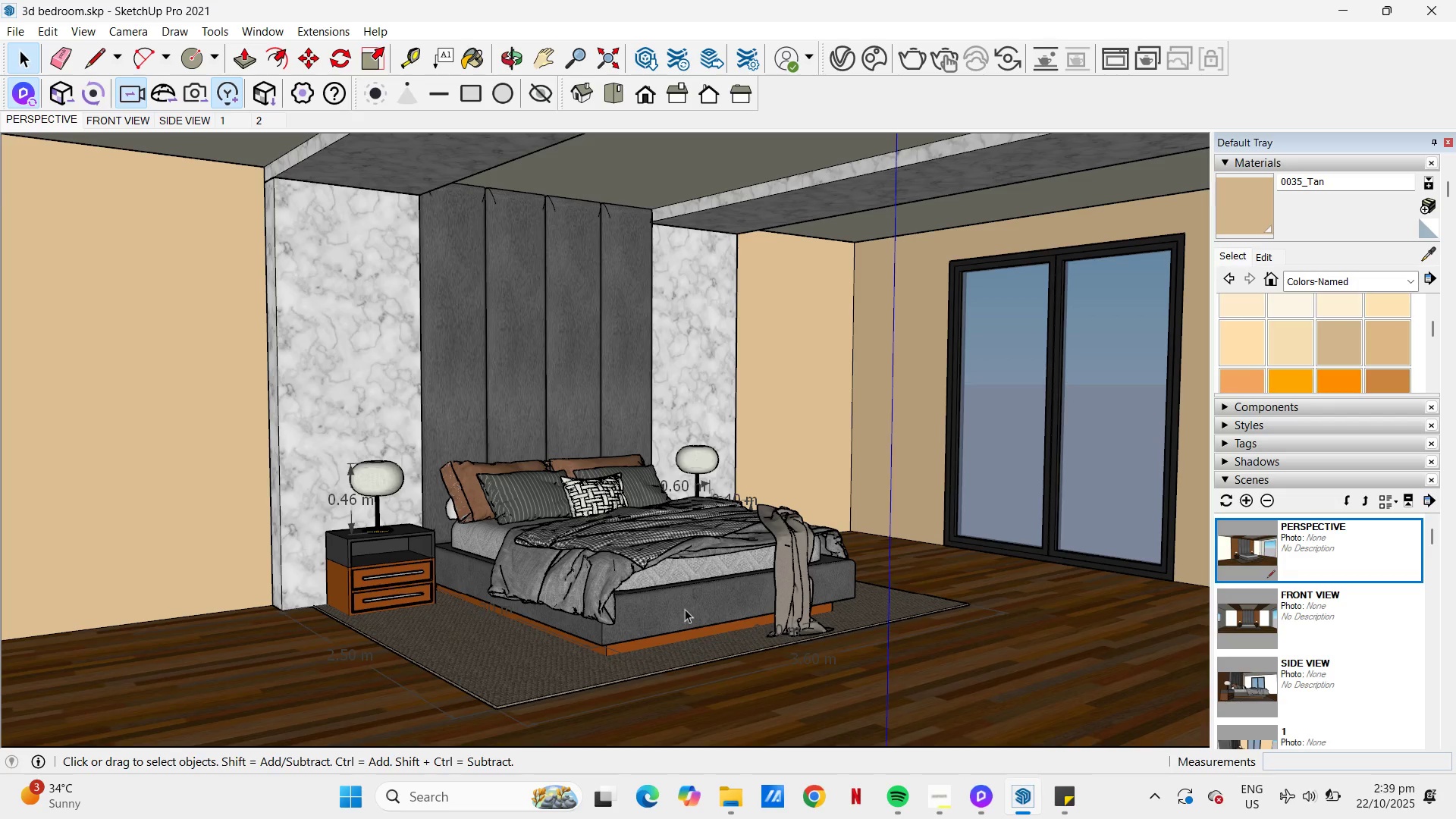 
scroll: coordinate [457, 470], scroll_direction: up, amount: 13.0
 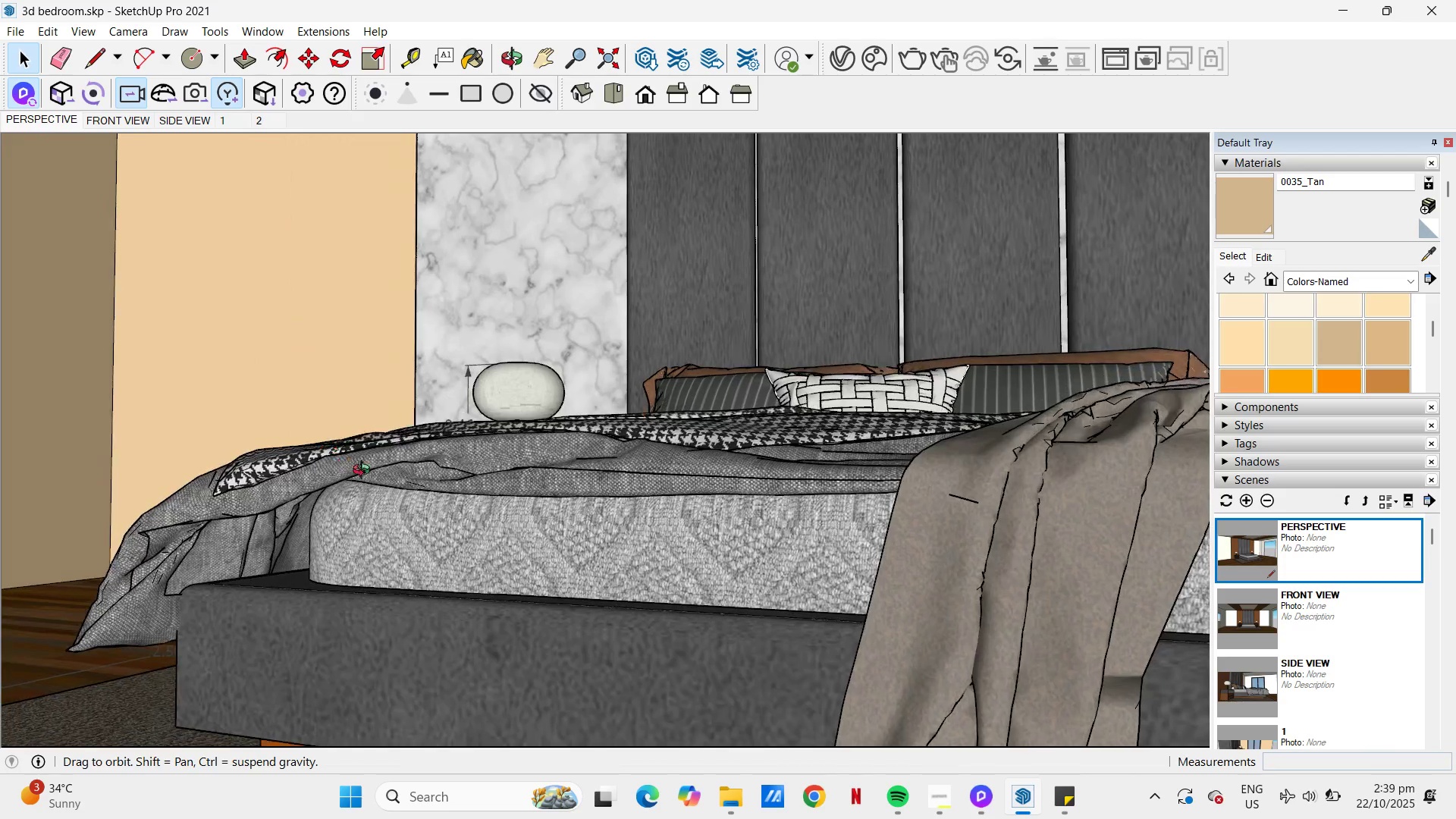 
left_click([510, 497])
 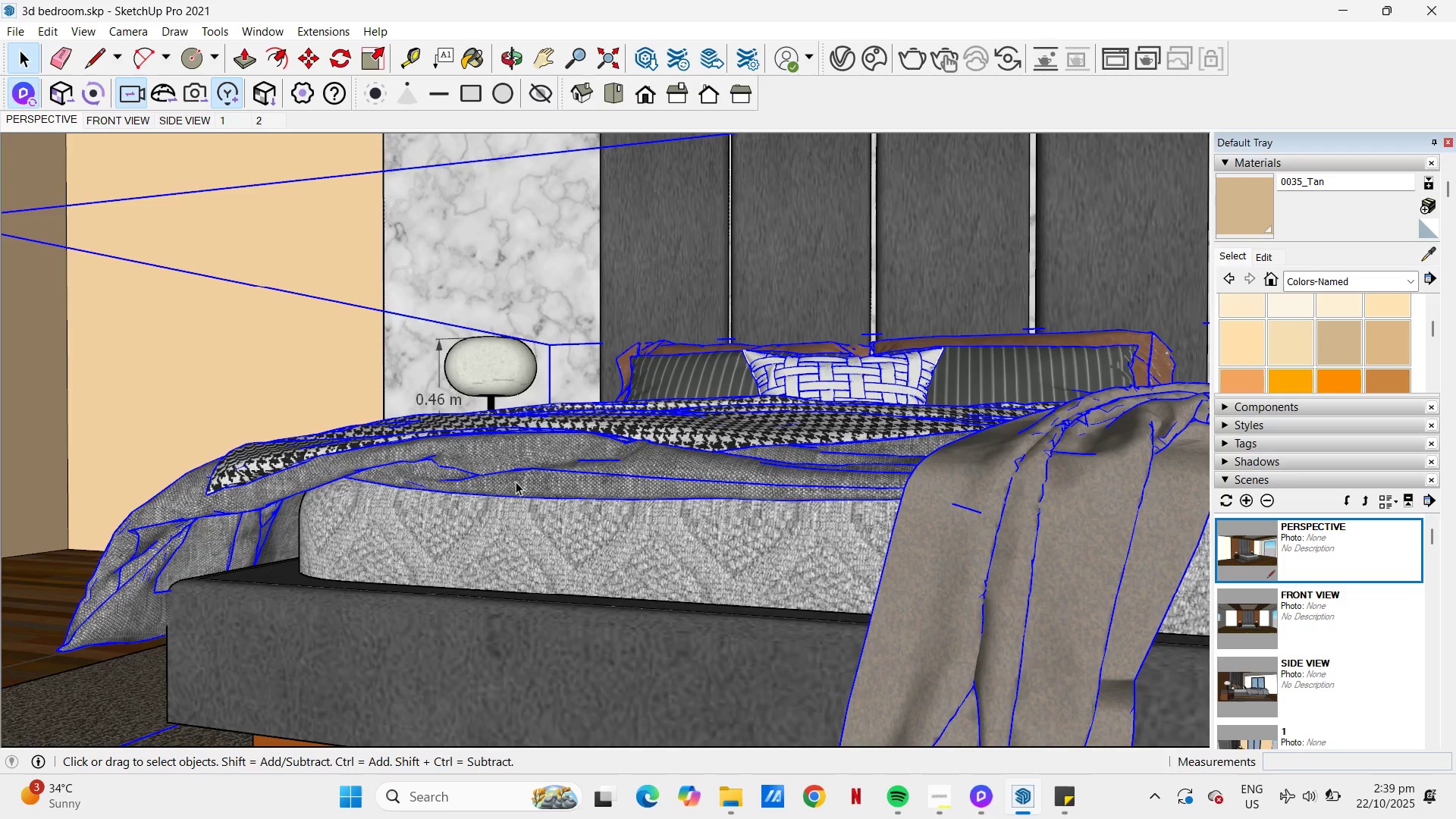 
double_click([516, 482])
 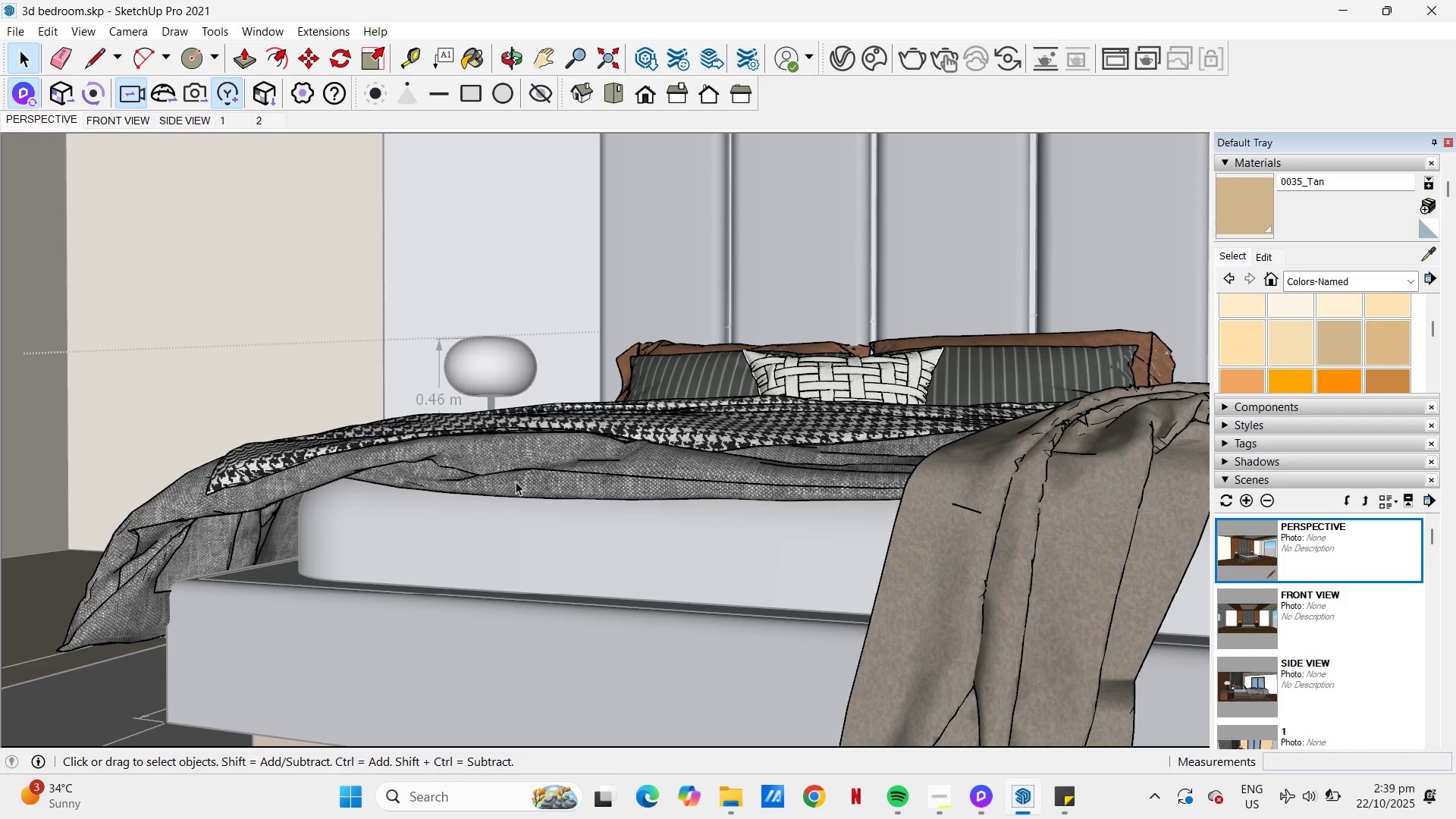 
triple_click([516, 482])
 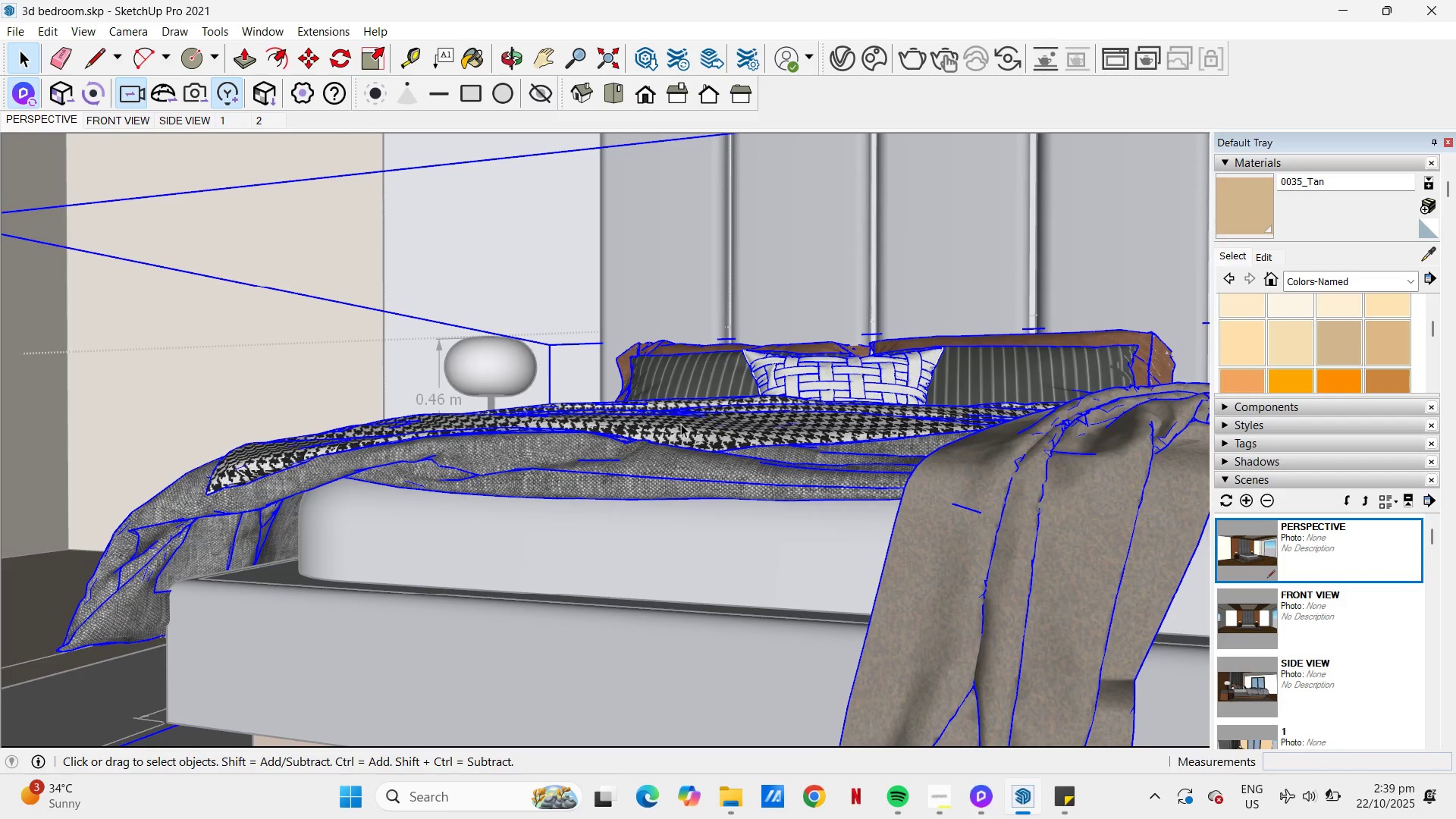 
double_click([681, 424])
 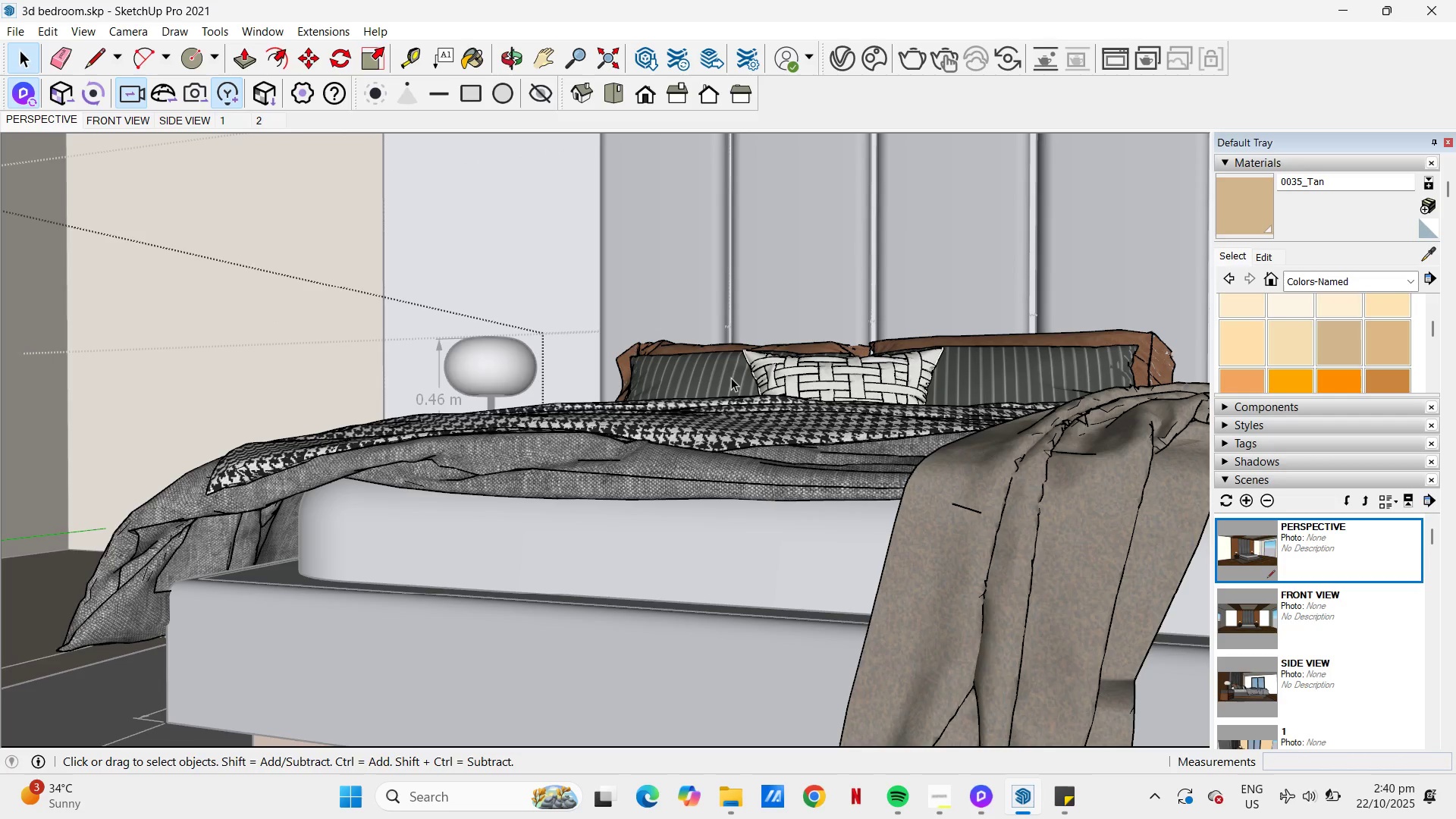 
scroll: coordinate [736, 431], scroll_direction: down, amount: 6.0
 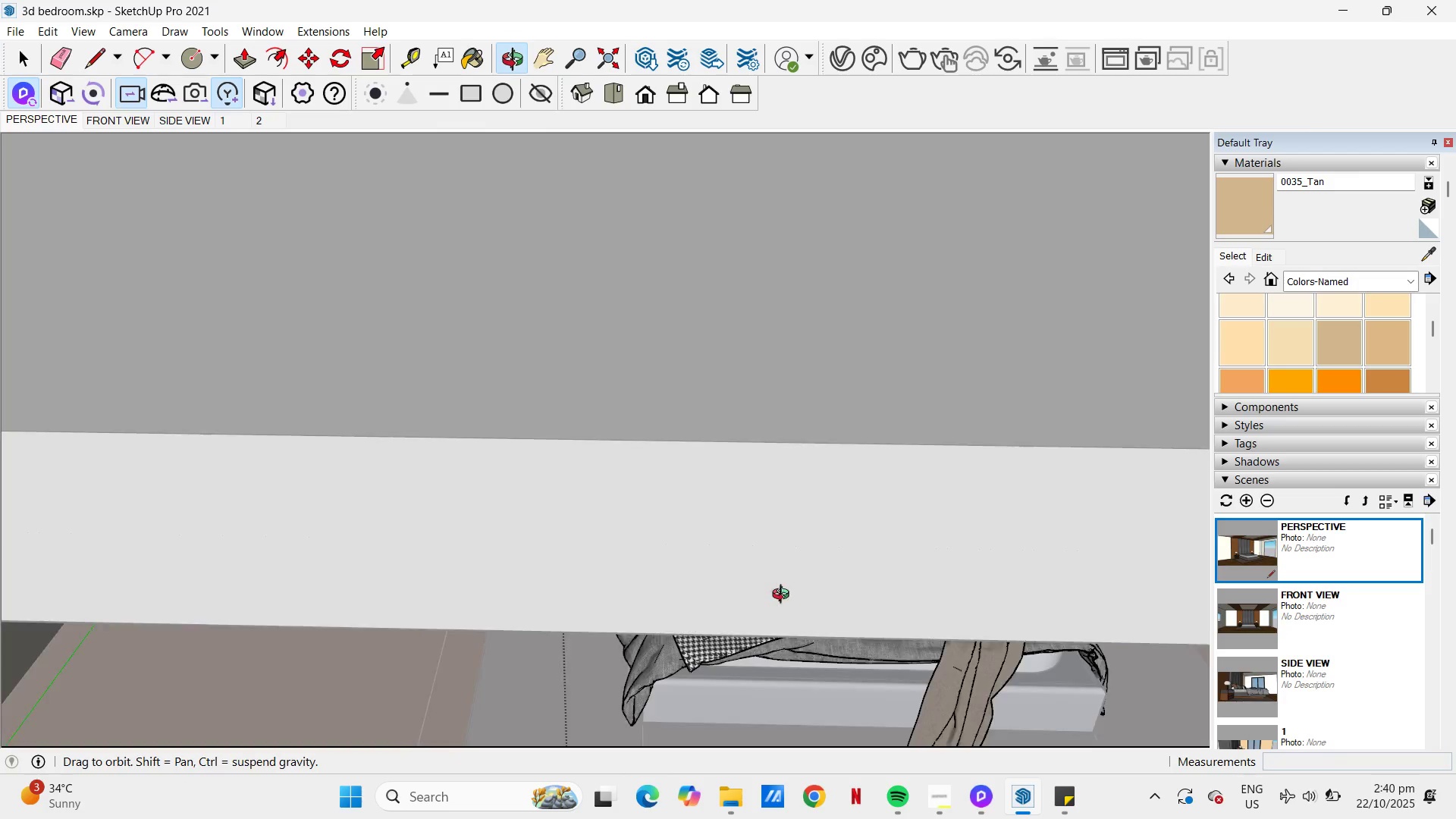 
key(H)
 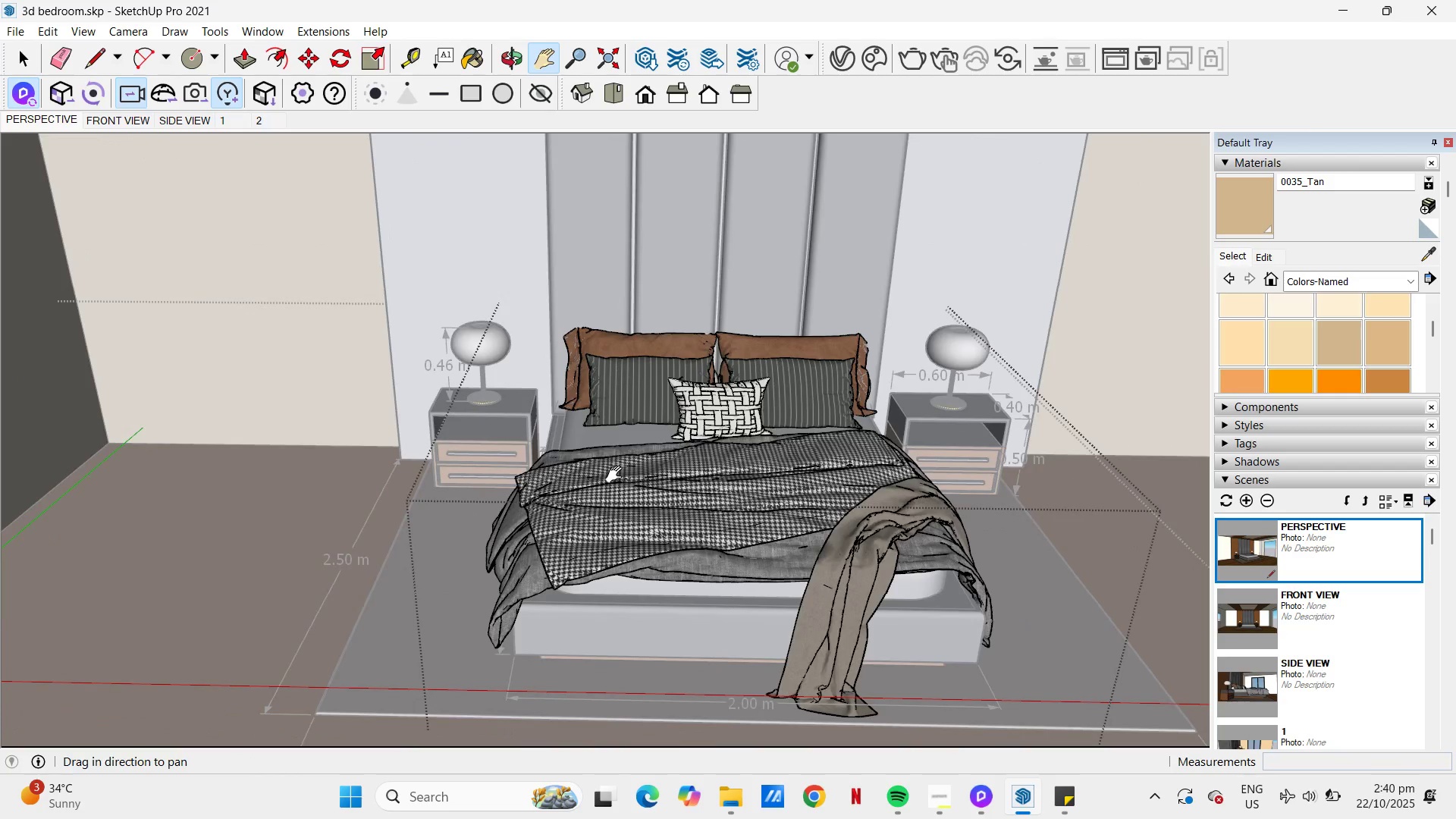 
key(Space)
 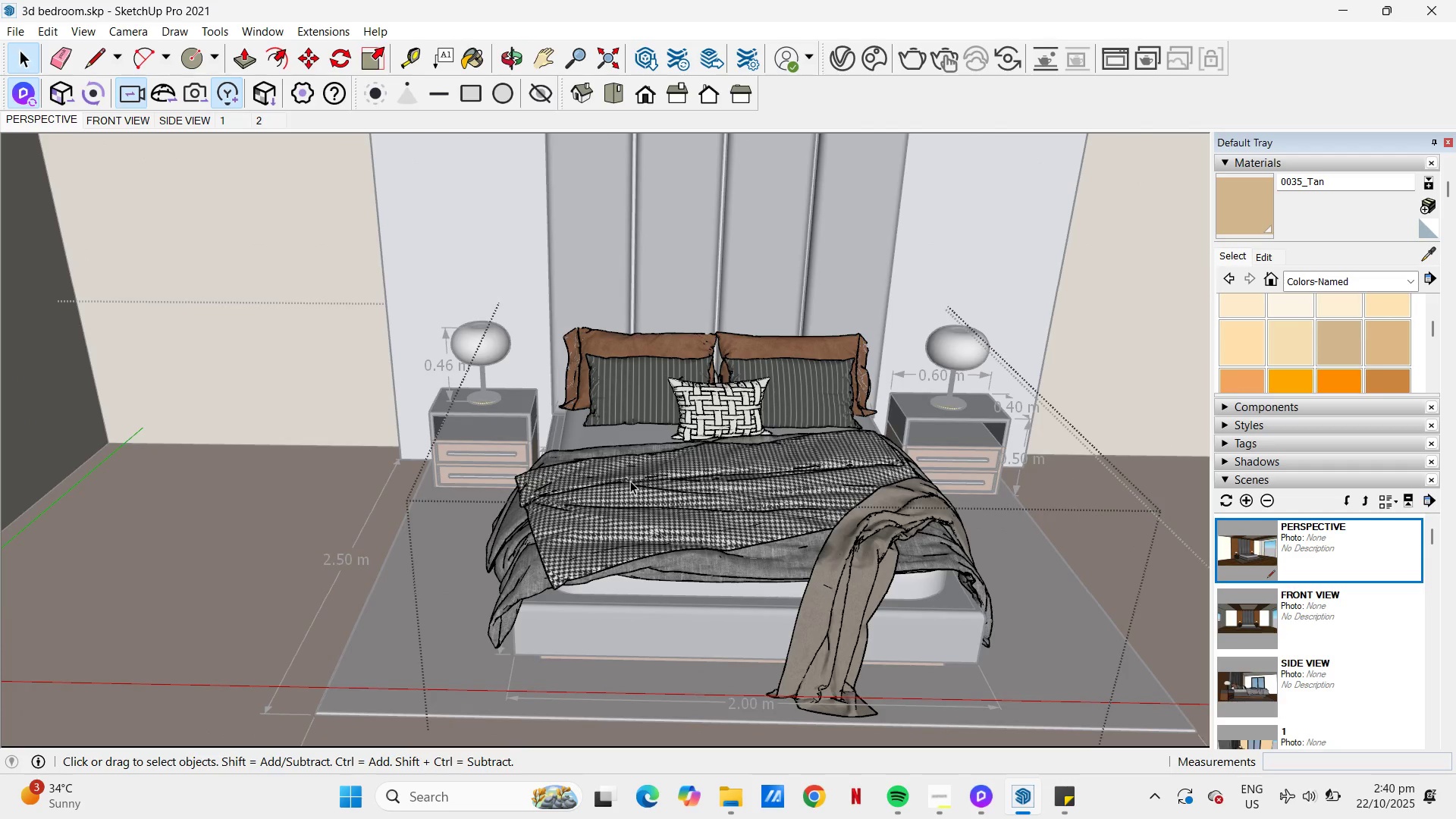 
left_click([630, 481])
 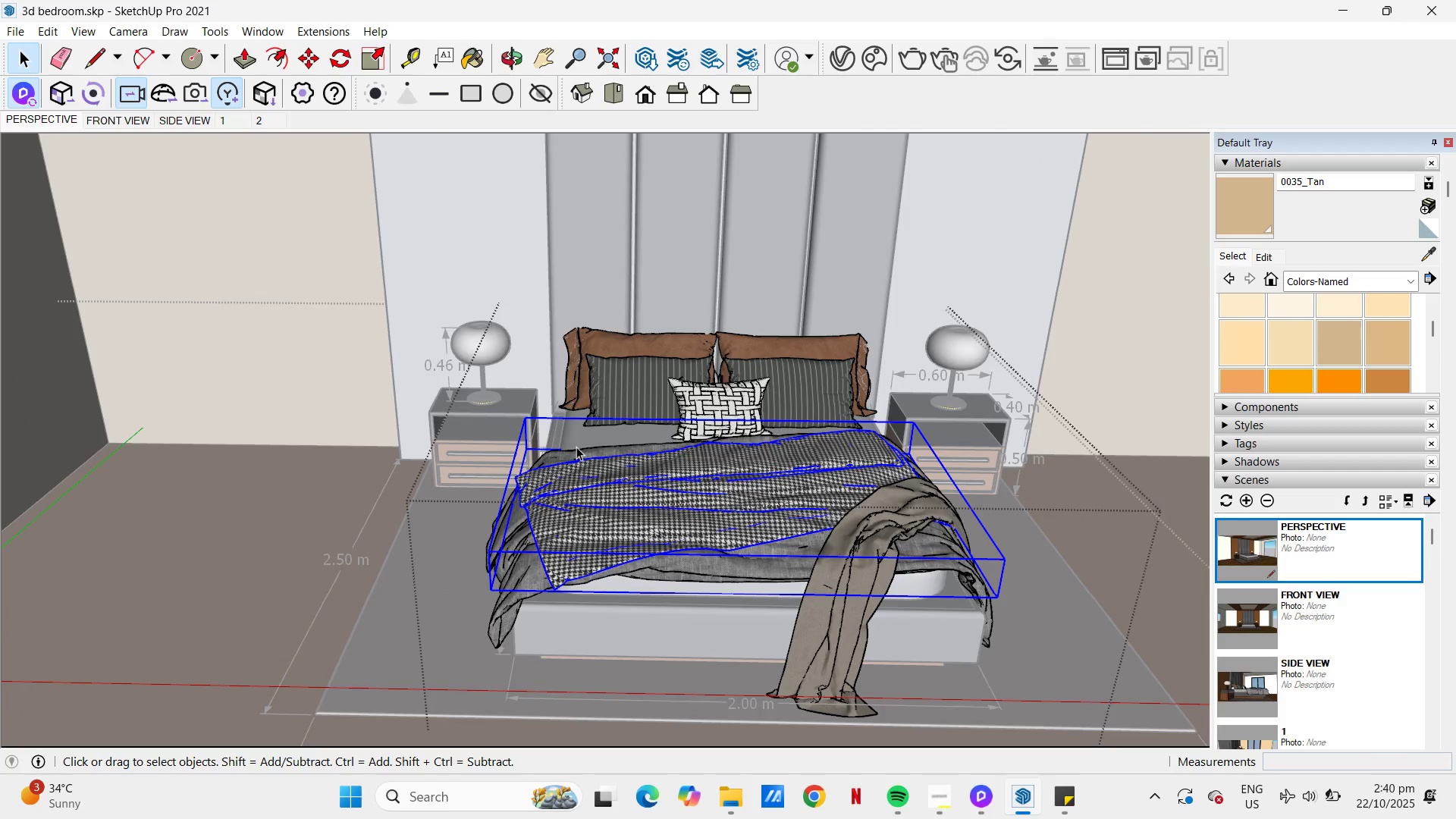 
left_click([576, 447])
 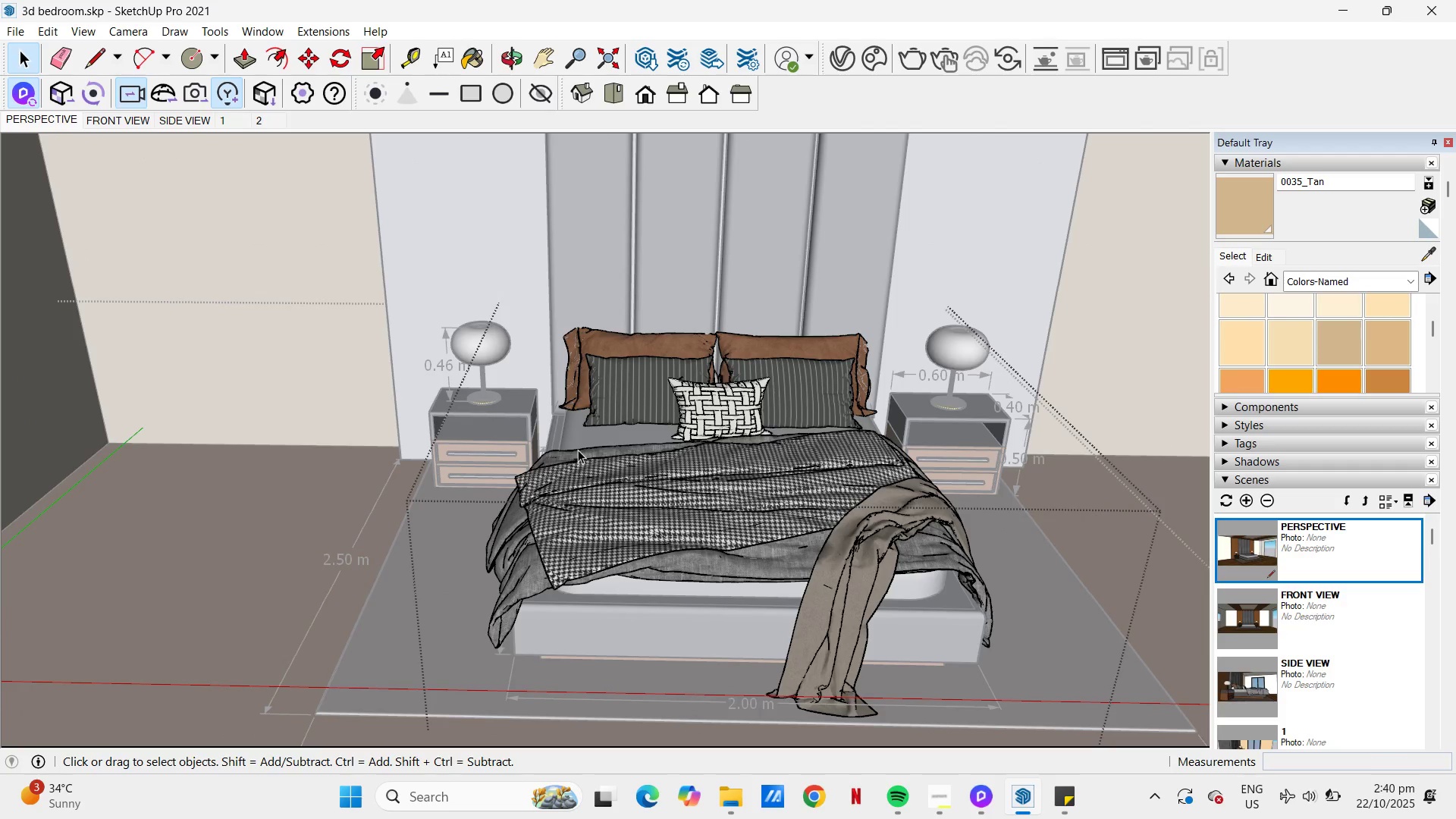 
left_click([578, 450])
 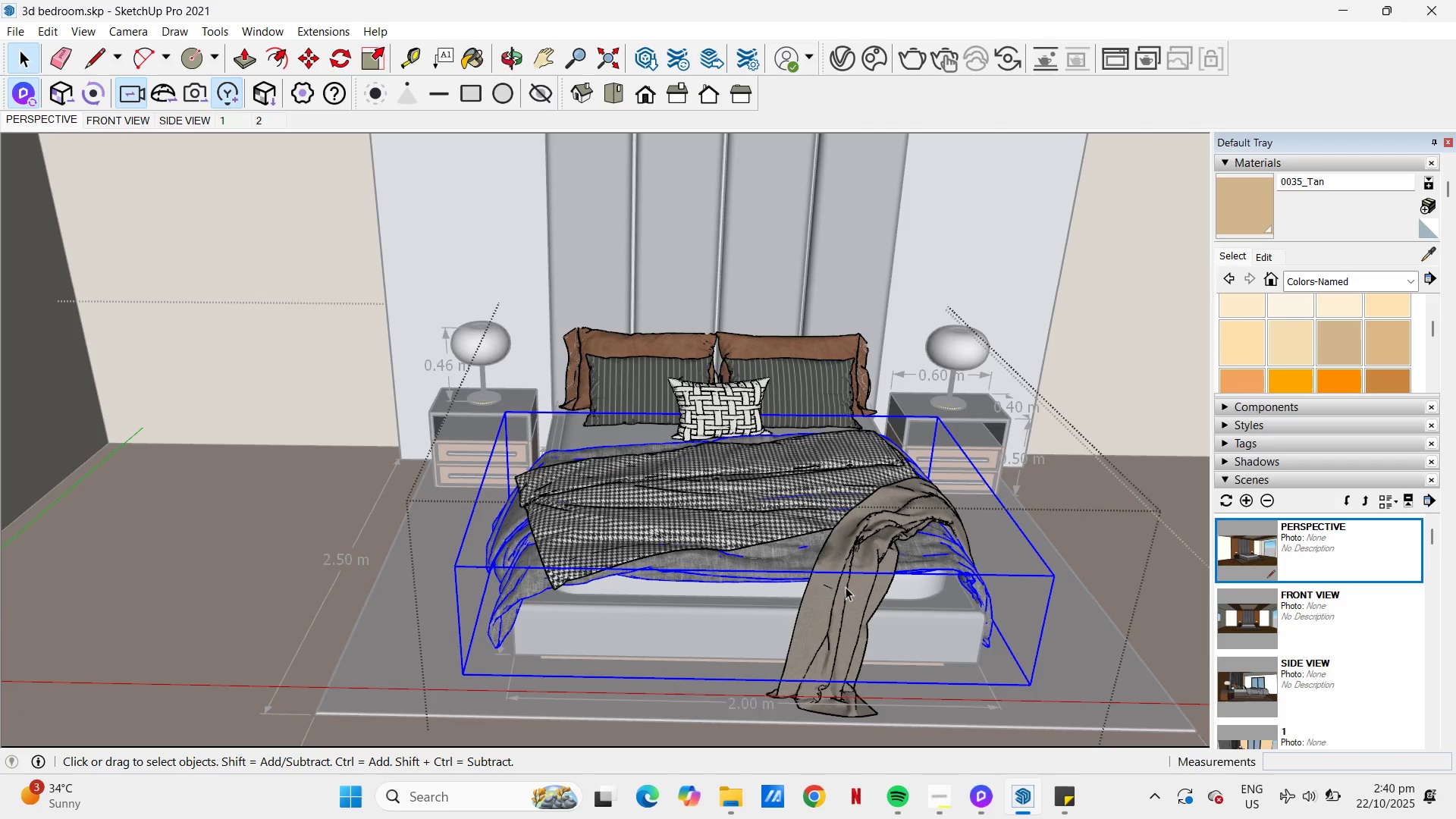 
hold_key(key=ControlLeft, duration=0.65)
left_click([852, 588])
 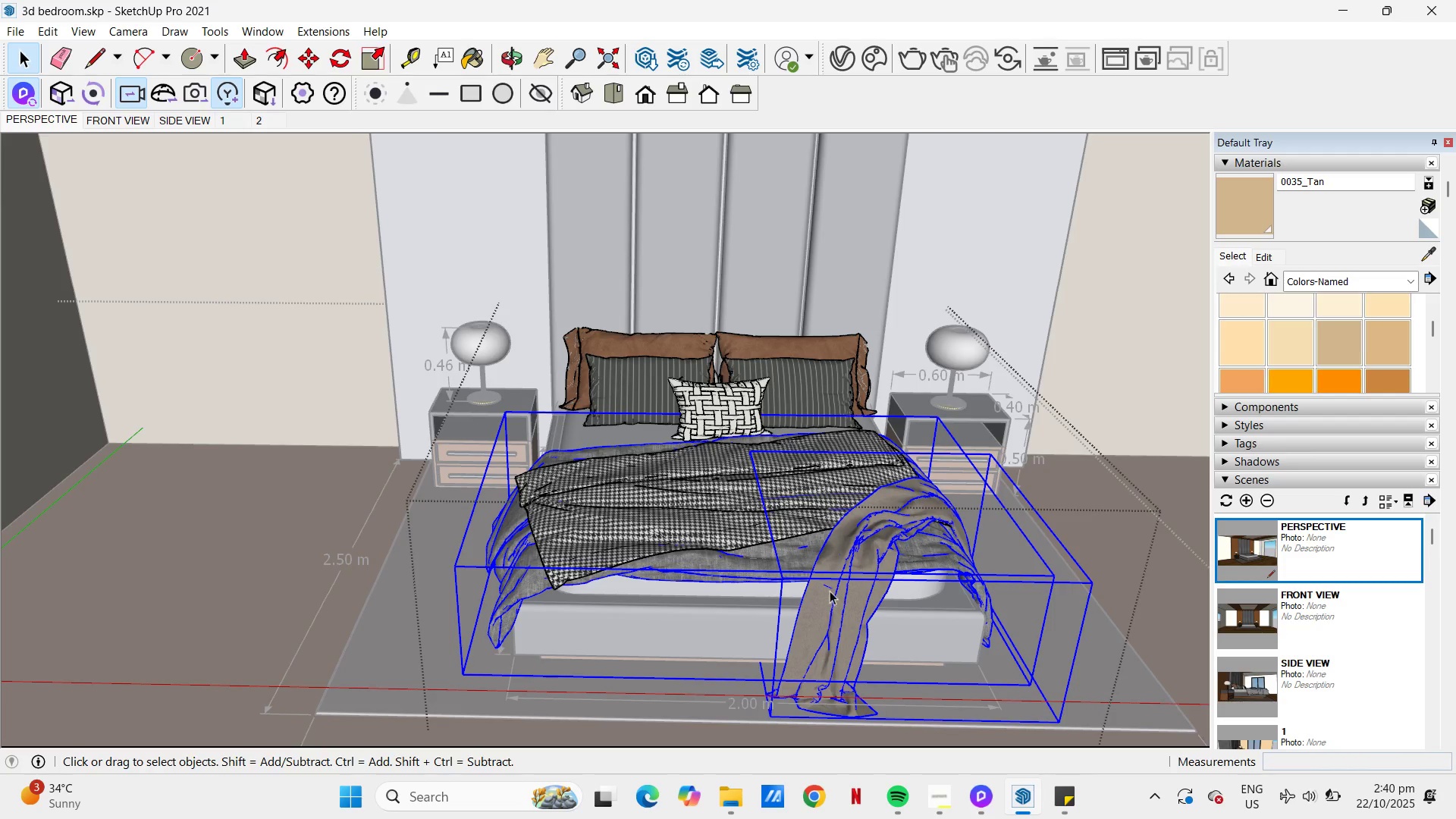 
key(M)
 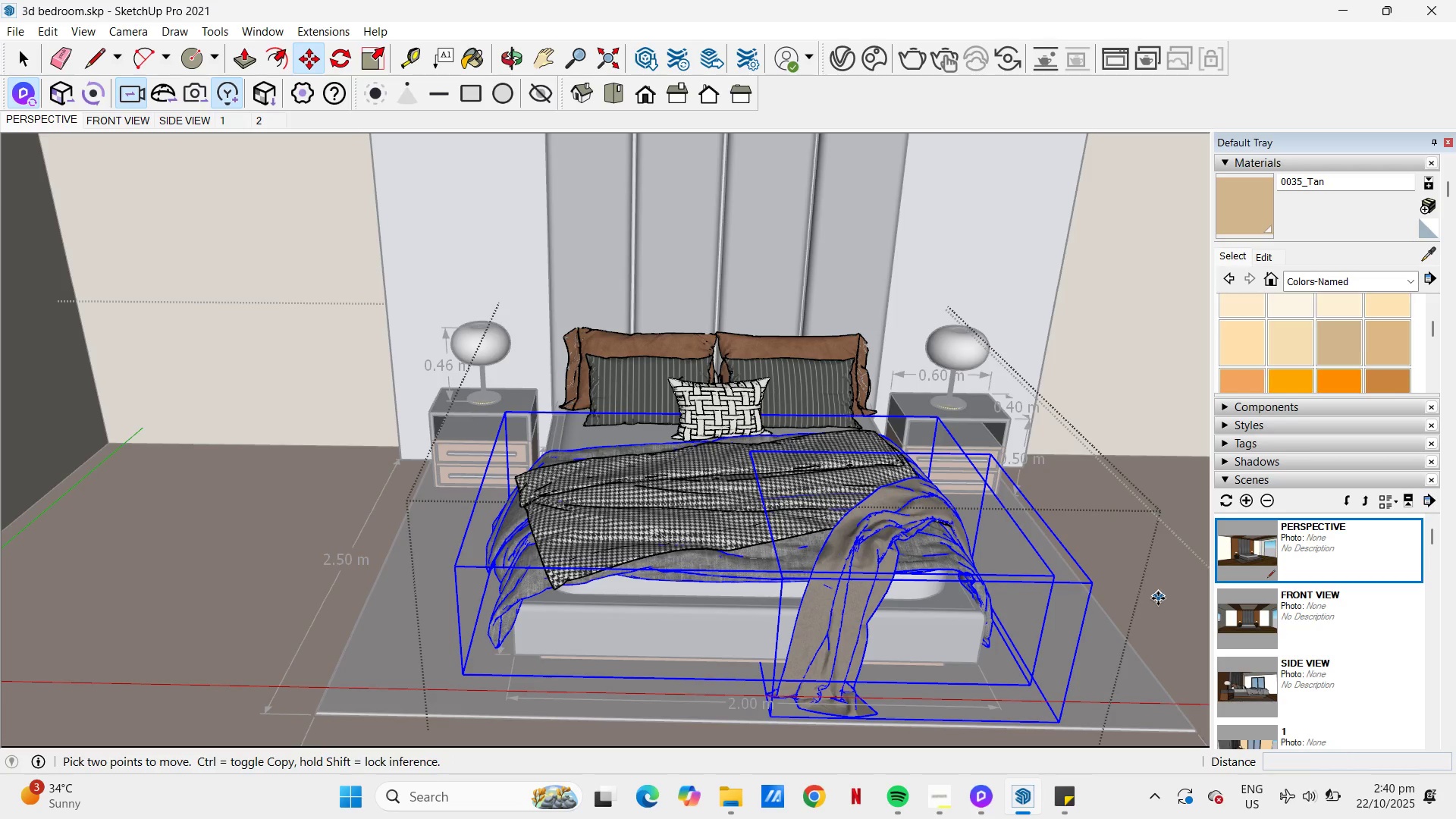 
left_click([1158, 598])
 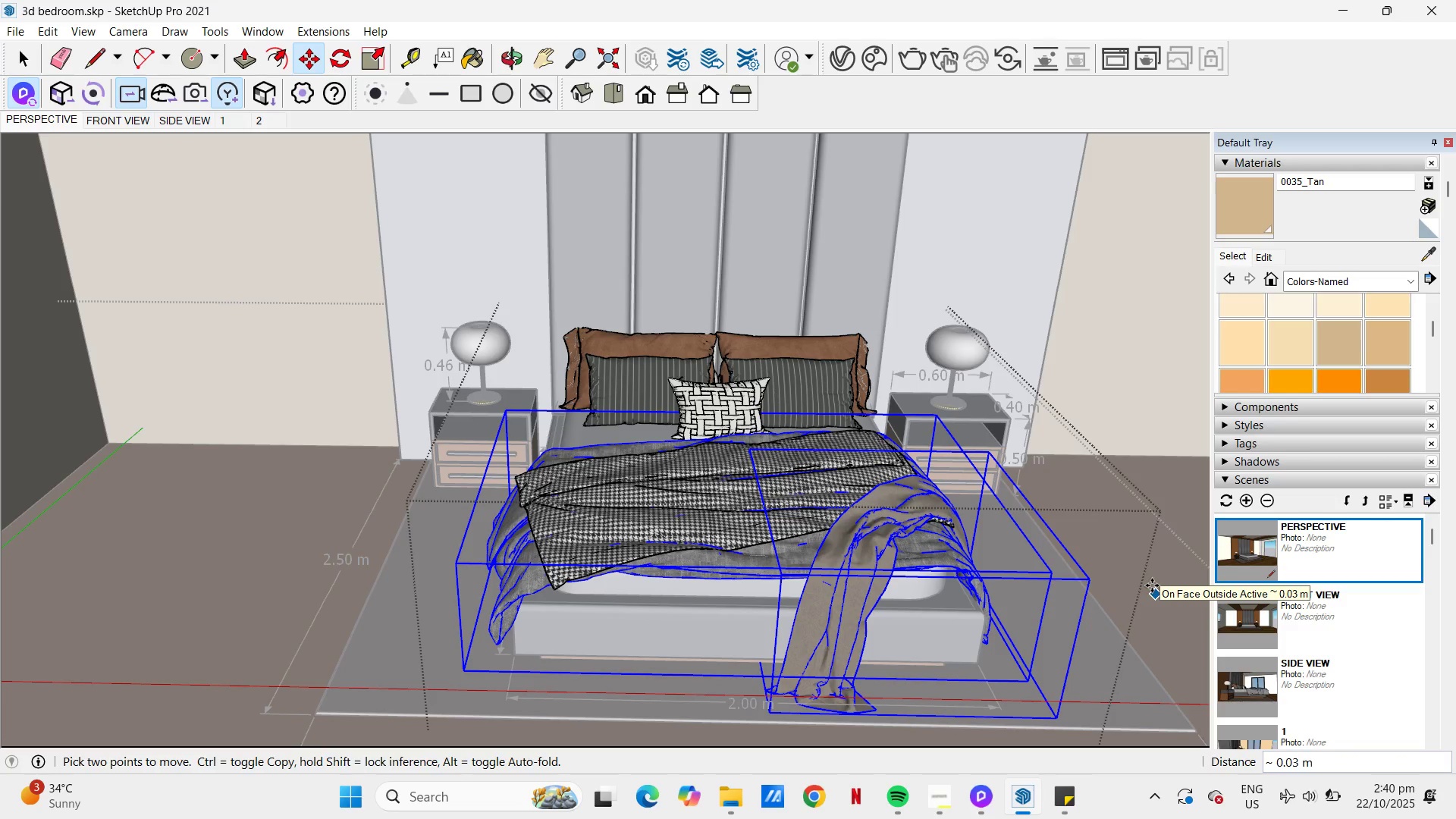 
left_click([1152, 585])
 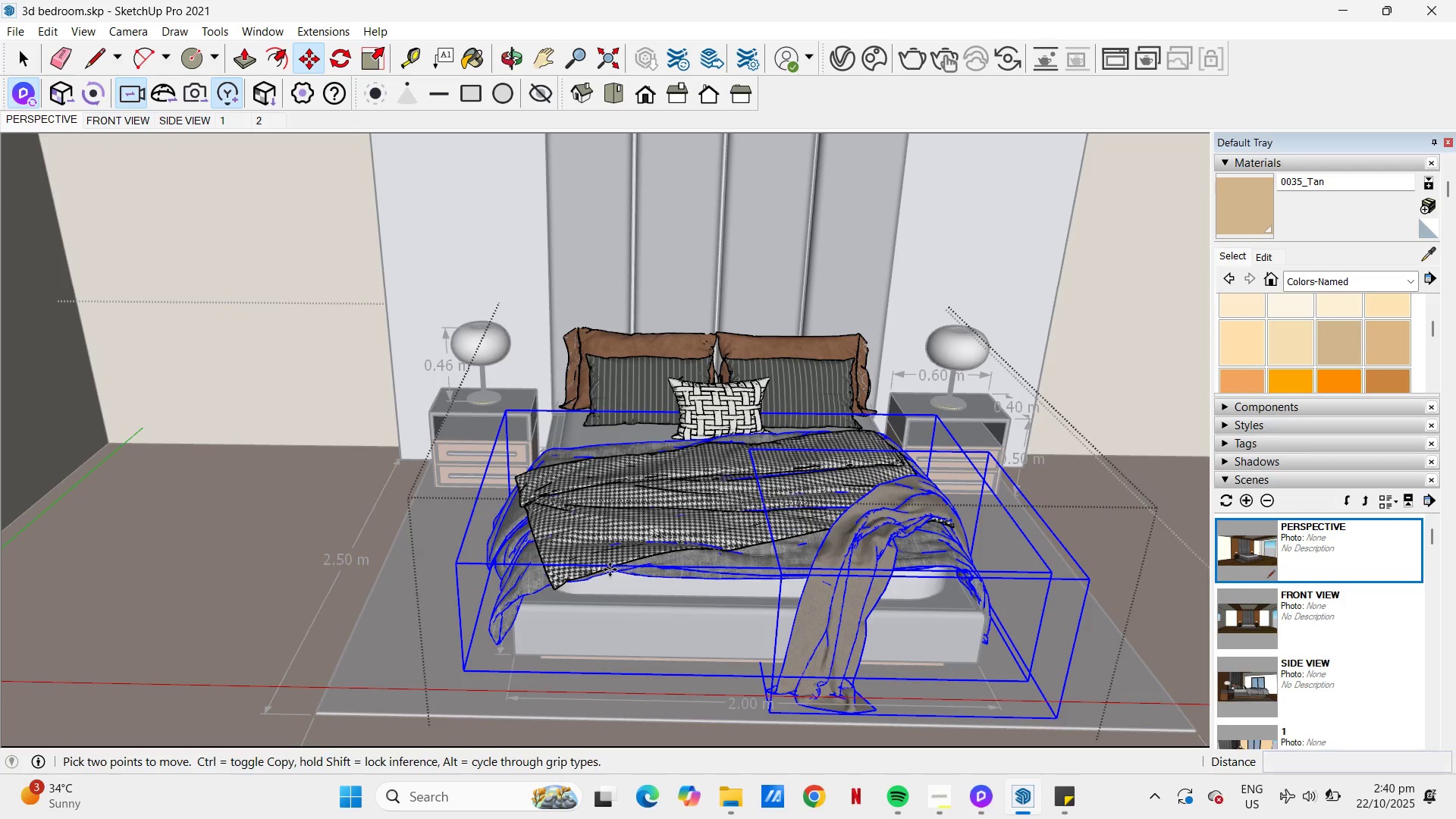 
scroll: coordinate [531, 350], scroll_direction: up, amount: 14.0
 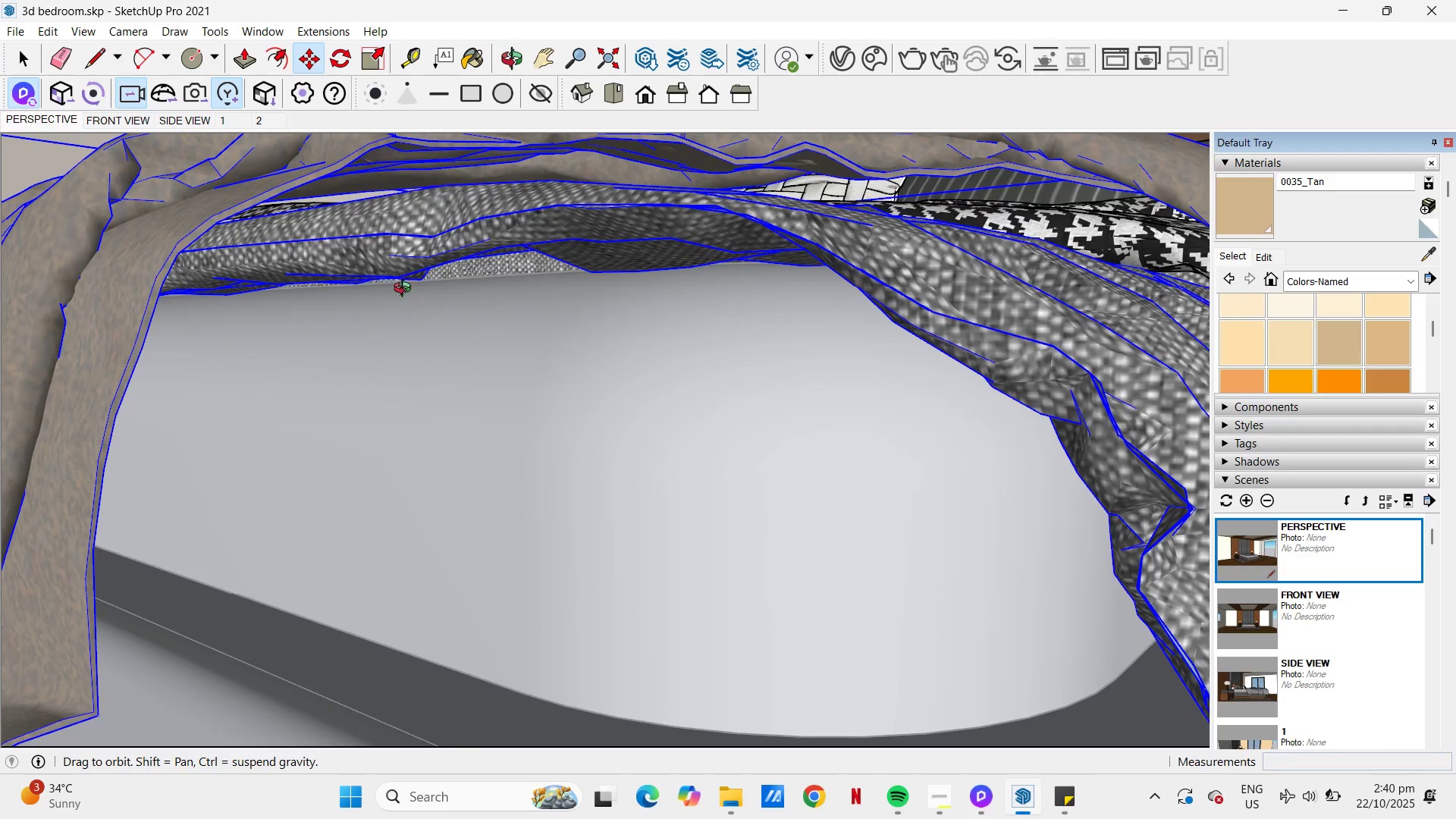 
wait(7.16)
 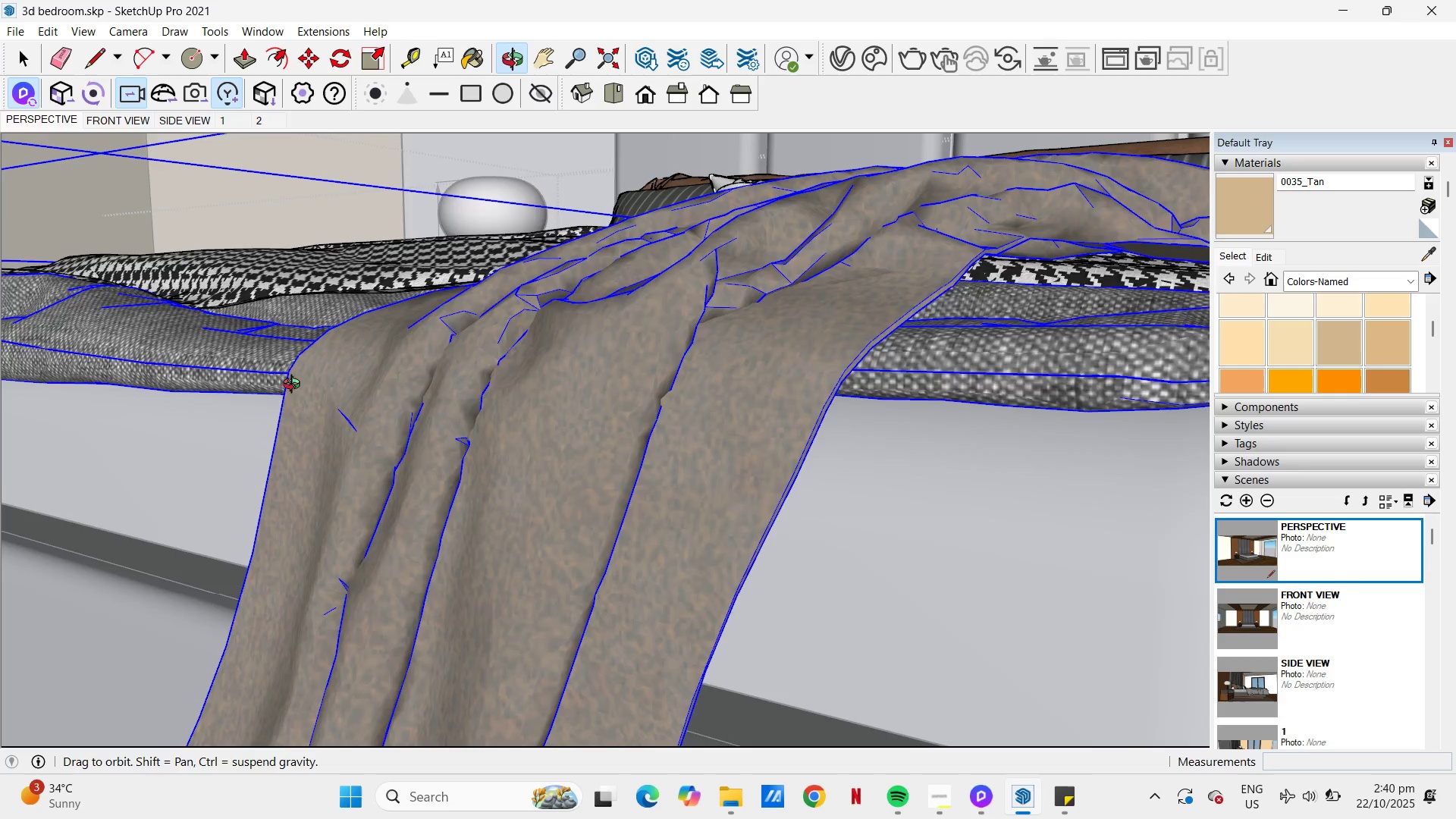 
key(Space)
 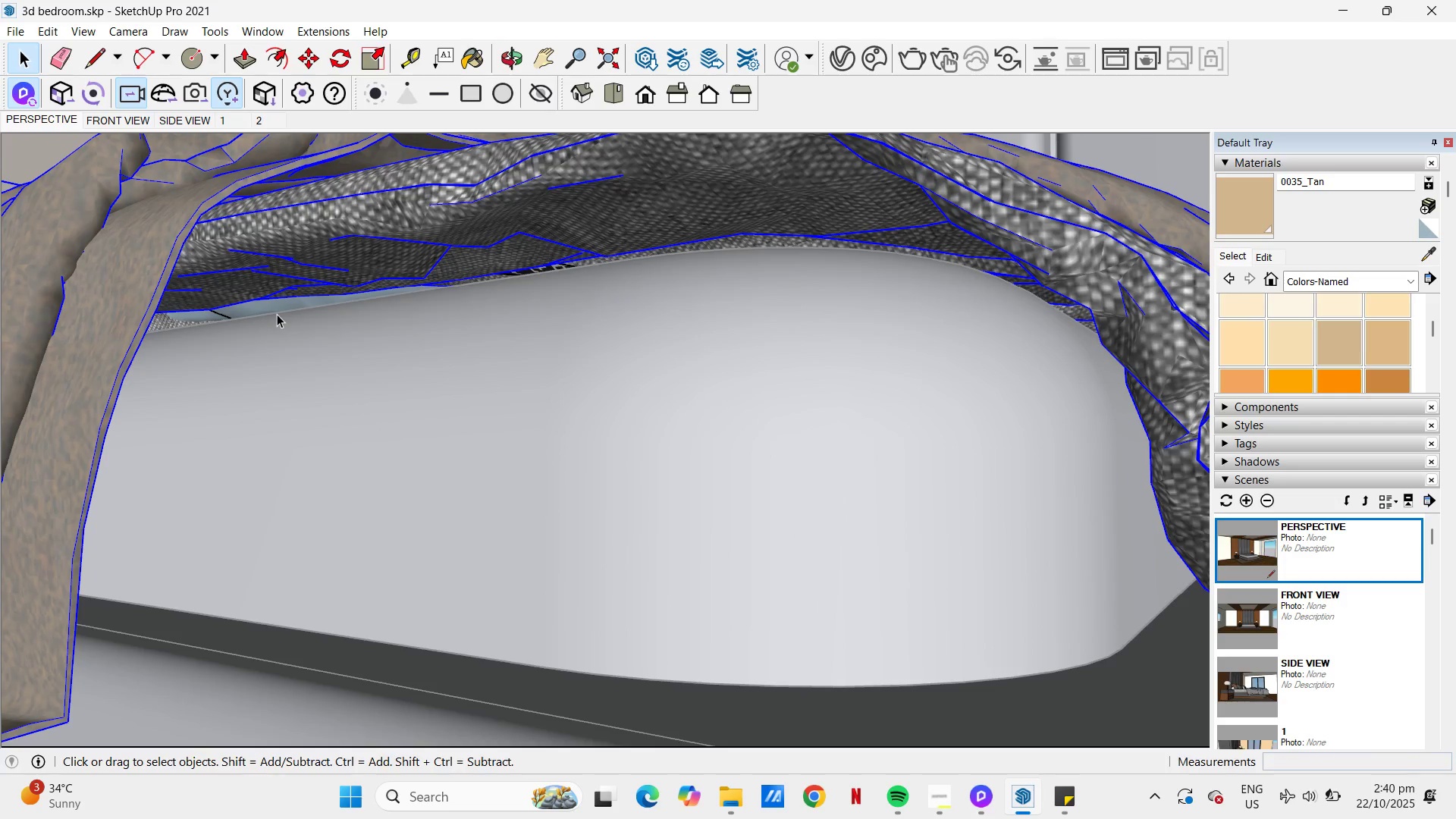 
left_click([277, 314])
 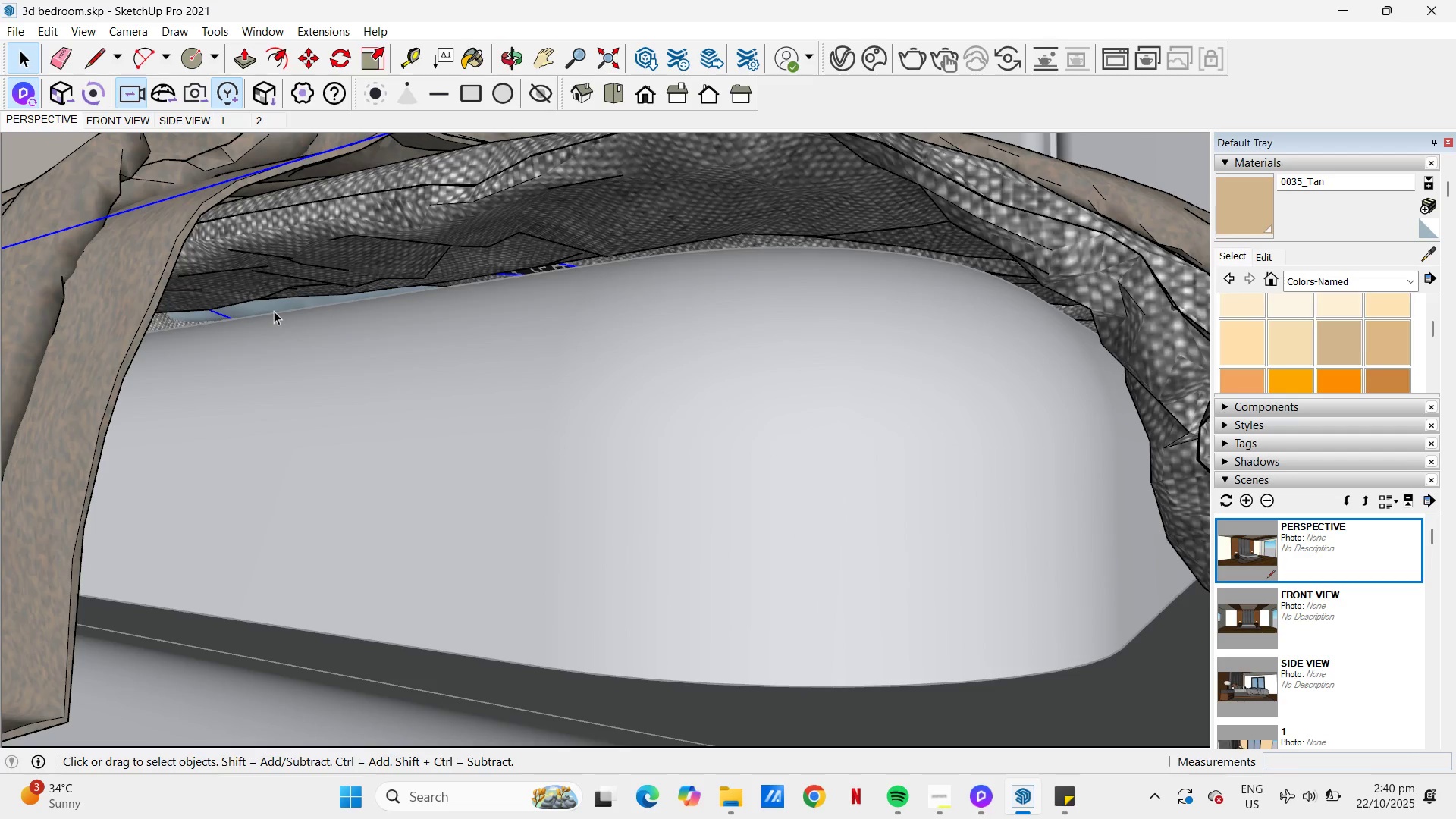 
left_click([274, 311])
 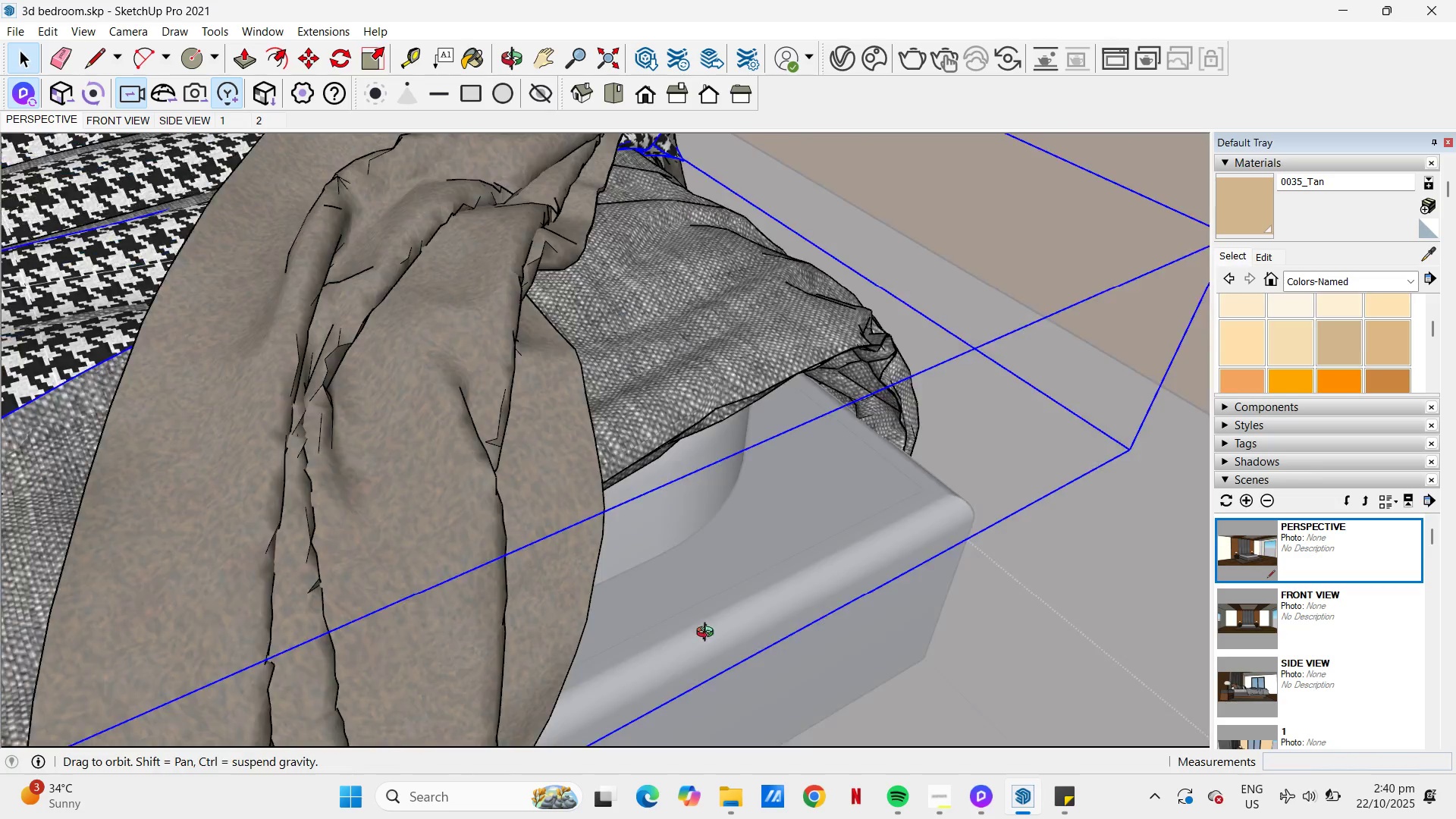 
scroll: coordinate [624, 383], scroll_direction: down, amount: 16.0
 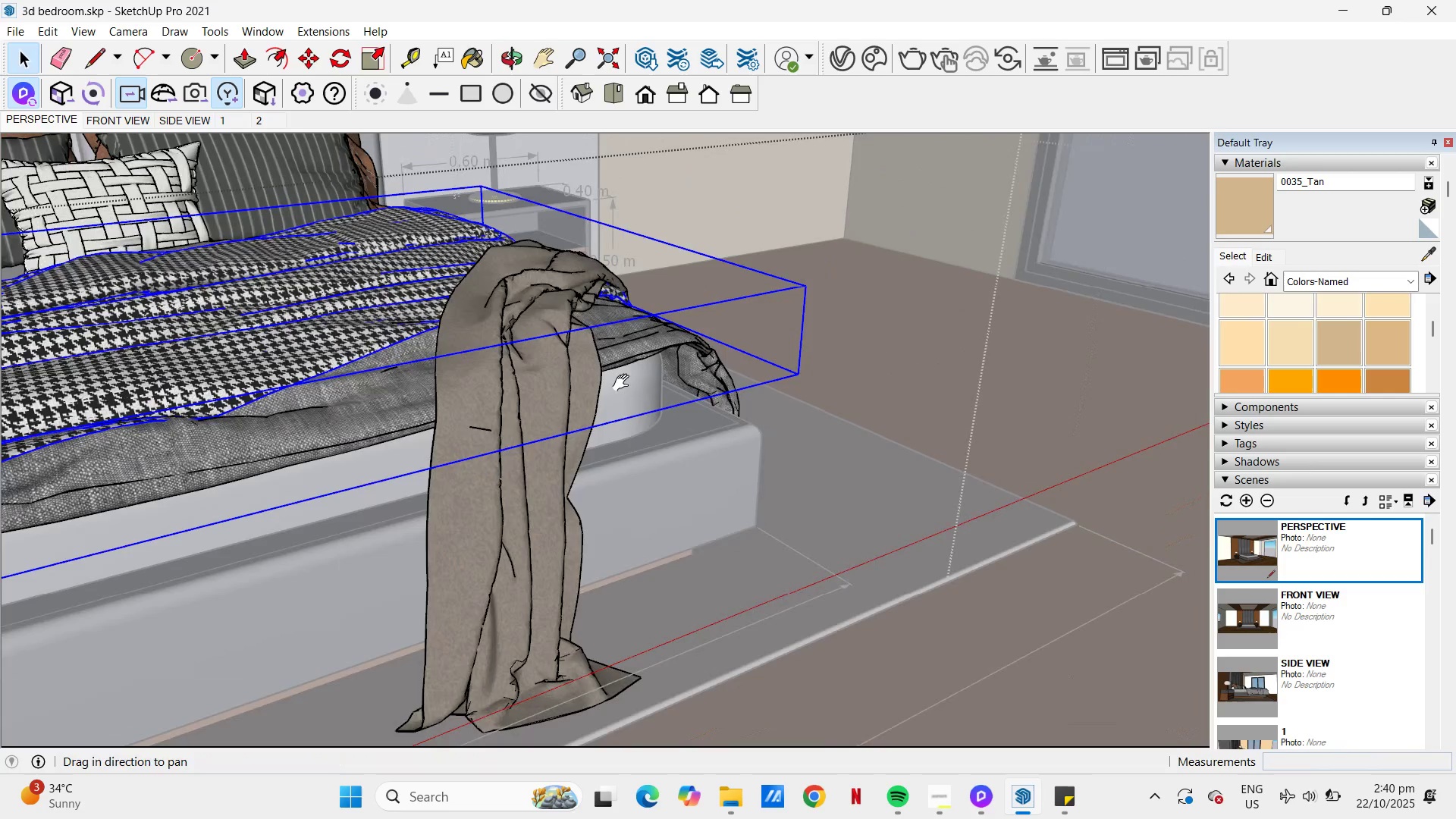 
key(H)
 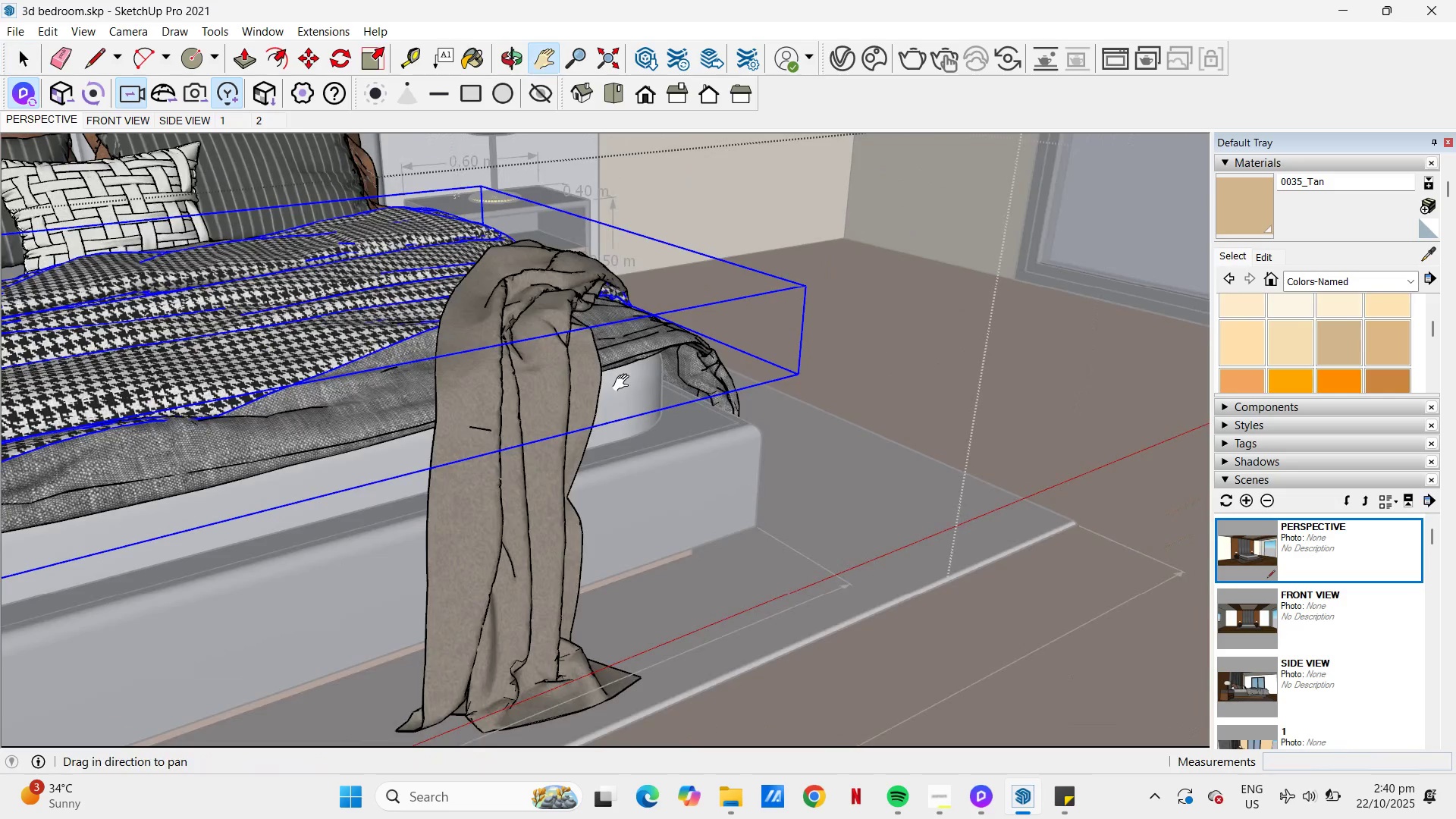 
key(Space)
 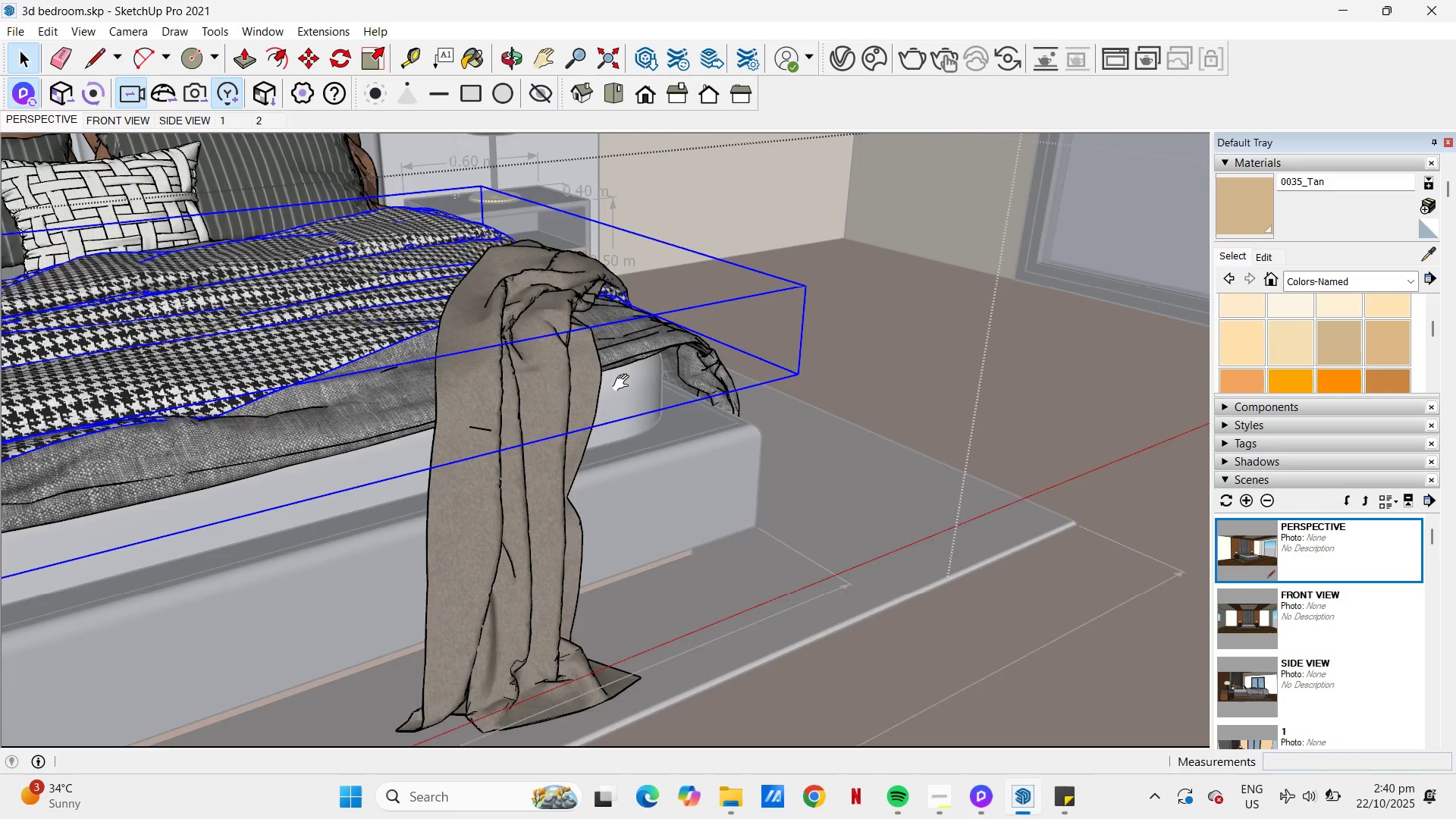 
scroll: coordinate [831, 460], scroll_direction: down, amount: 6.0
 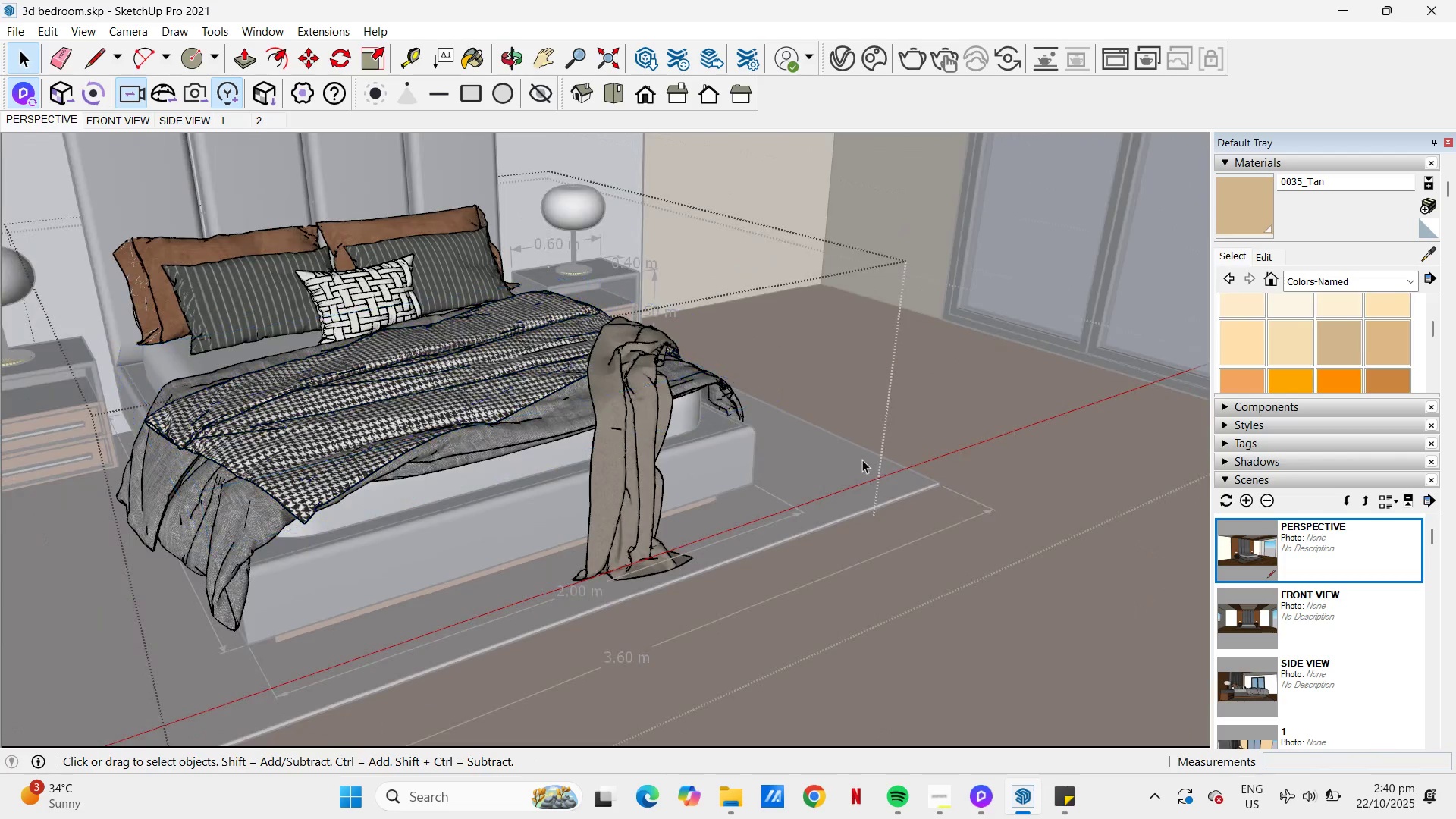 
left_click([862, 460])
 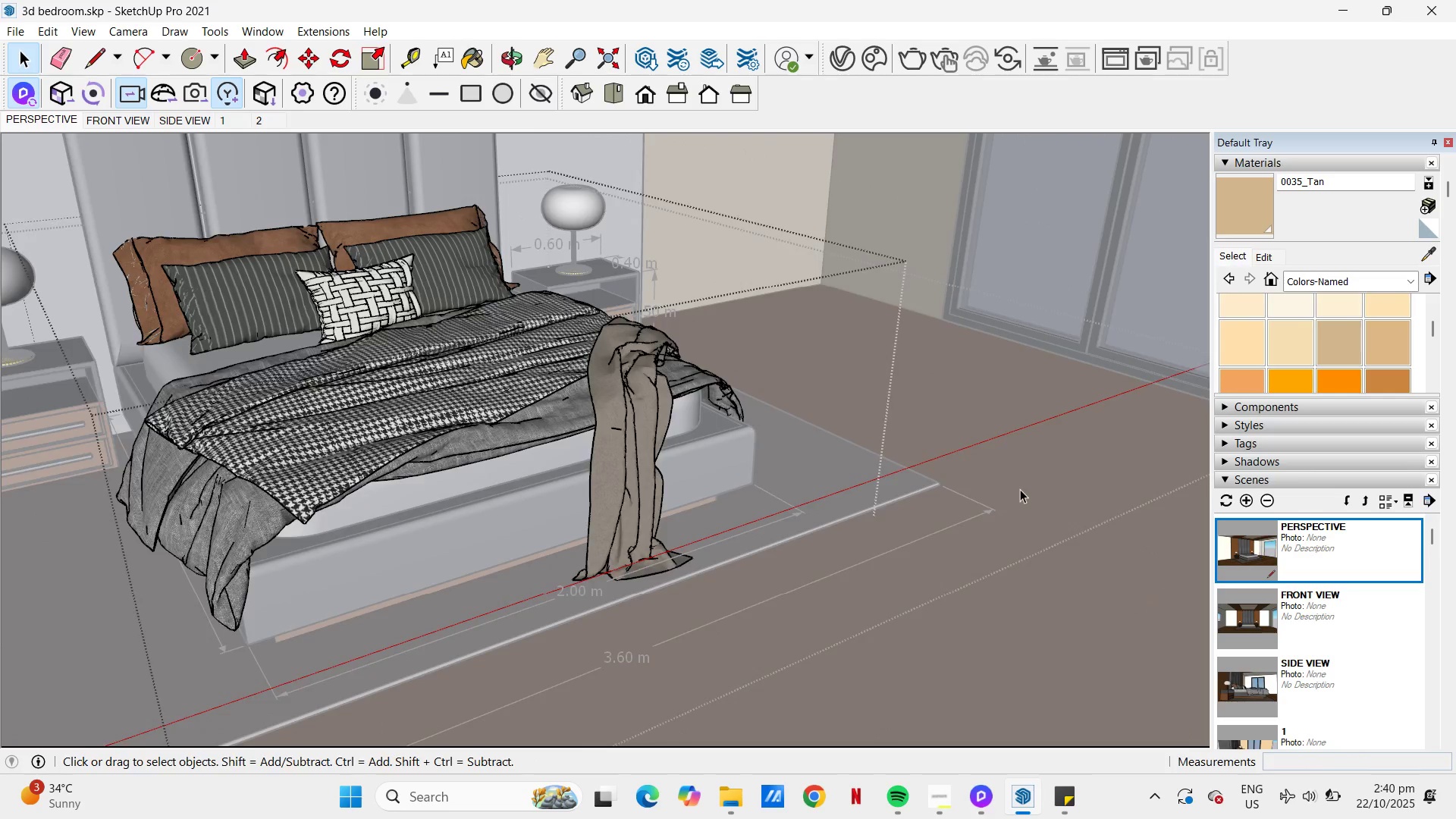 
scroll: coordinate [771, 494], scroll_direction: down, amount: 5.0
 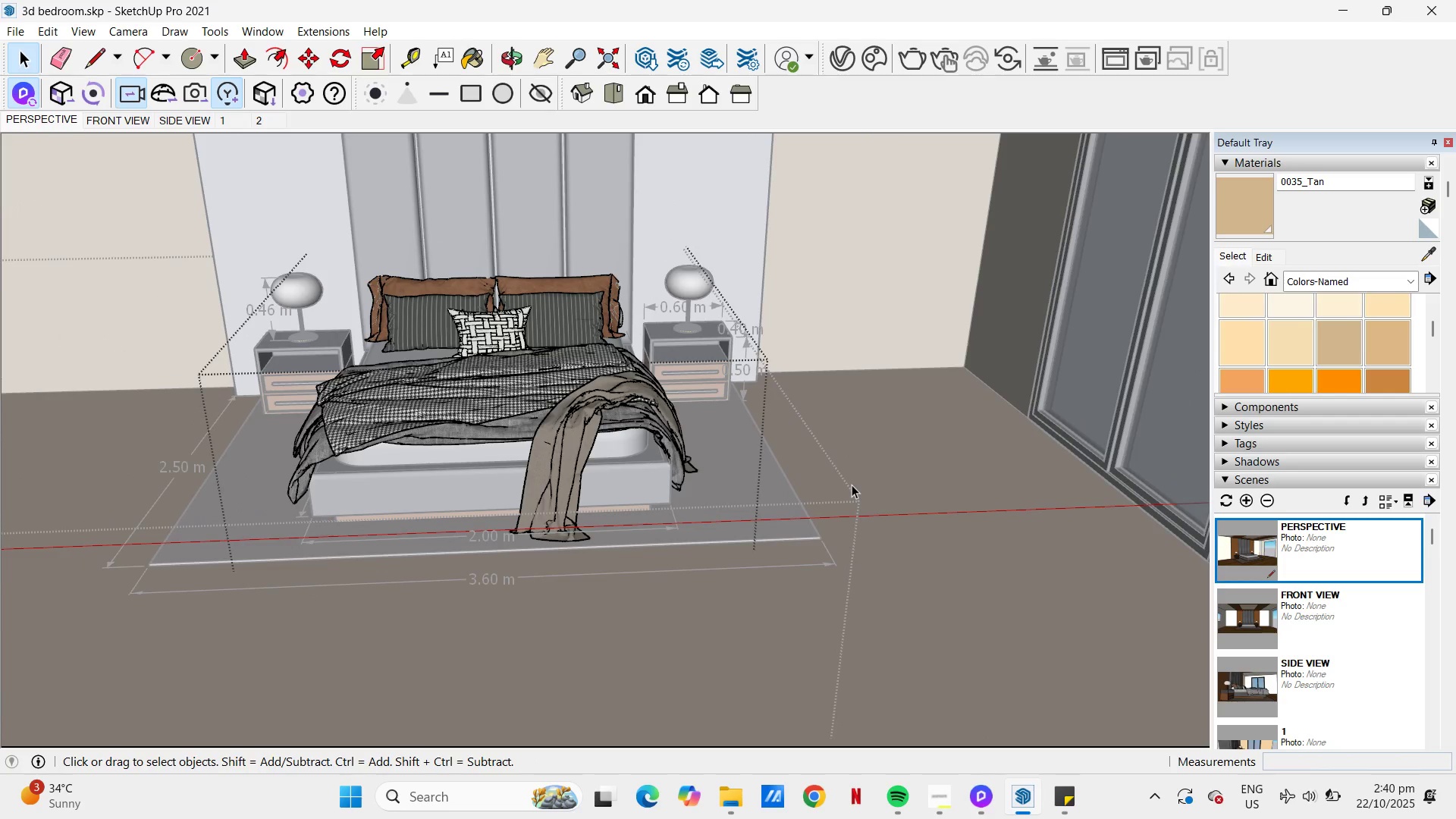 
key(Space)
 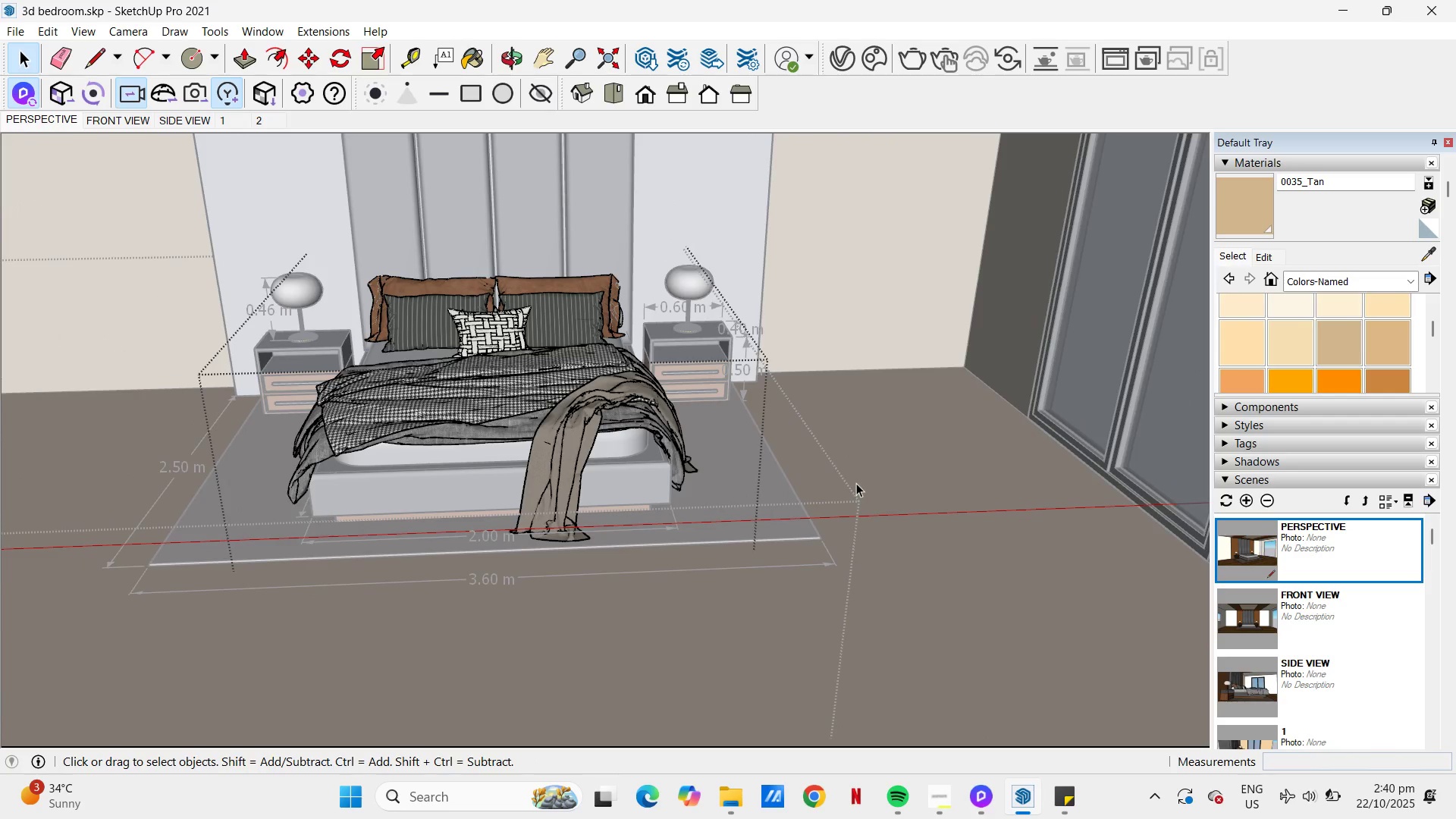 
key(Escape)
 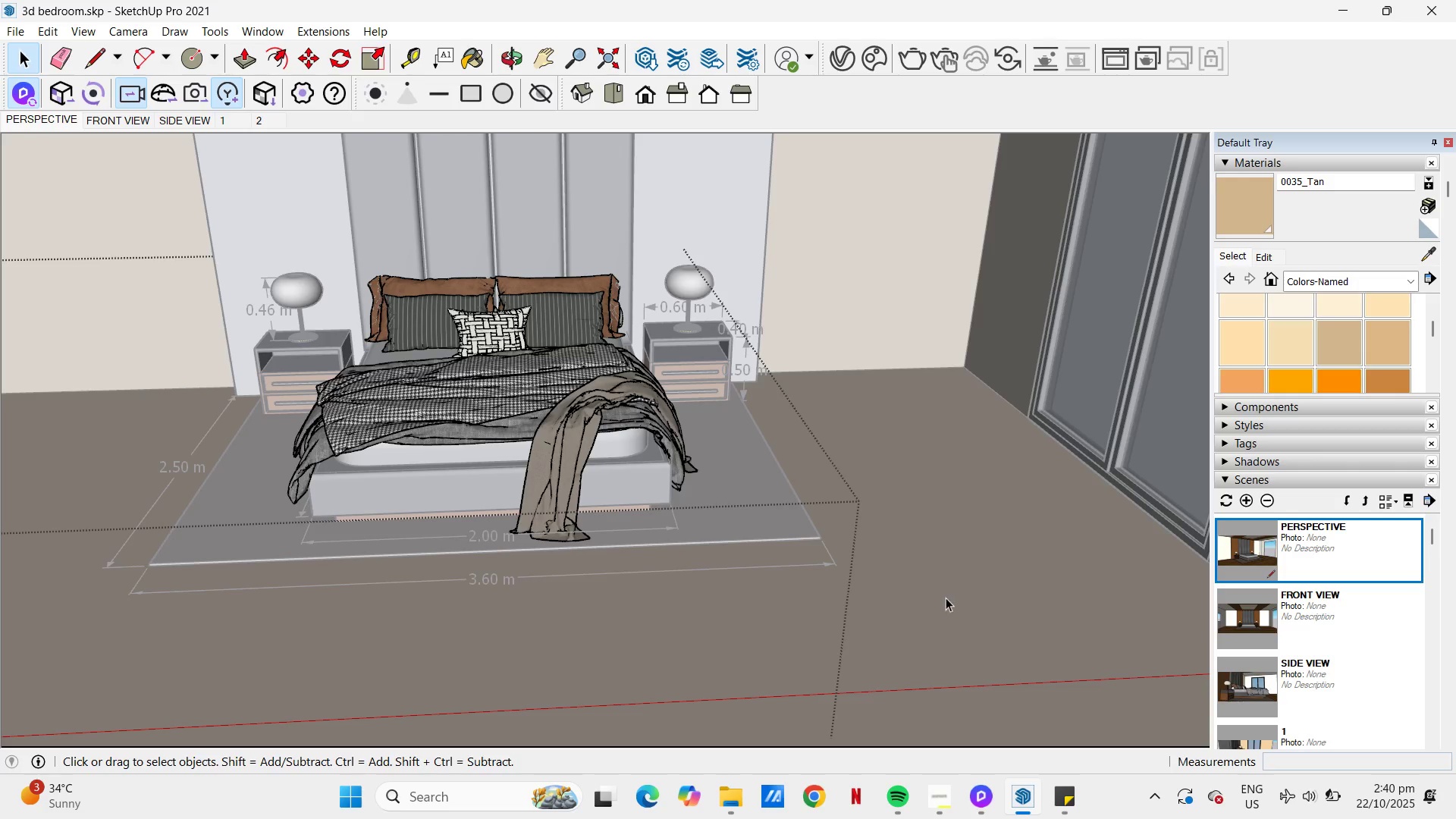 
scroll: coordinate [946, 598], scroll_direction: down, amount: 5.0
 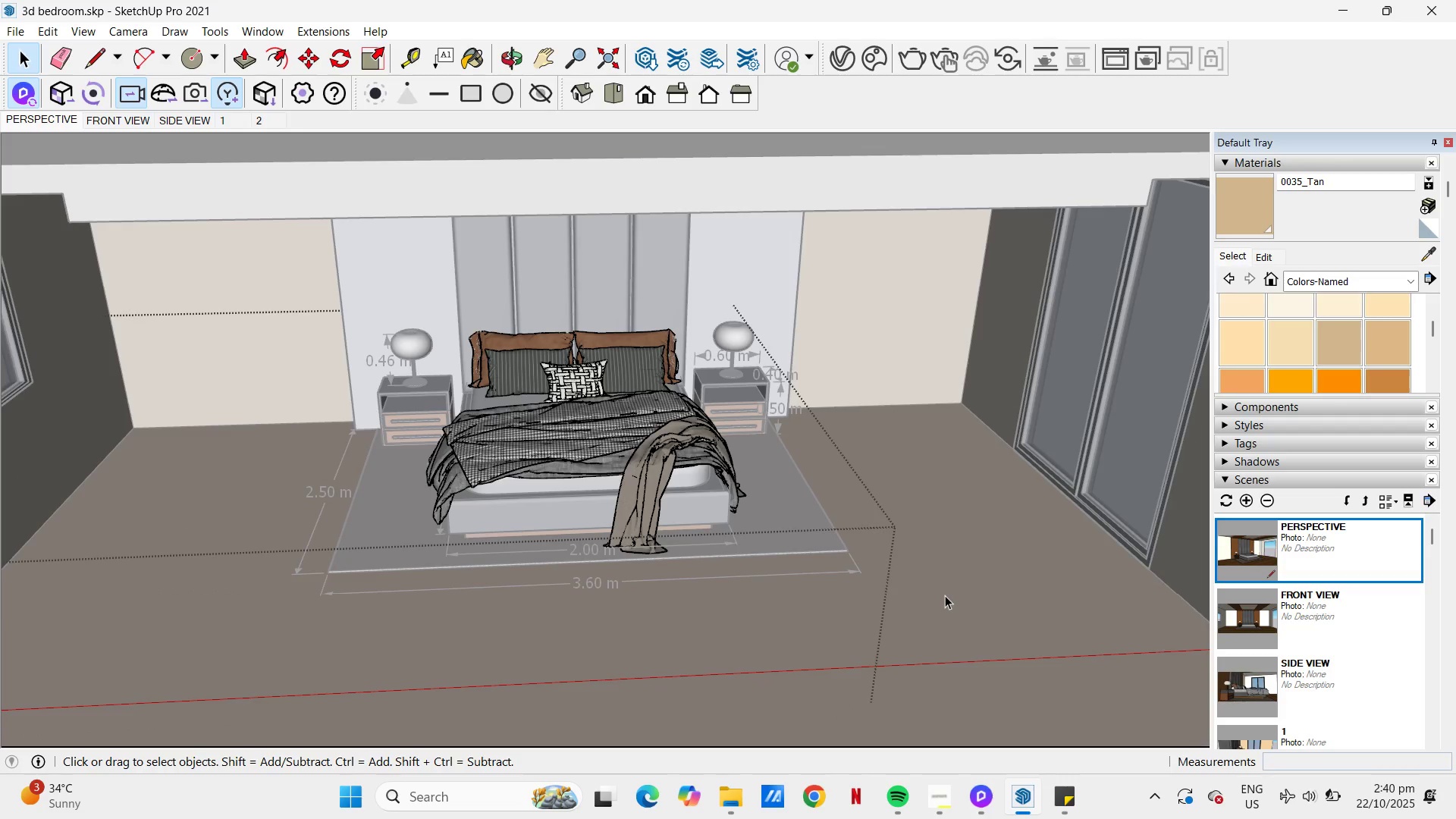 
left_click([945, 595])
 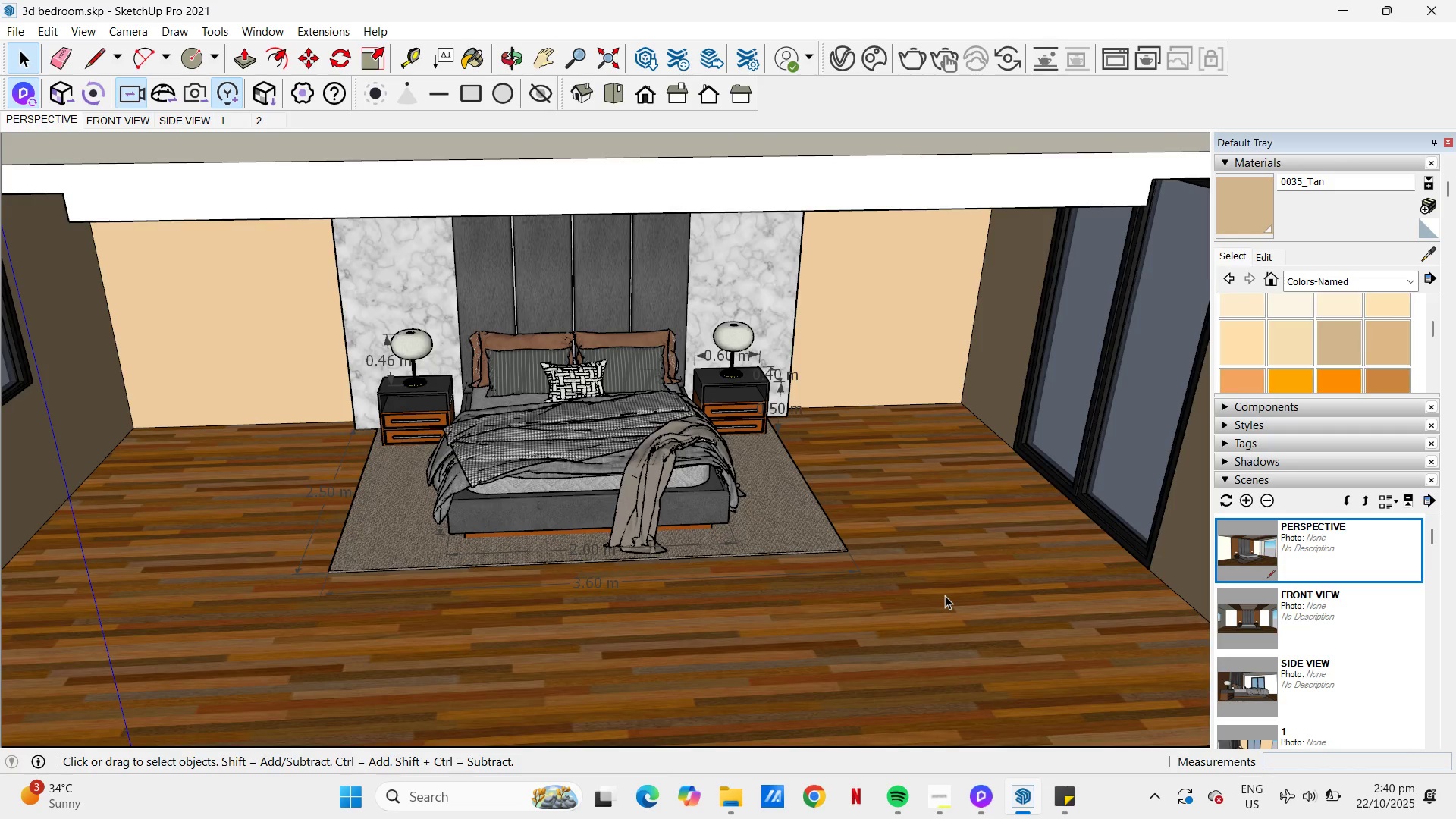 
scroll: coordinate [945, 595], scroll_direction: down, amount: 5.0
 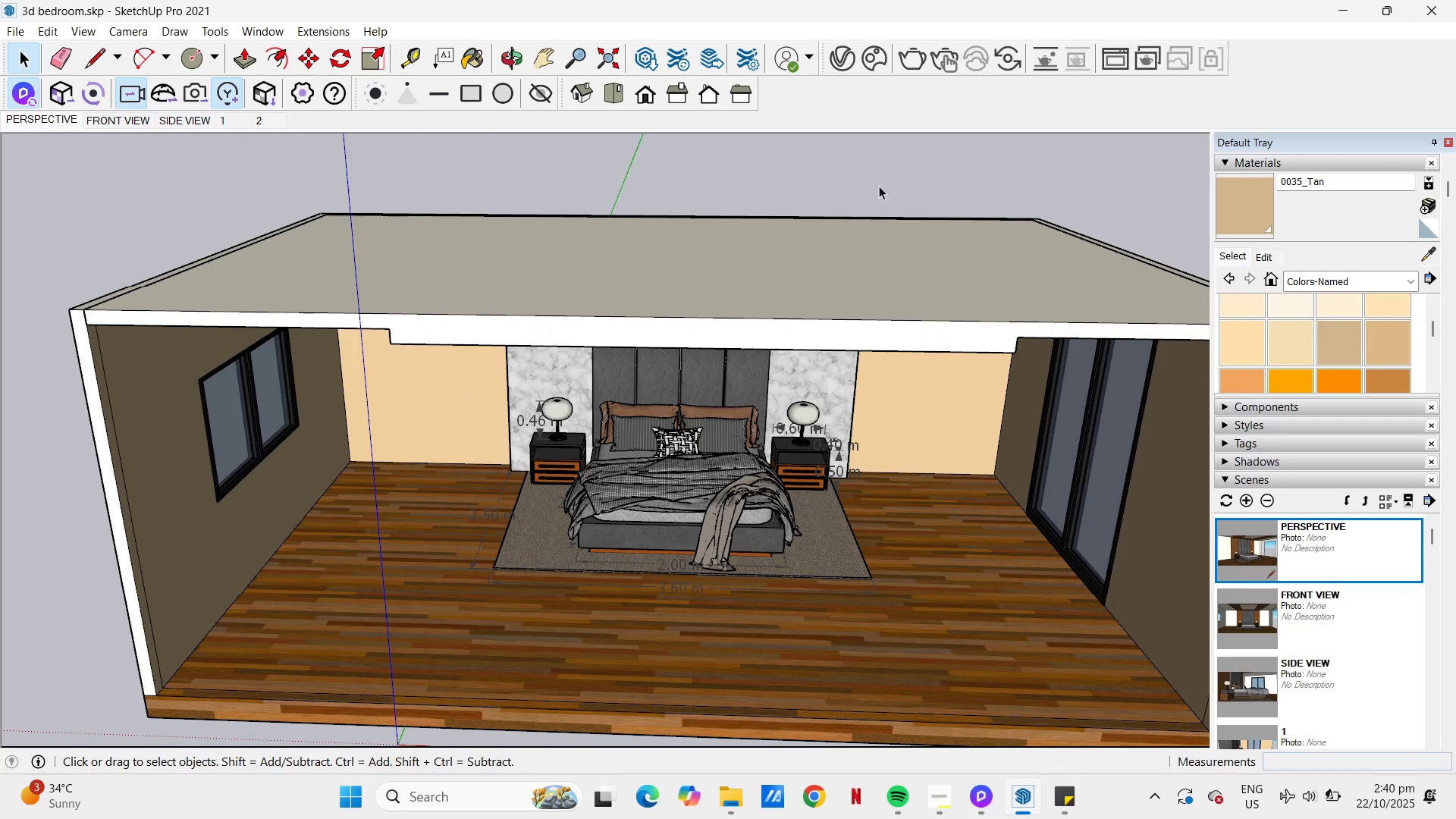 
double_click([879, 186])
 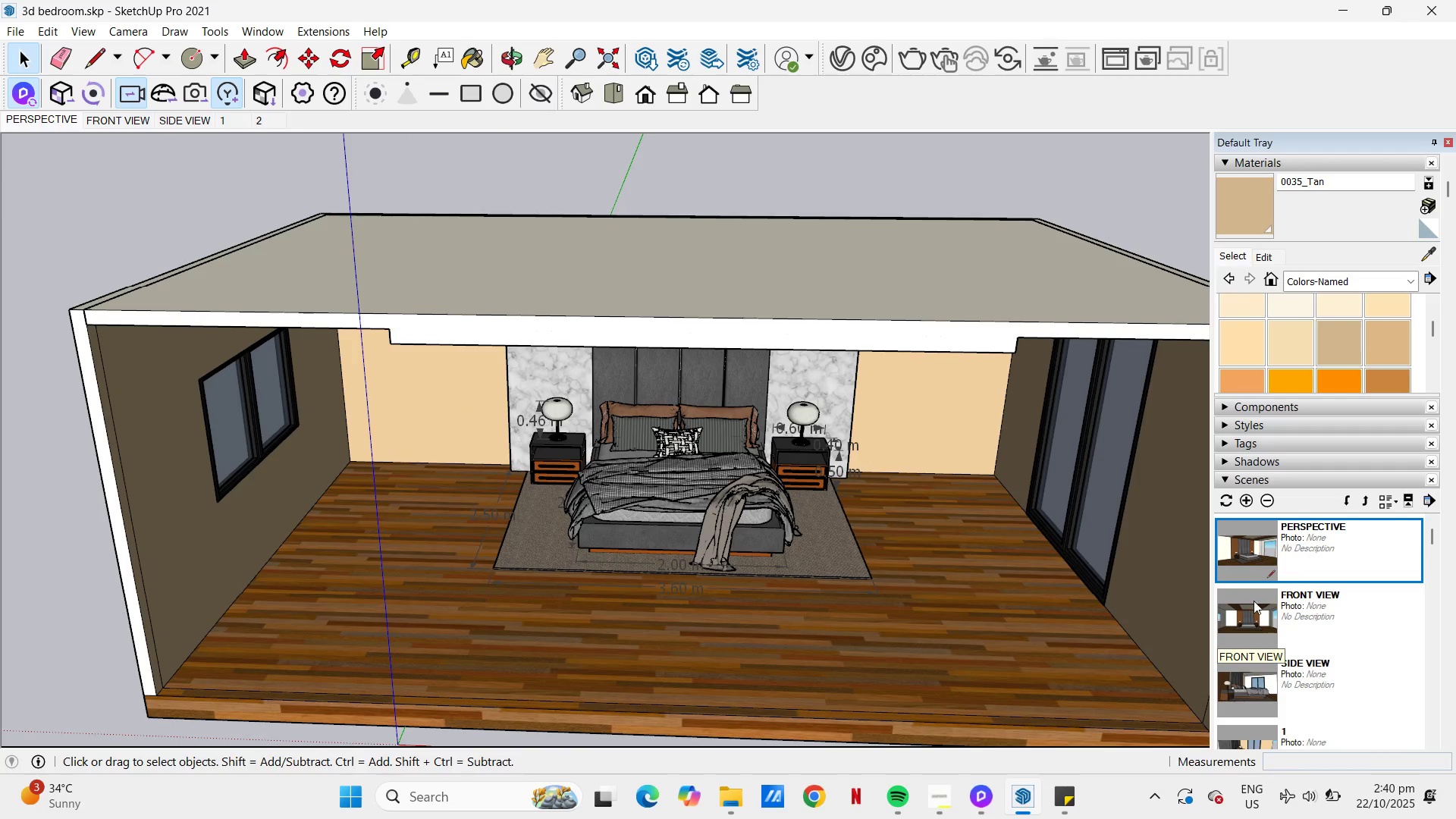 
left_click([1238, 547])
 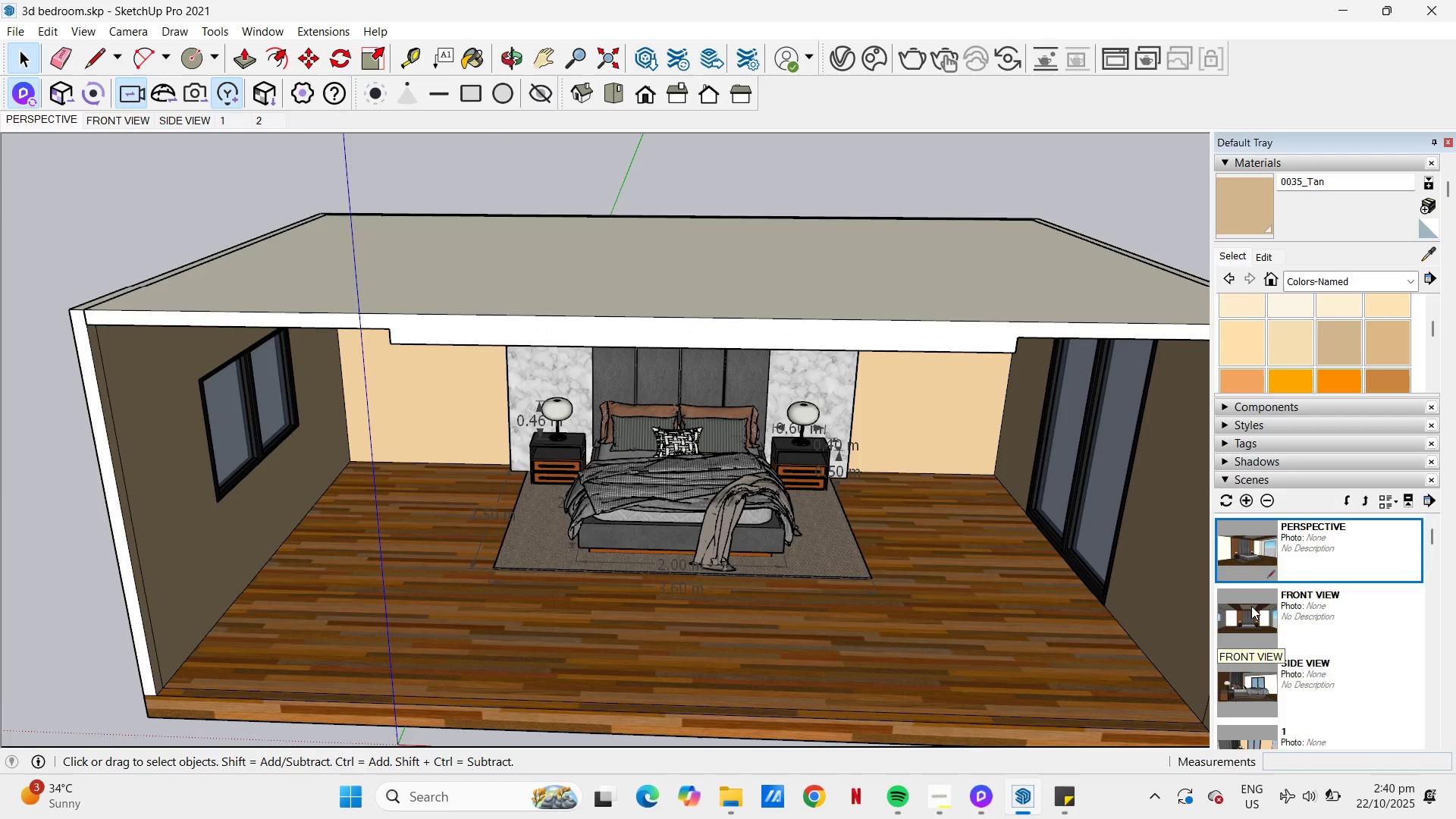 
double_click([1251, 606])
 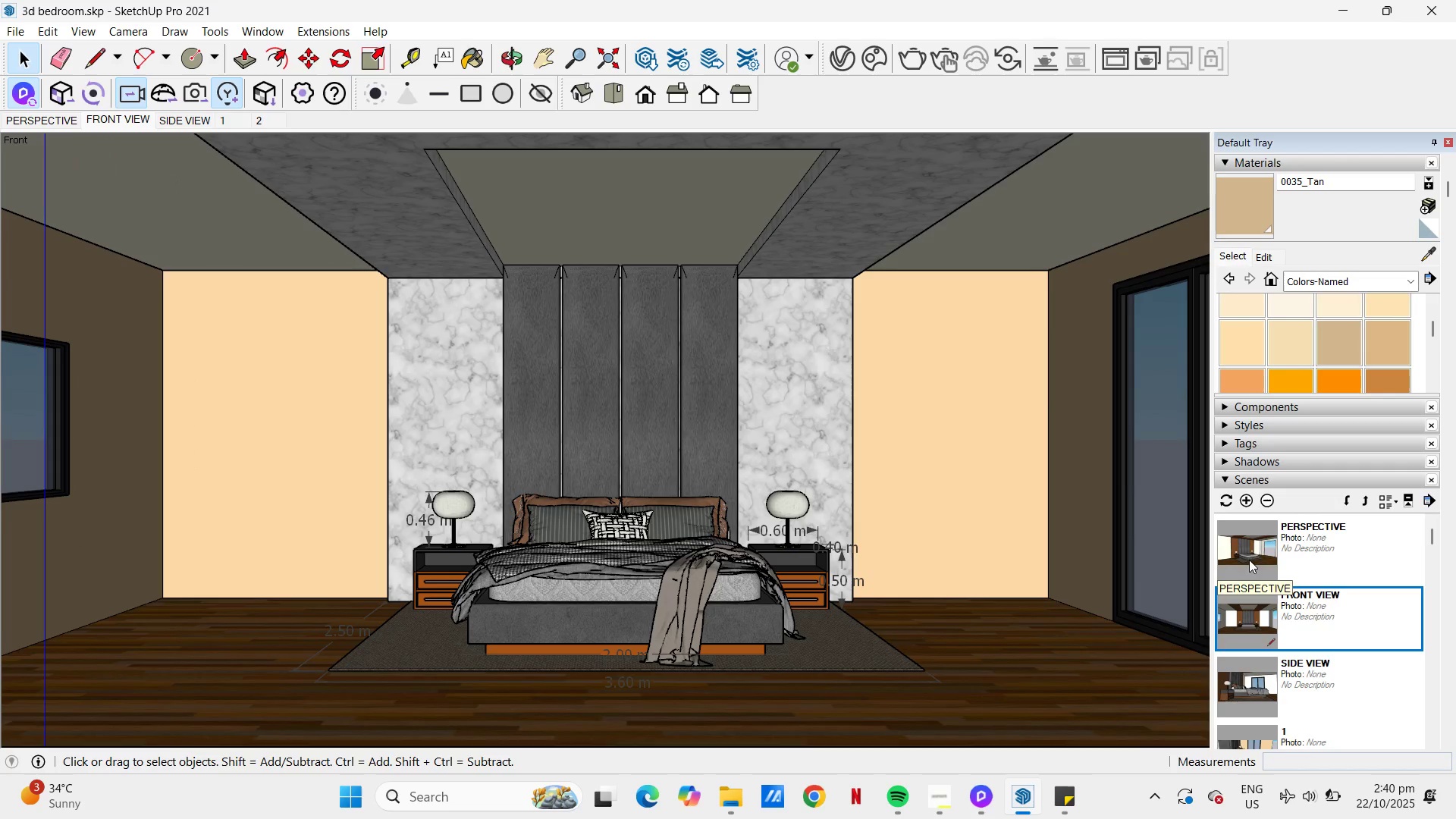 
double_click([1249, 557])
 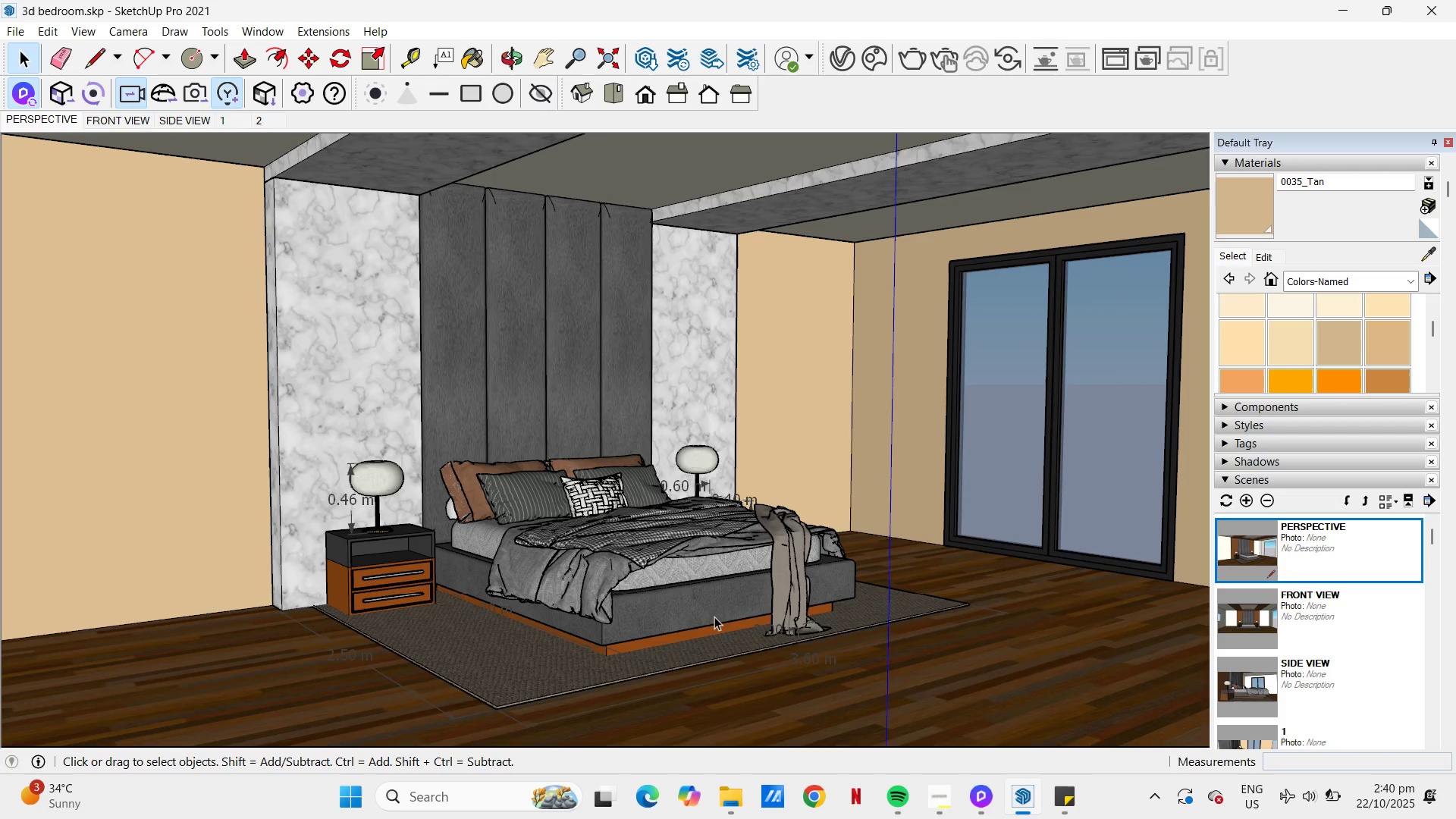 
scroll: coordinate [490, 465], scroll_direction: up, amount: 1.0
 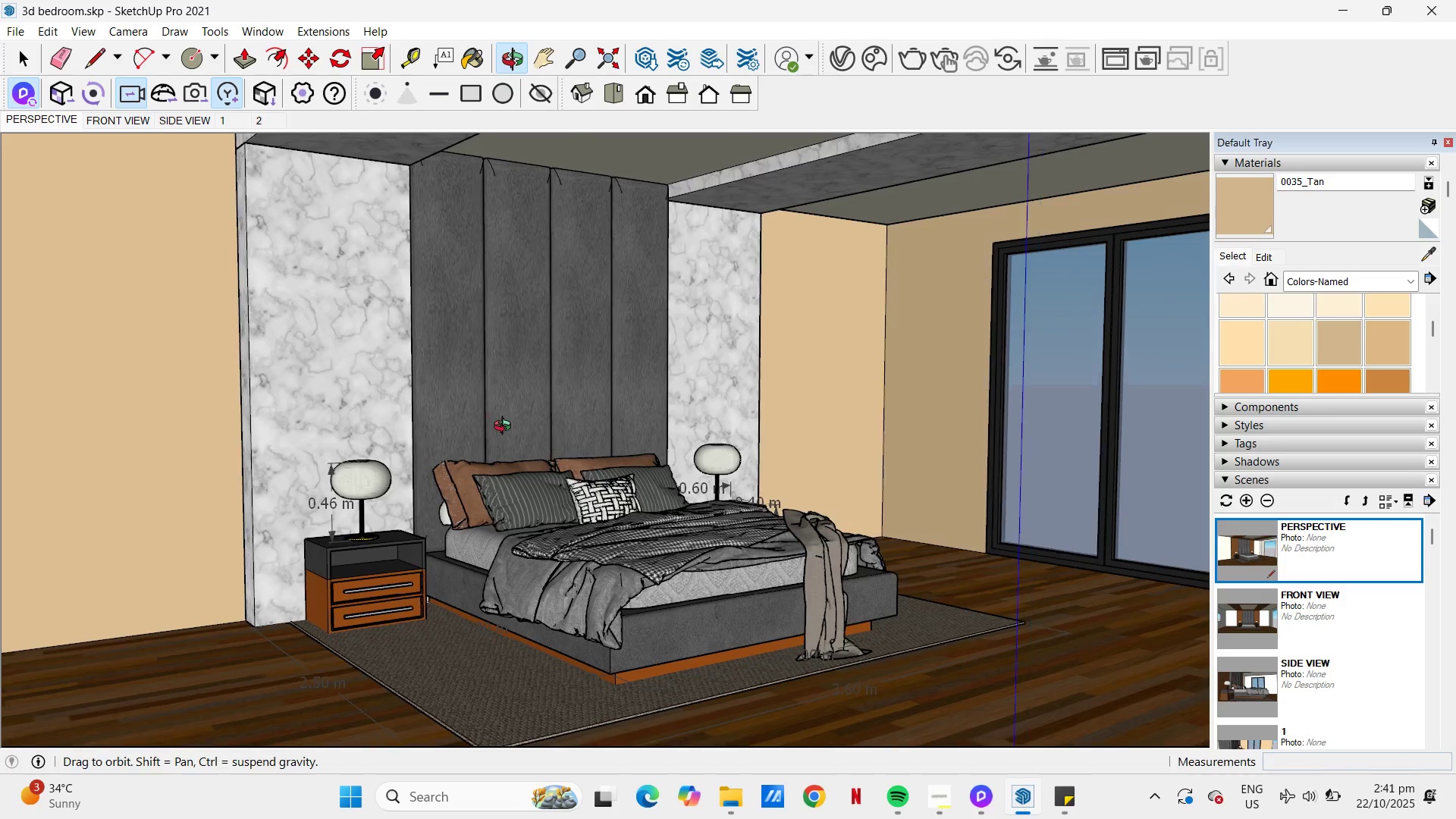 
key(H)
 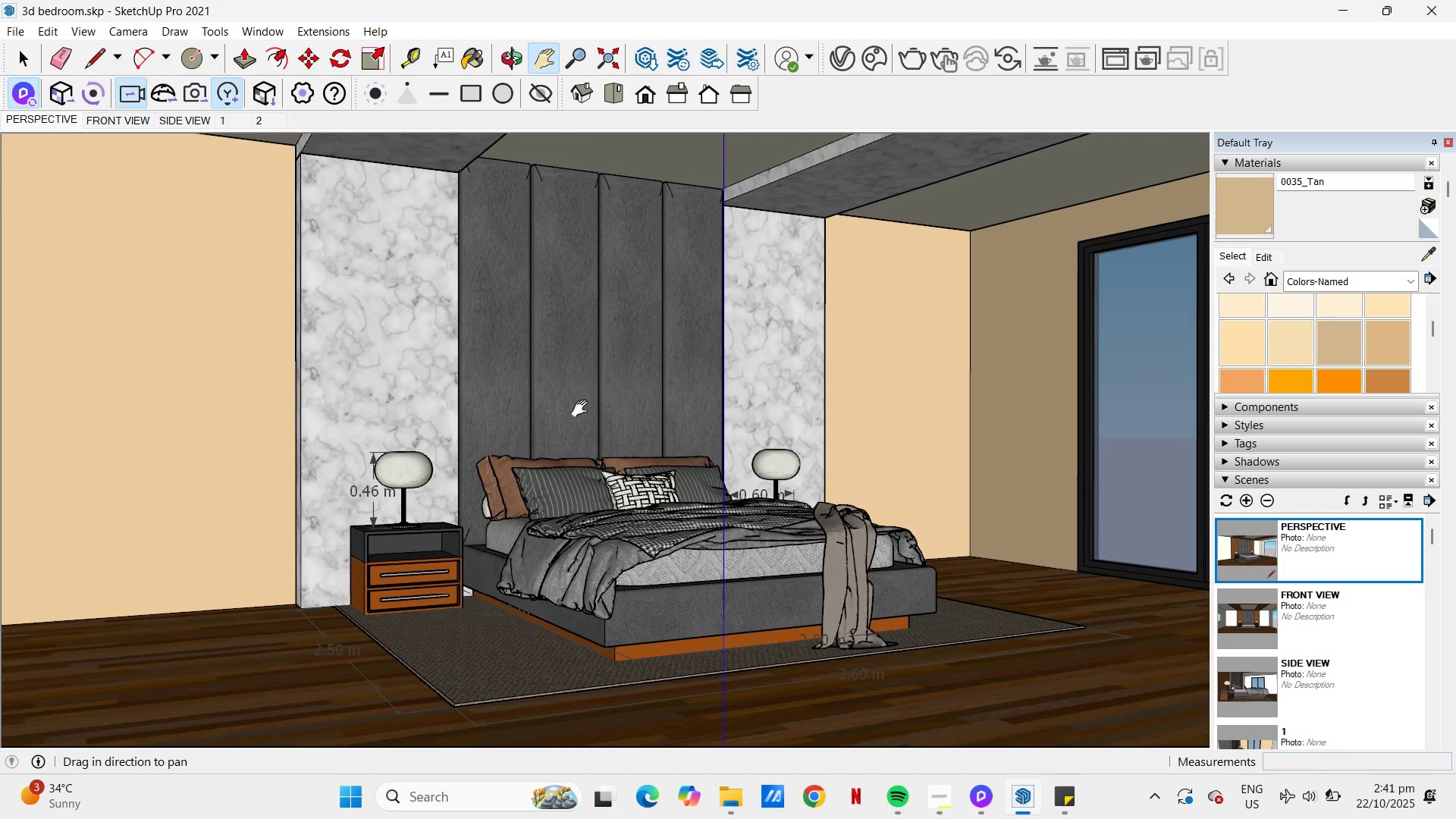 
scroll: coordinate [565, 406], scroll_direction: up, amount: 1.0
 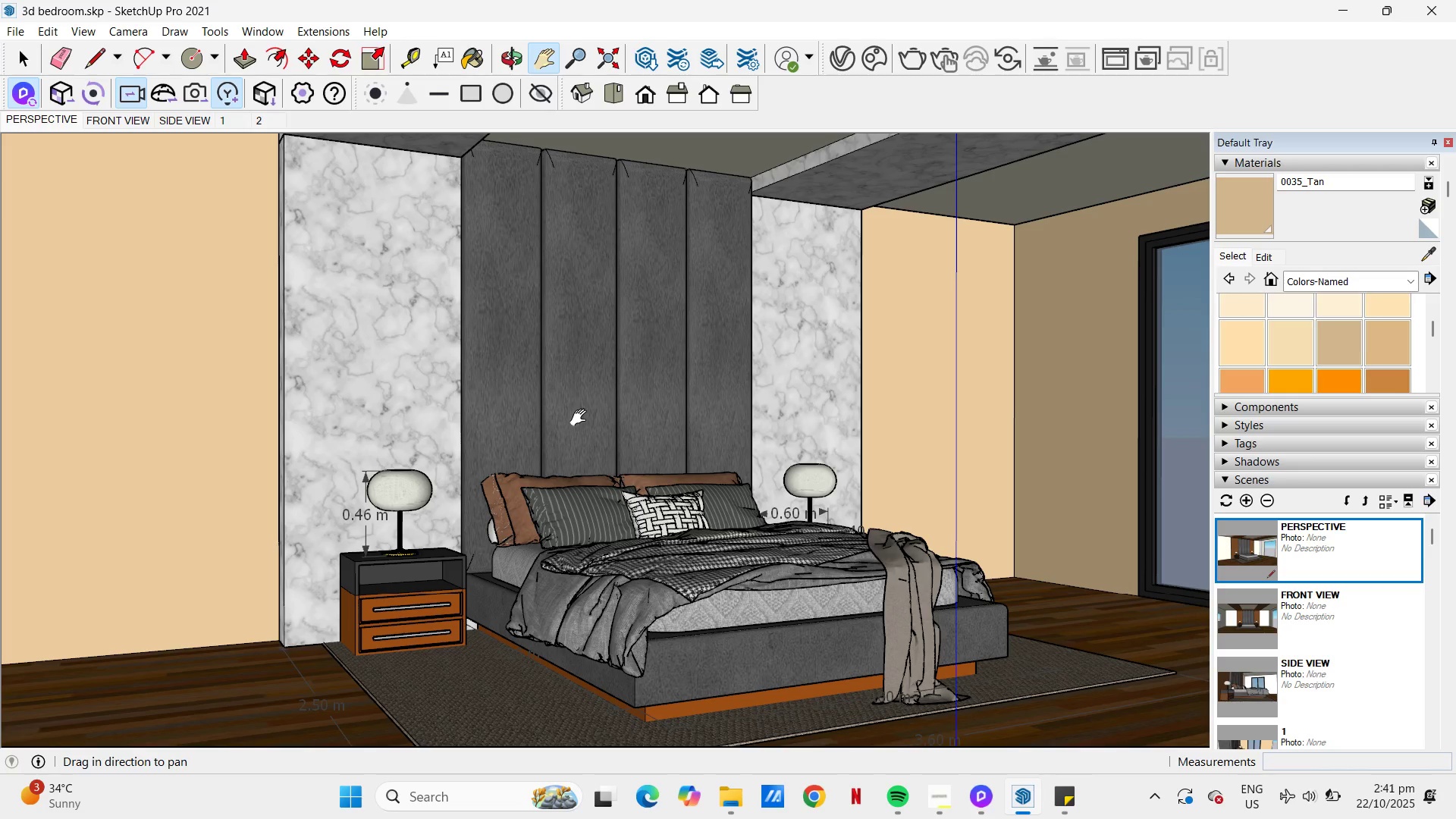 
wait(22.03)
 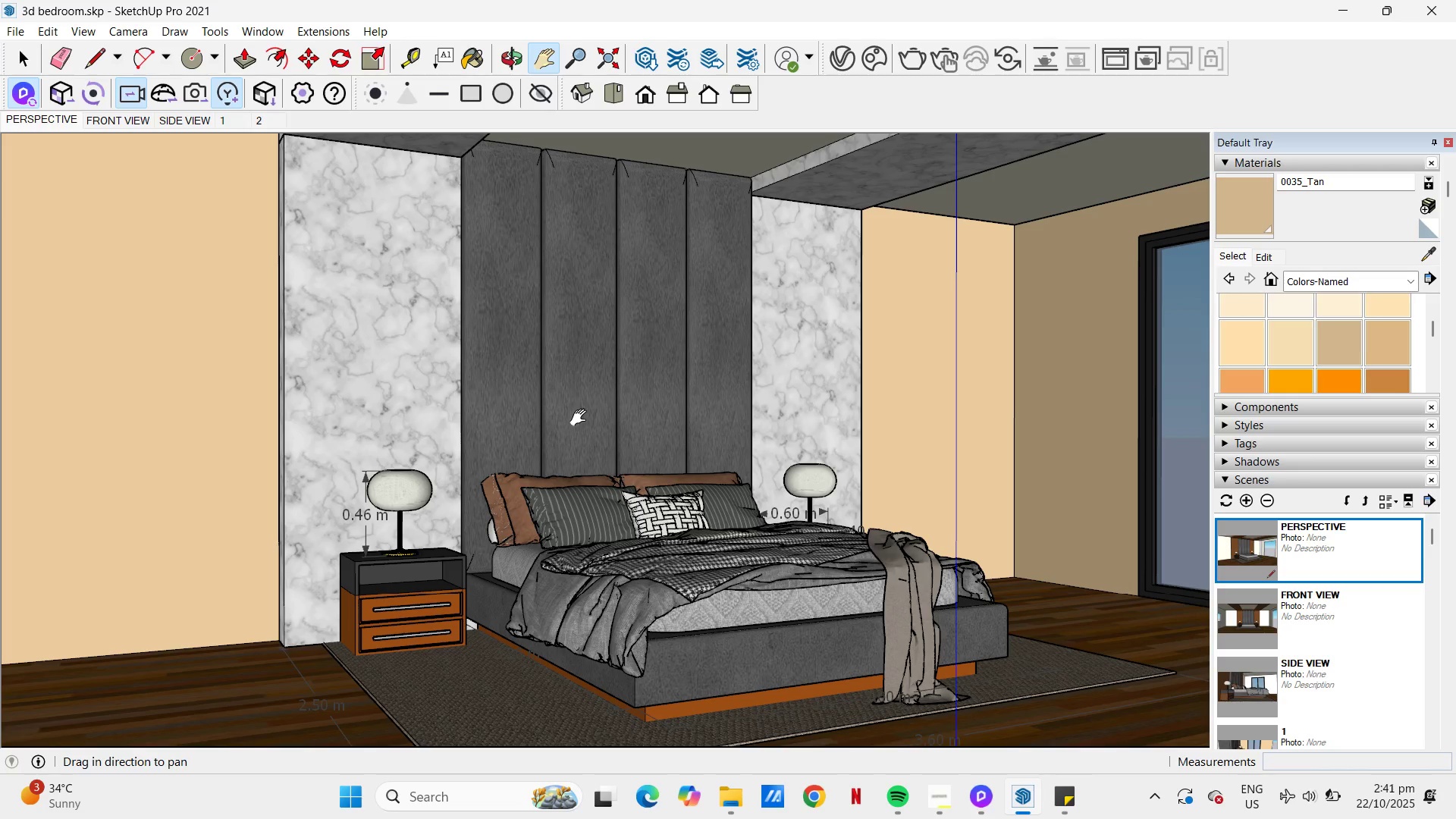 
left_click([25, 31])
 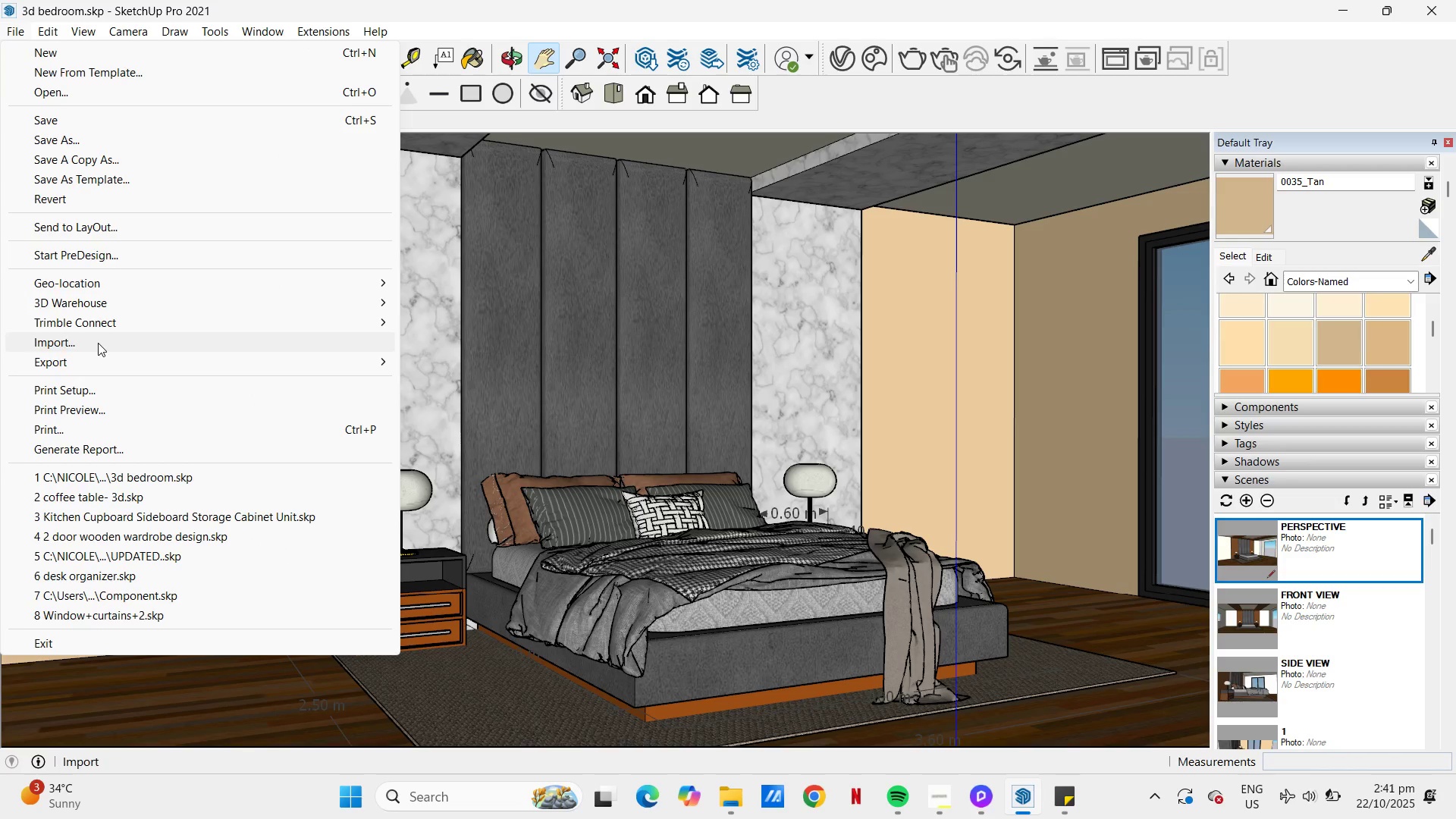 
left_click([98, 343])
 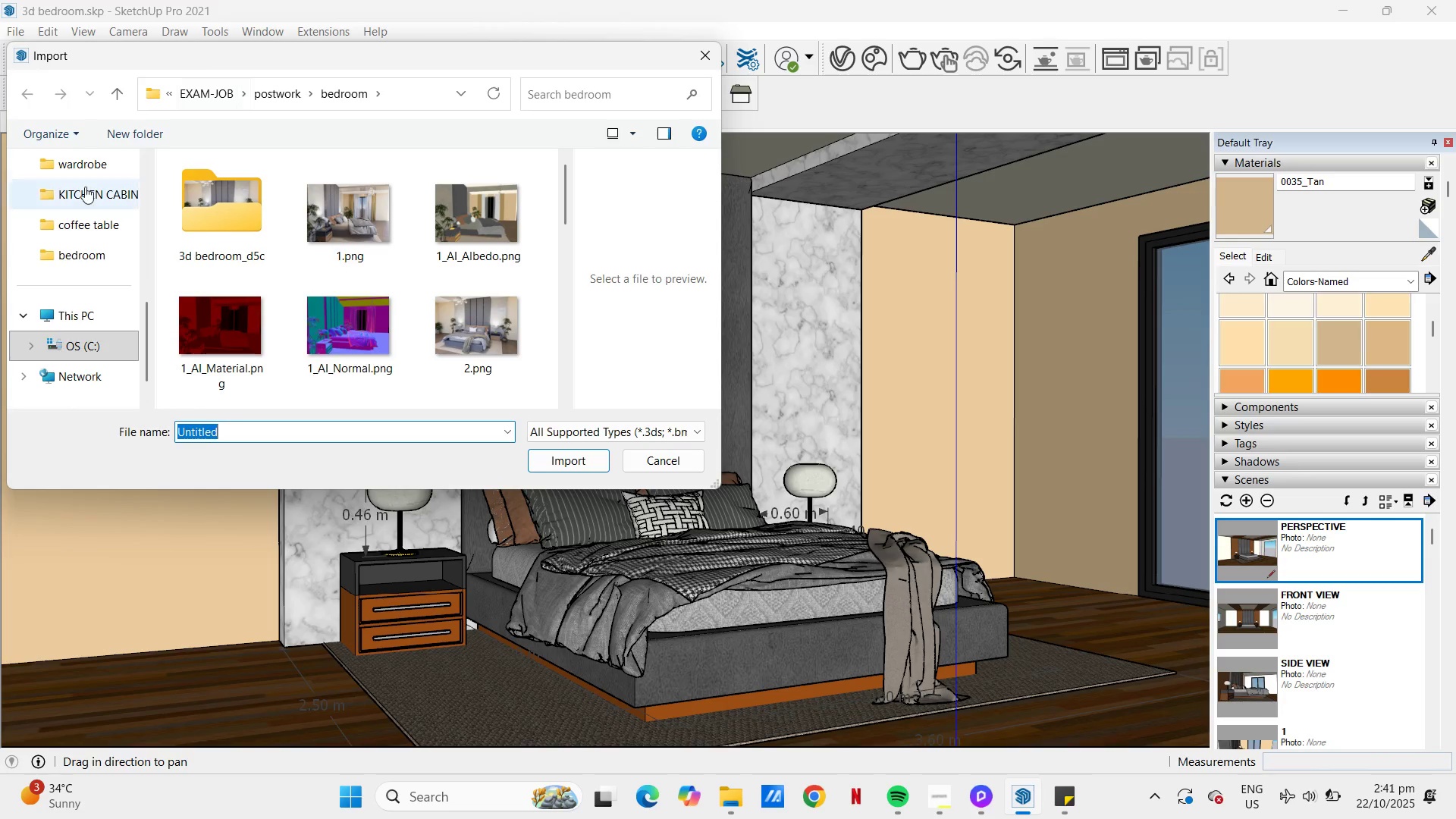 
scroll: coordinate [81, 208], scroll_direction: up, amount: 3.0
 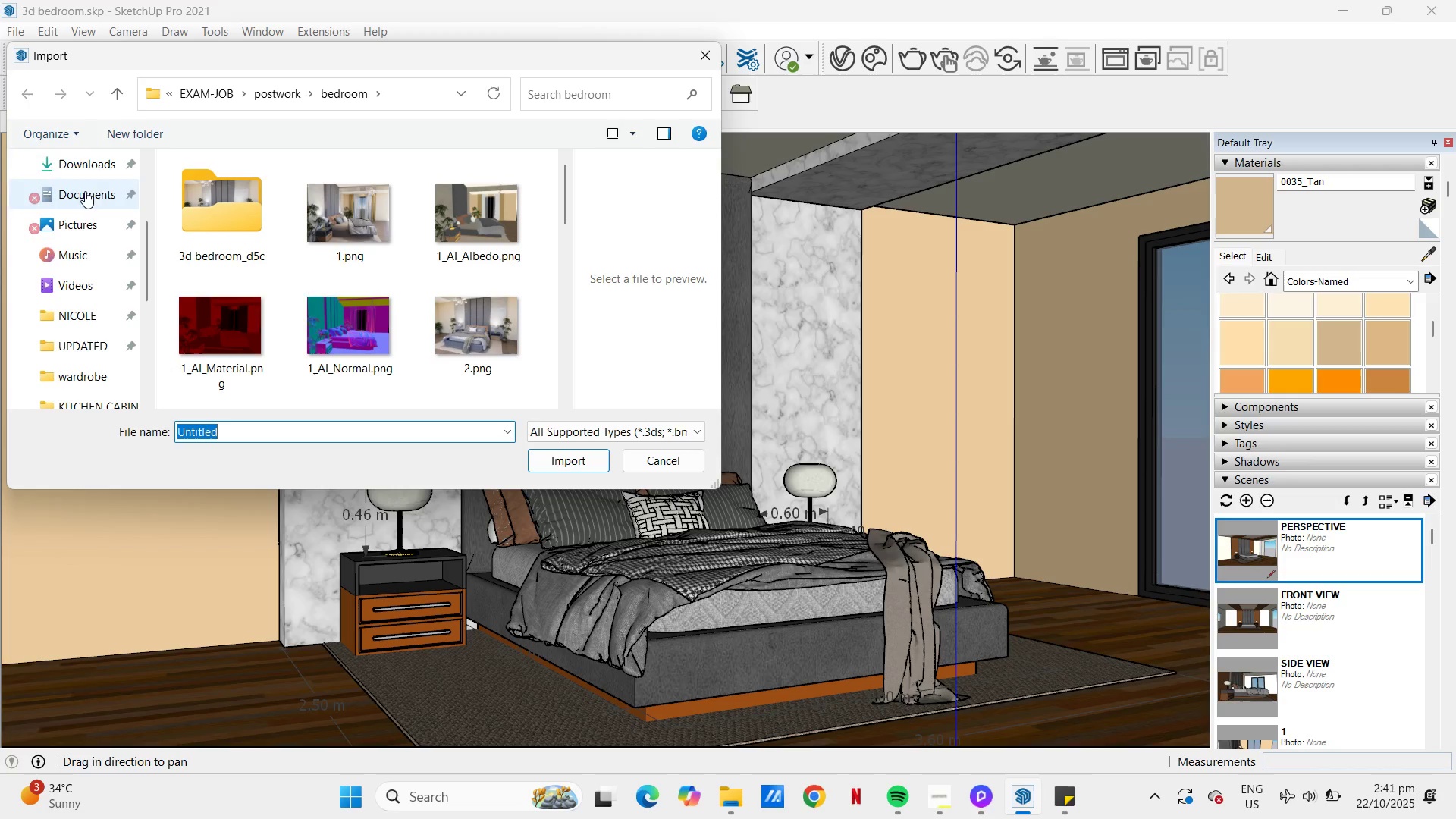 
left_click([86, 166])
 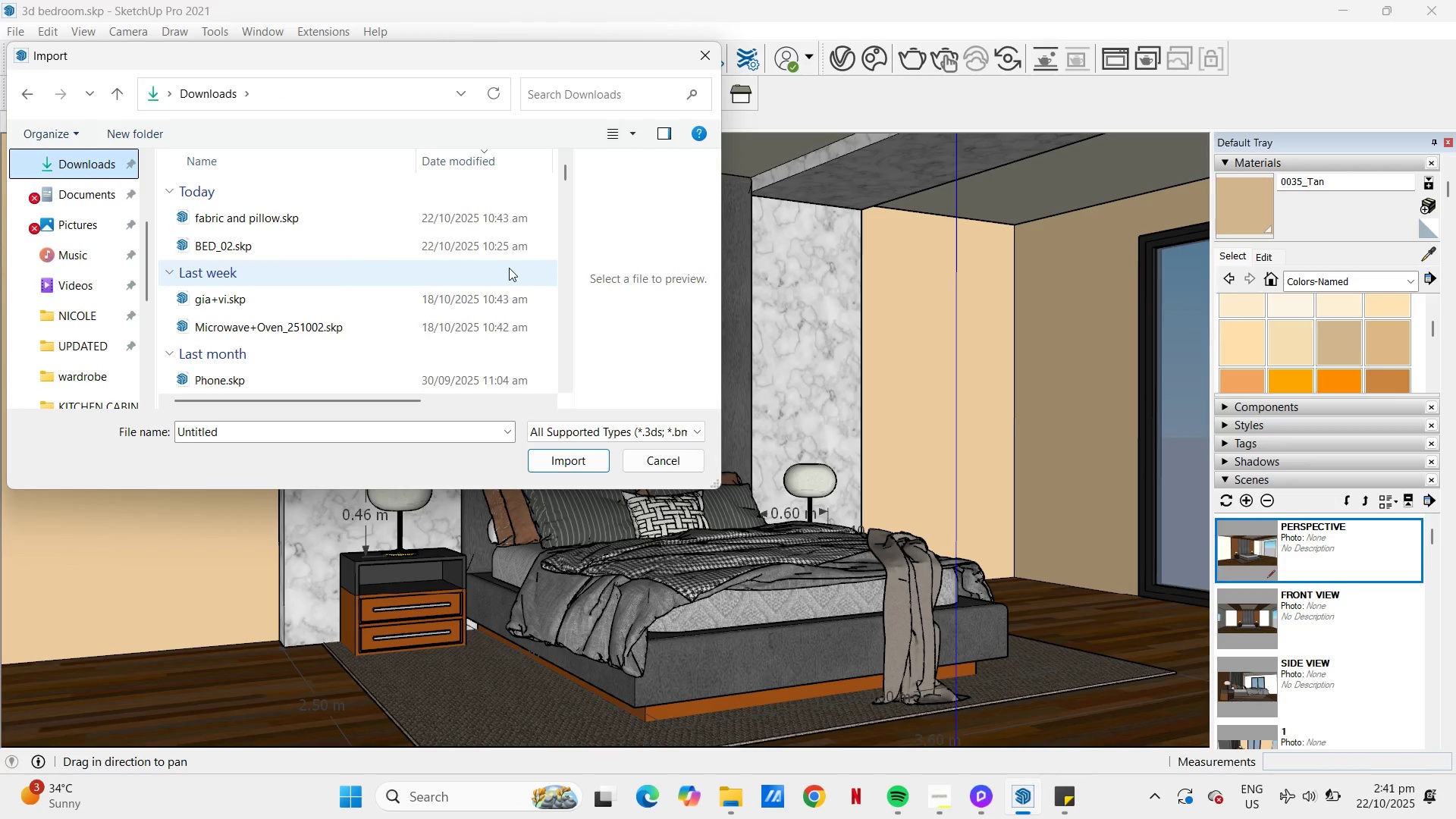 
scroll: coordinate [279, 353], scroll_direction: down, amount: 3.0
 